 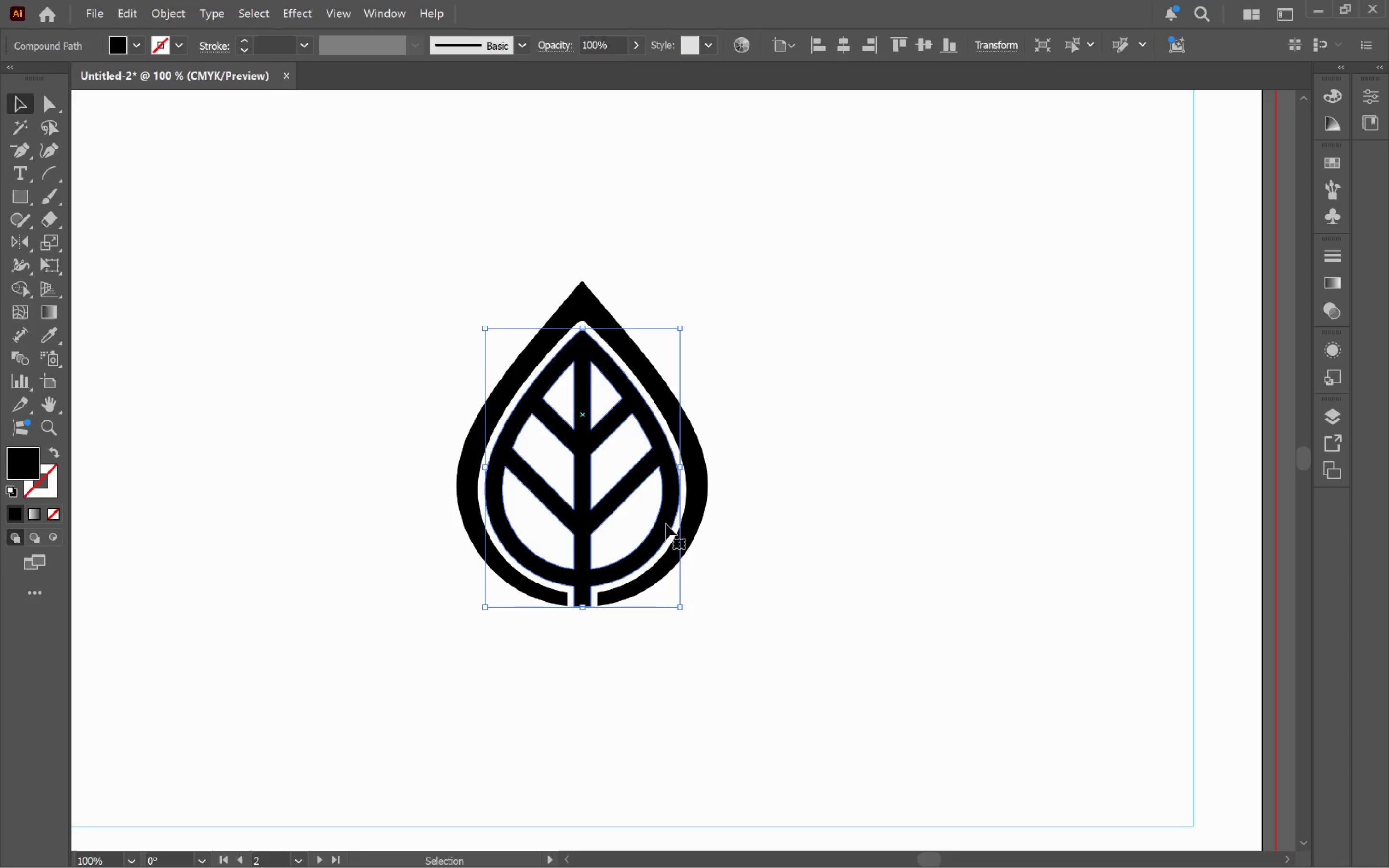 
left_click([698, 516])
 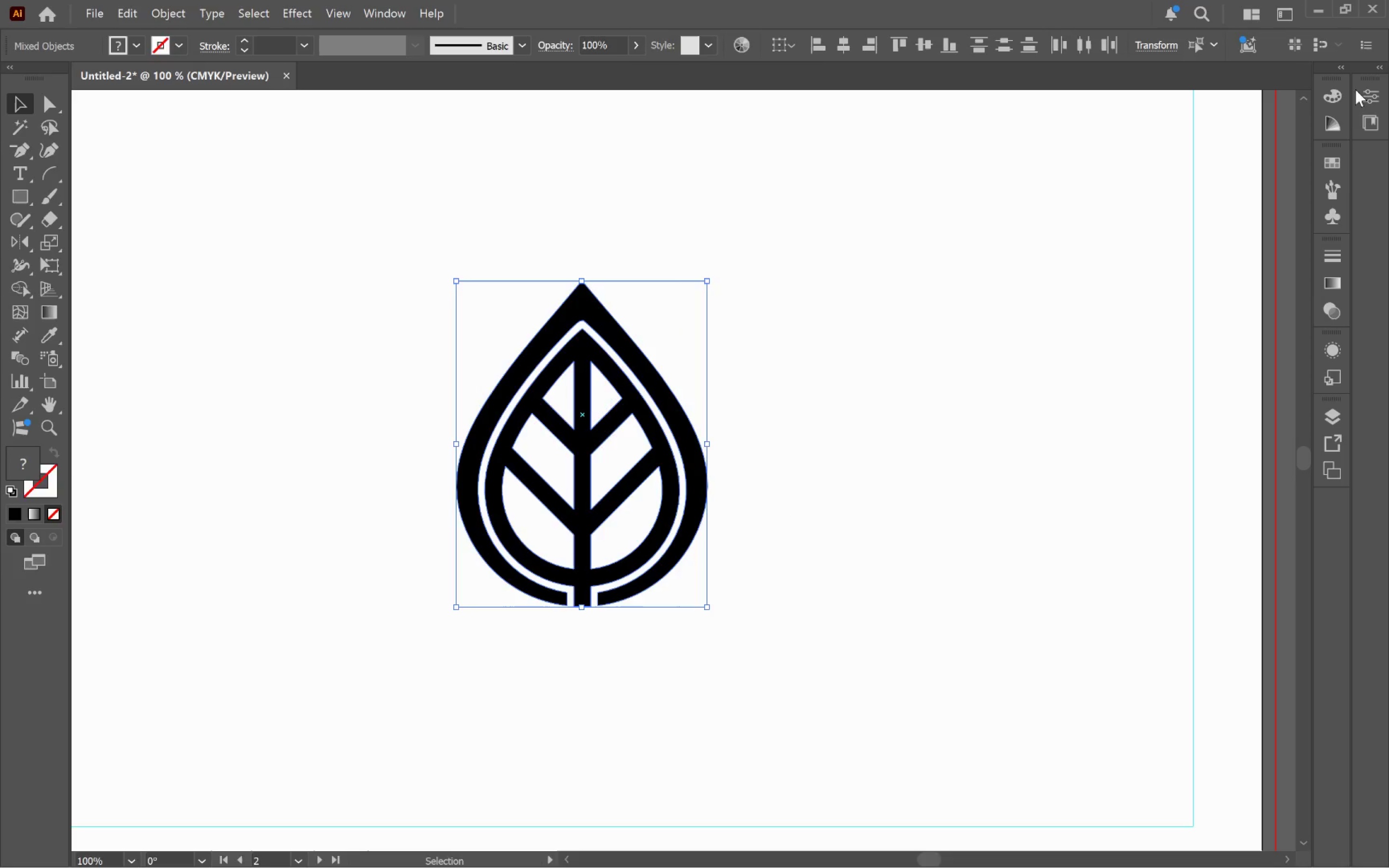 
left_click([1366, 95])
 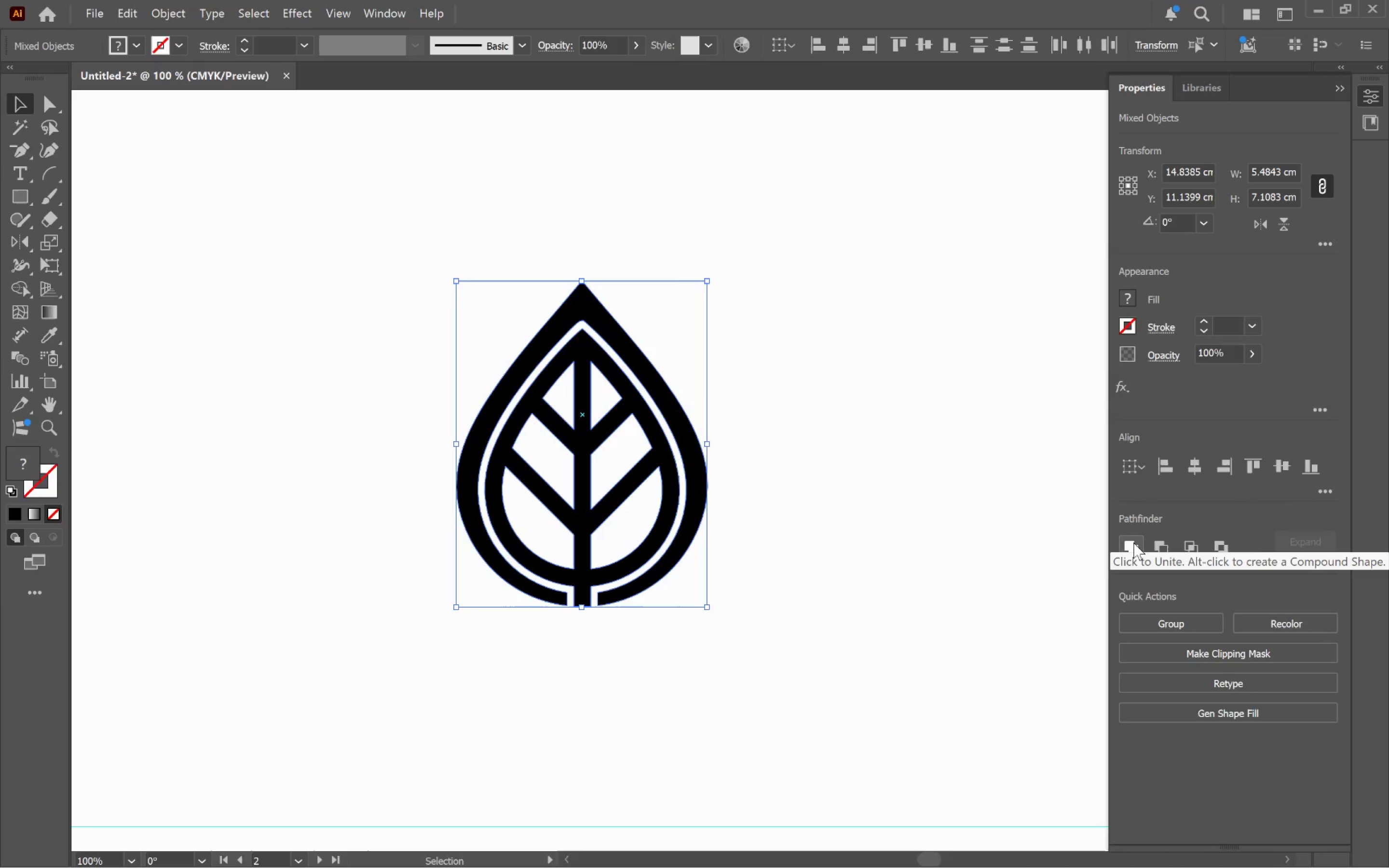 
left_click([1133, 542])
 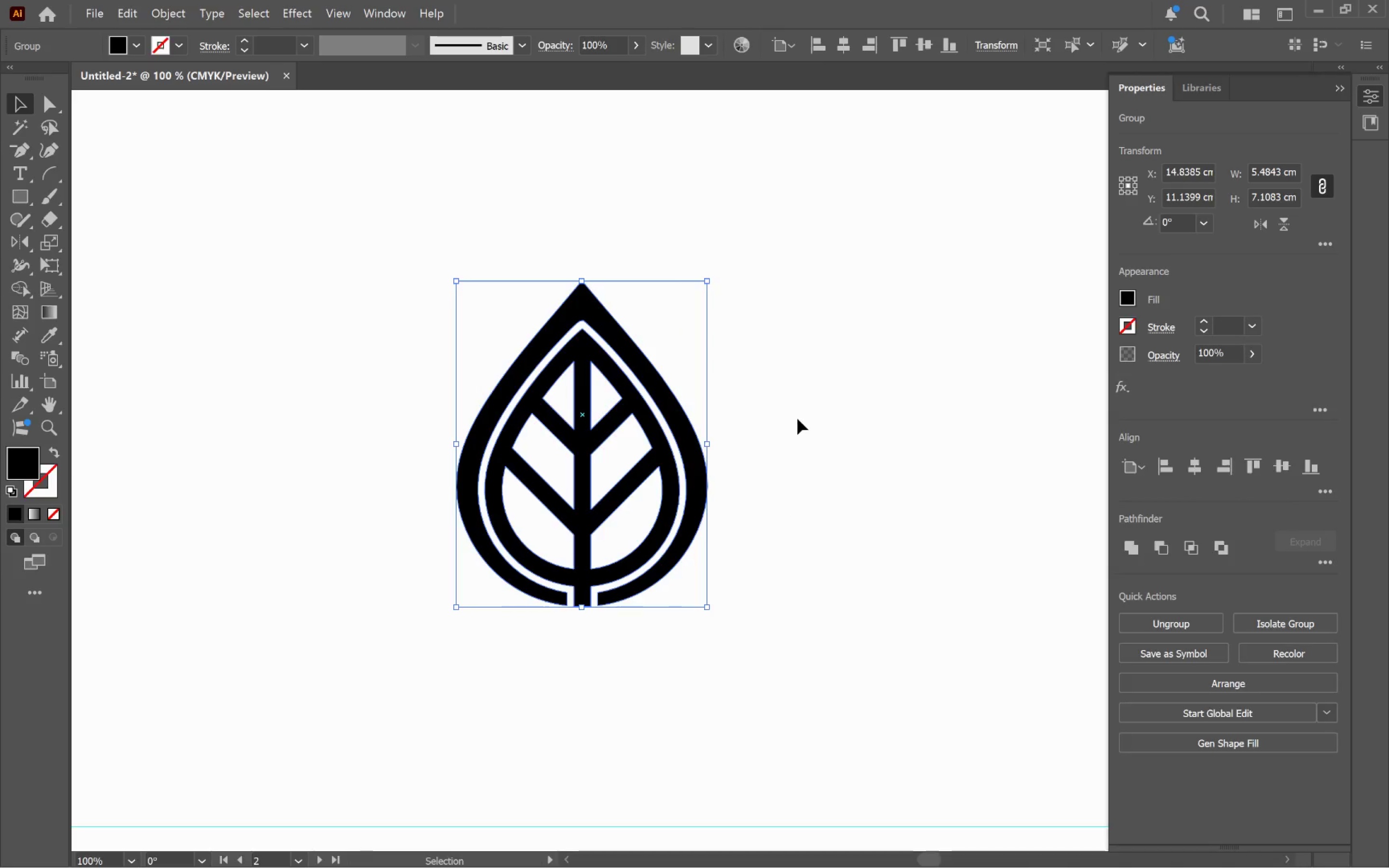 
left_click([798, 418])
 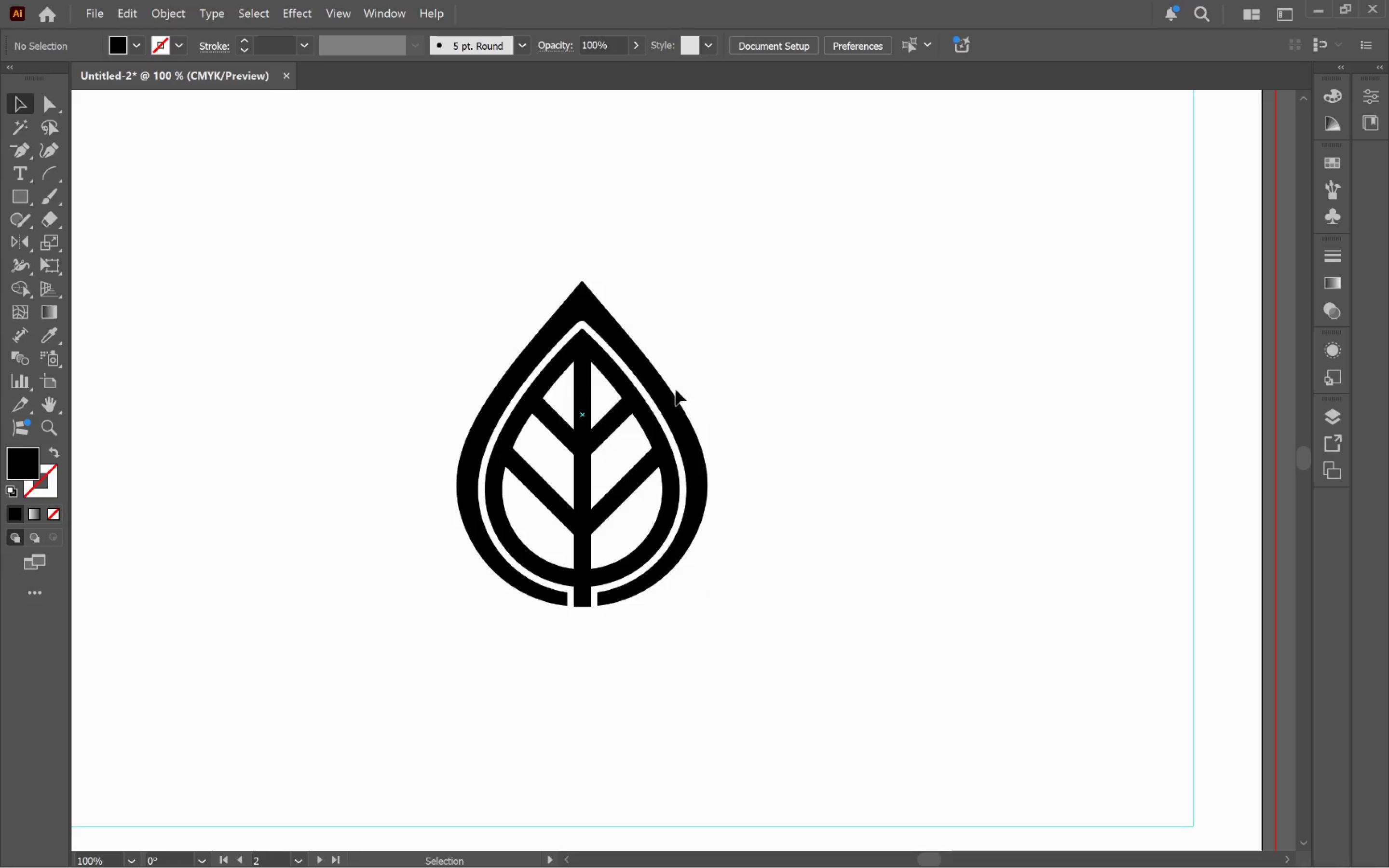 
left_click([661, 392])
 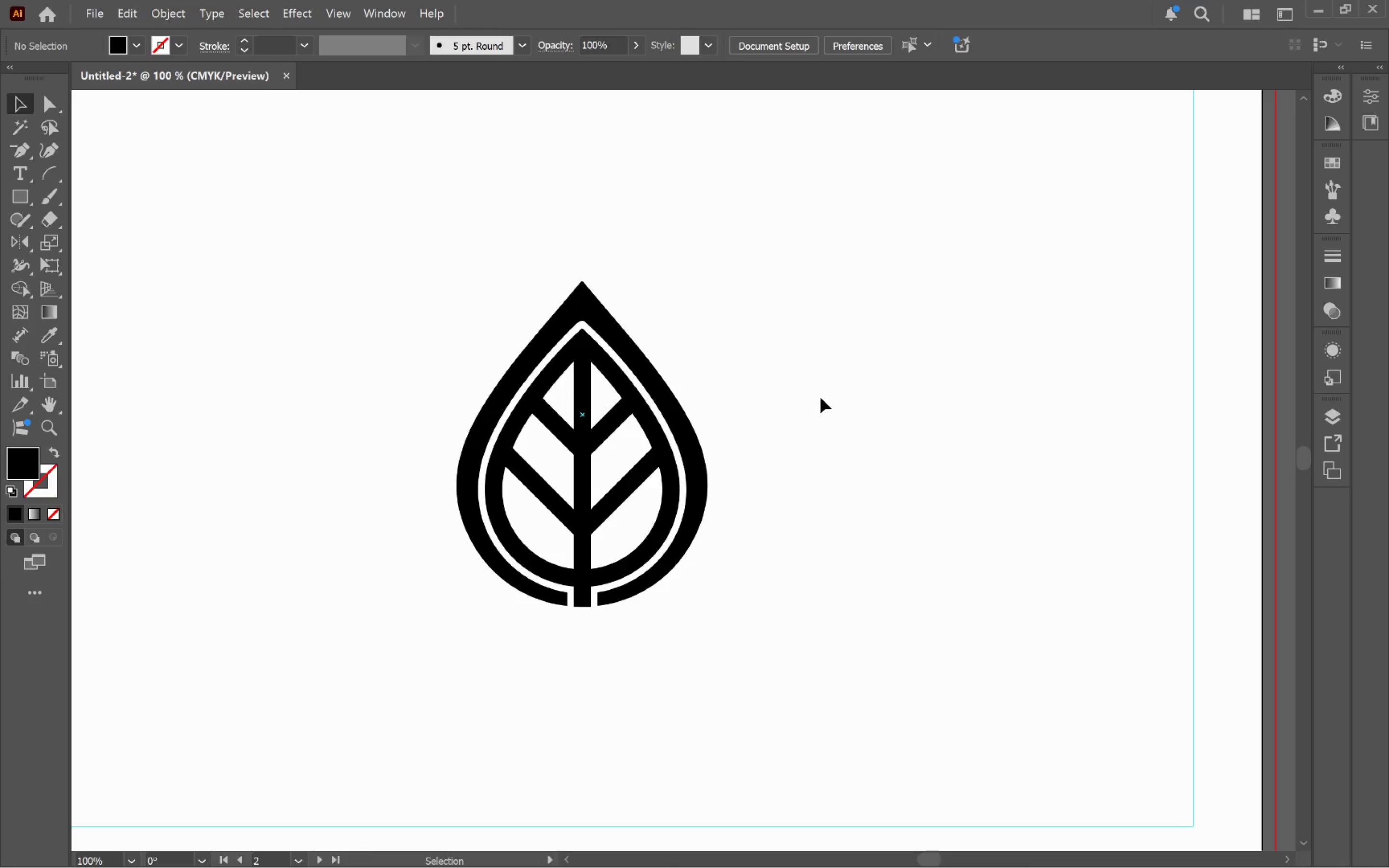 
wait(24.22)
 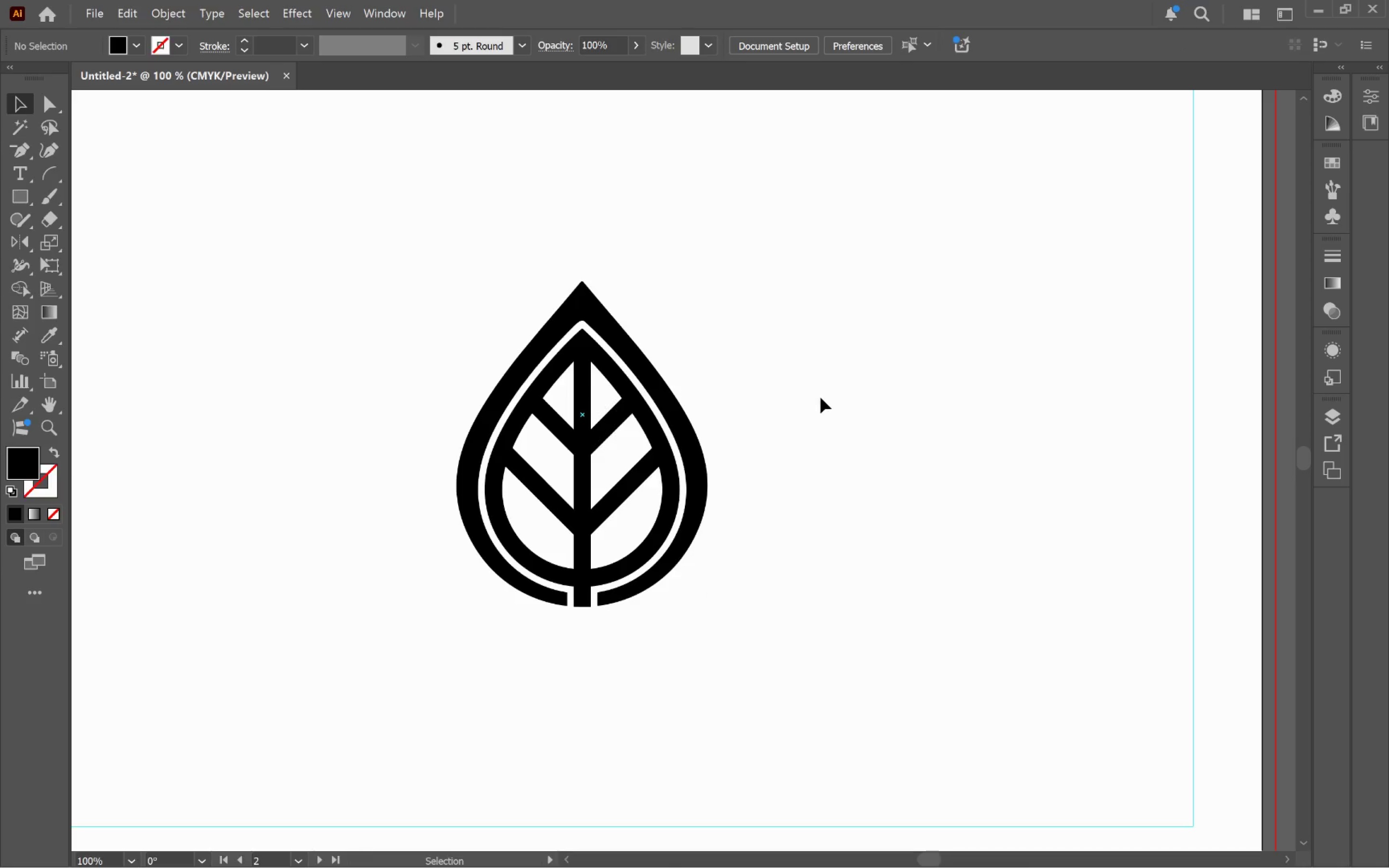 
left_click([594, 305])
 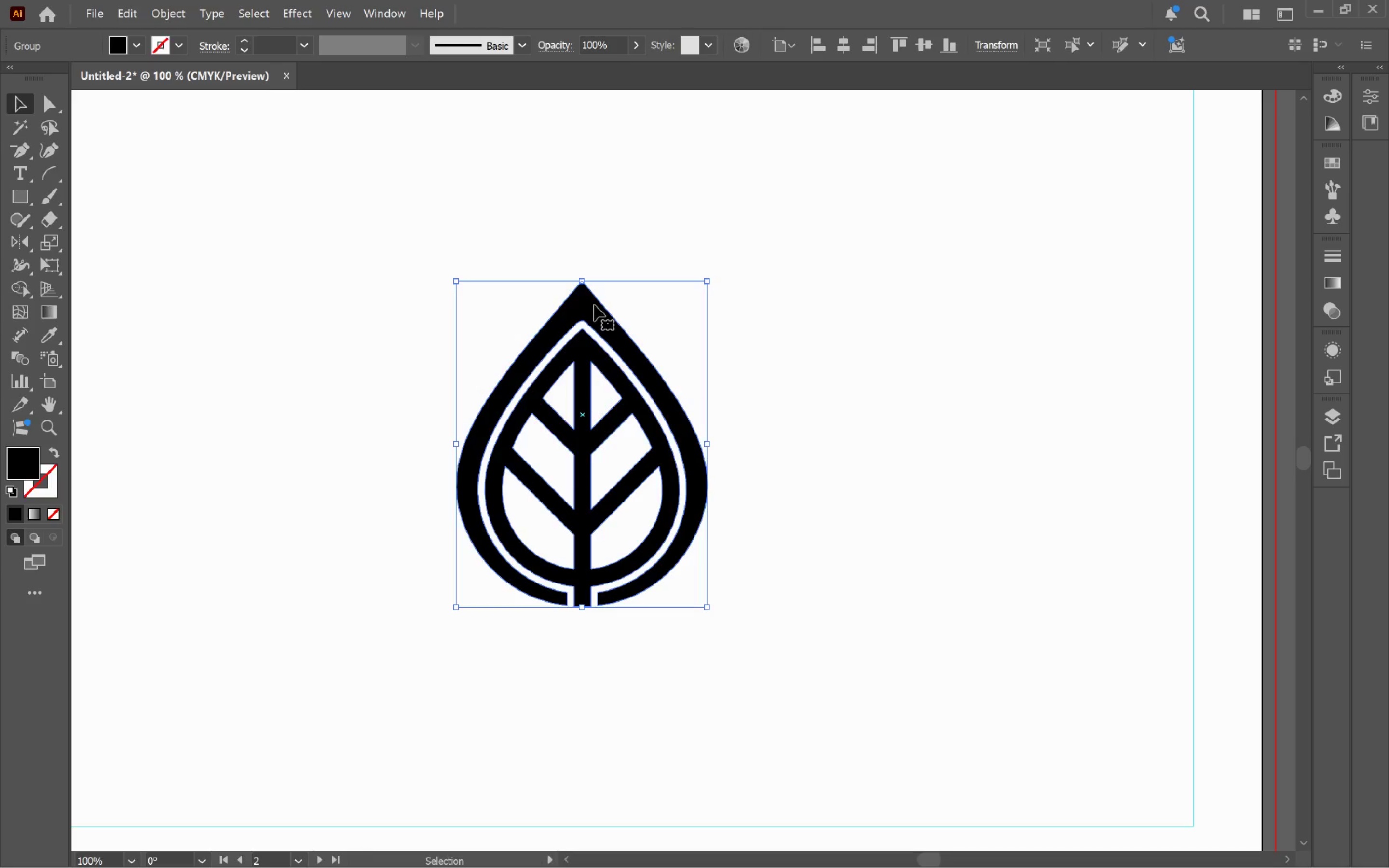 
key(A)
 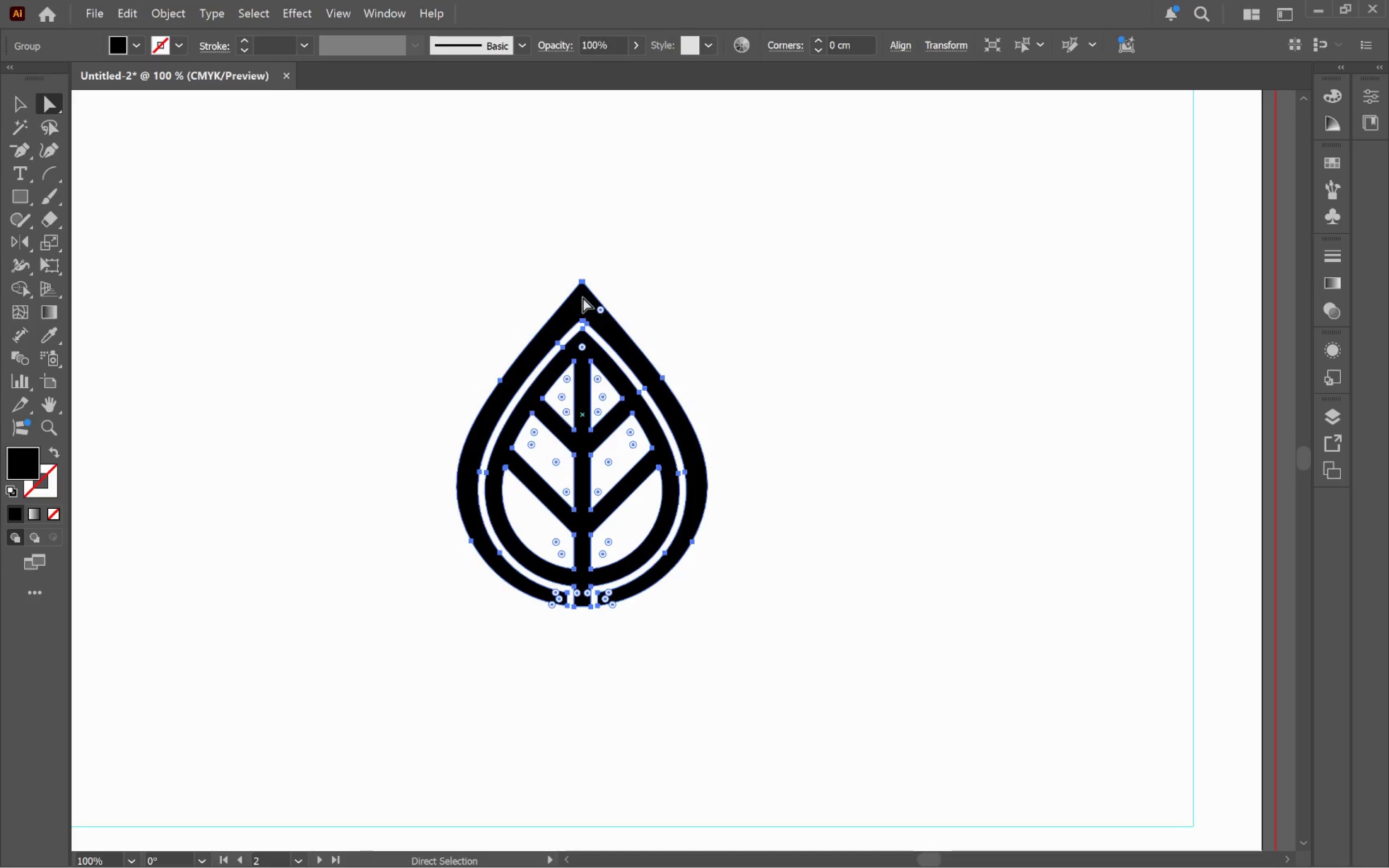 
hold_key(key=AltLeft, duration=0.75)
scroll: coordinate [581, 285], scroll_direction: up, amount: 3.0
 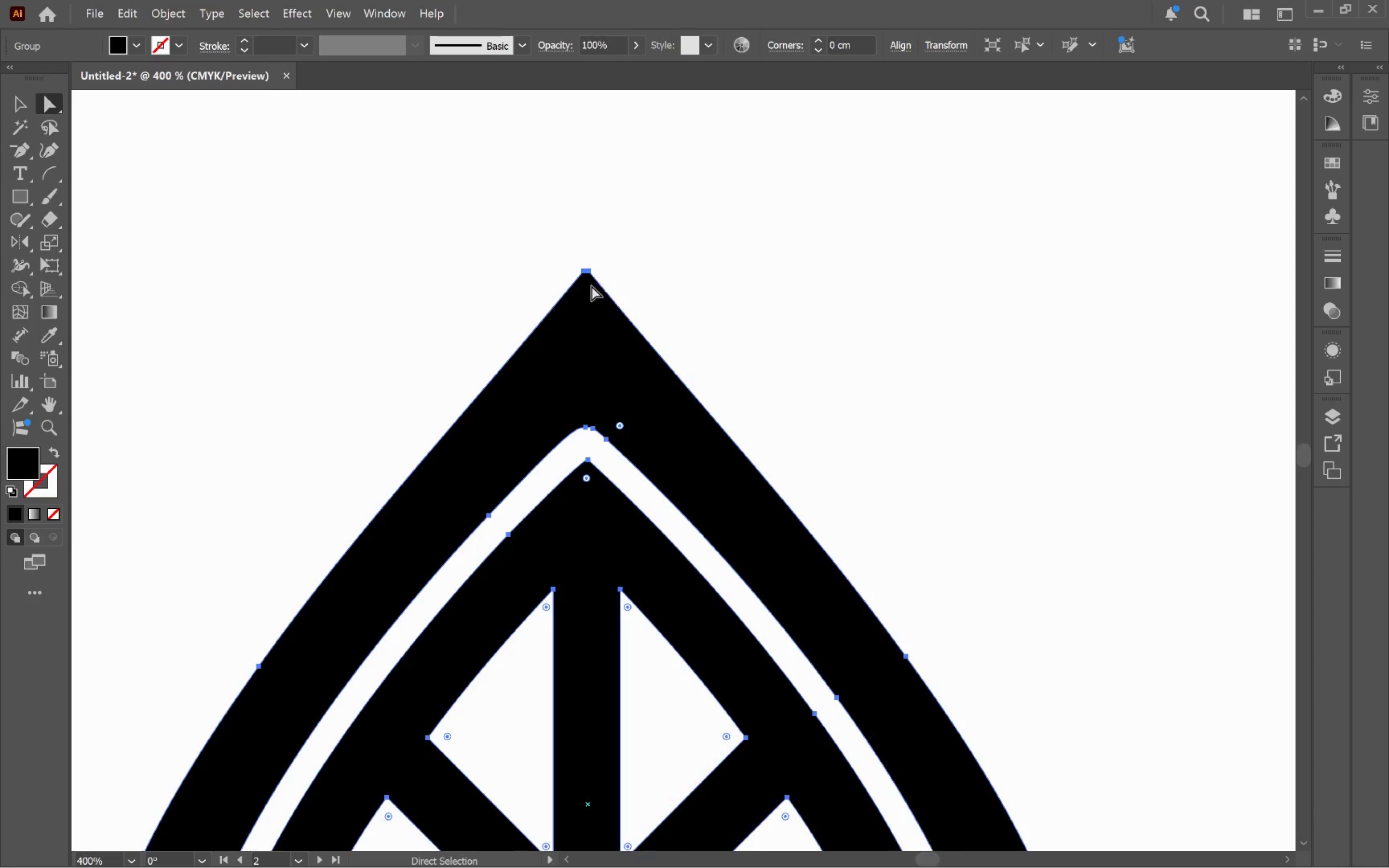 
hold_key(key=AltLeft, duration=1.05)
 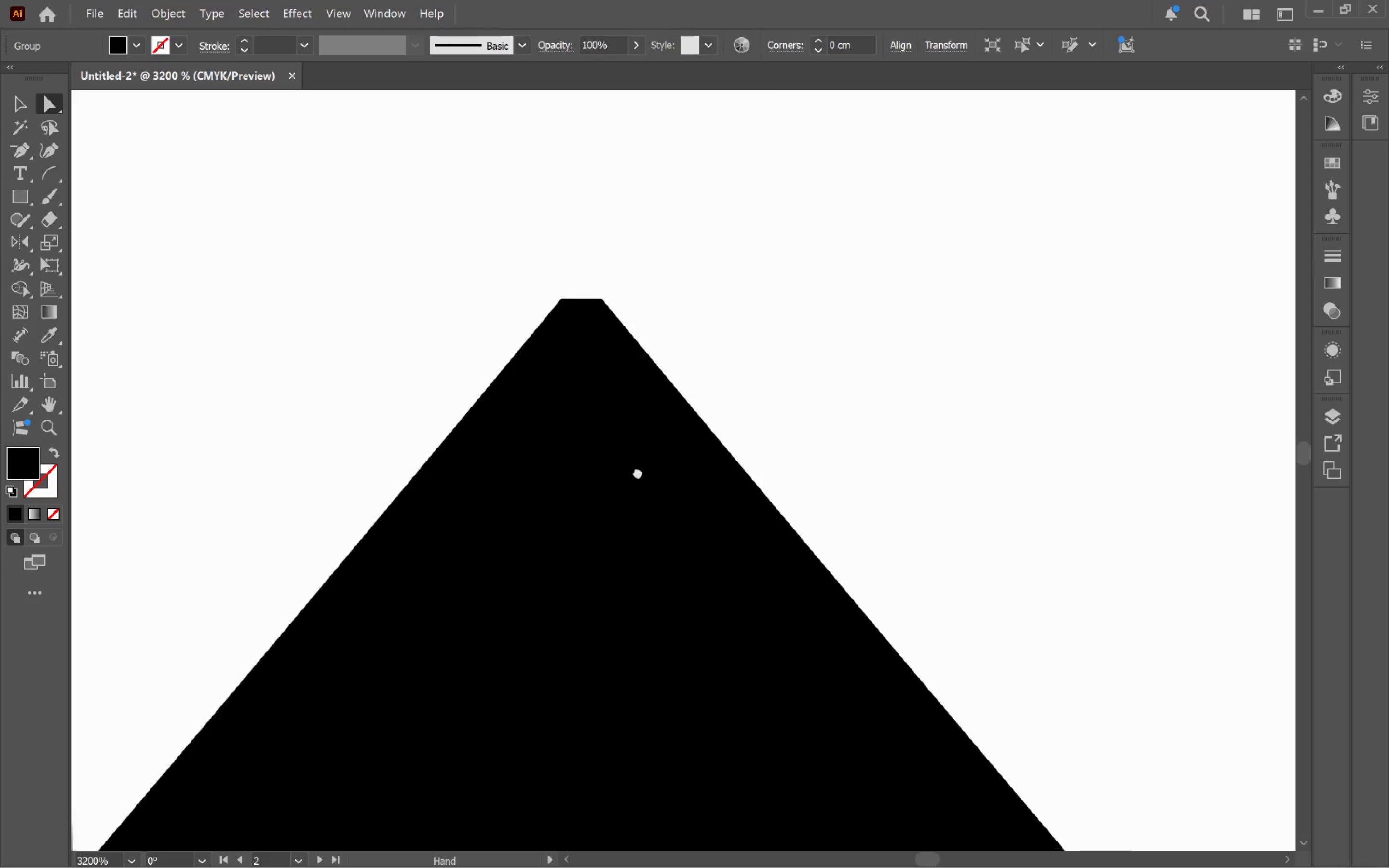 
hold_key(key=Space, duration=0.69)
 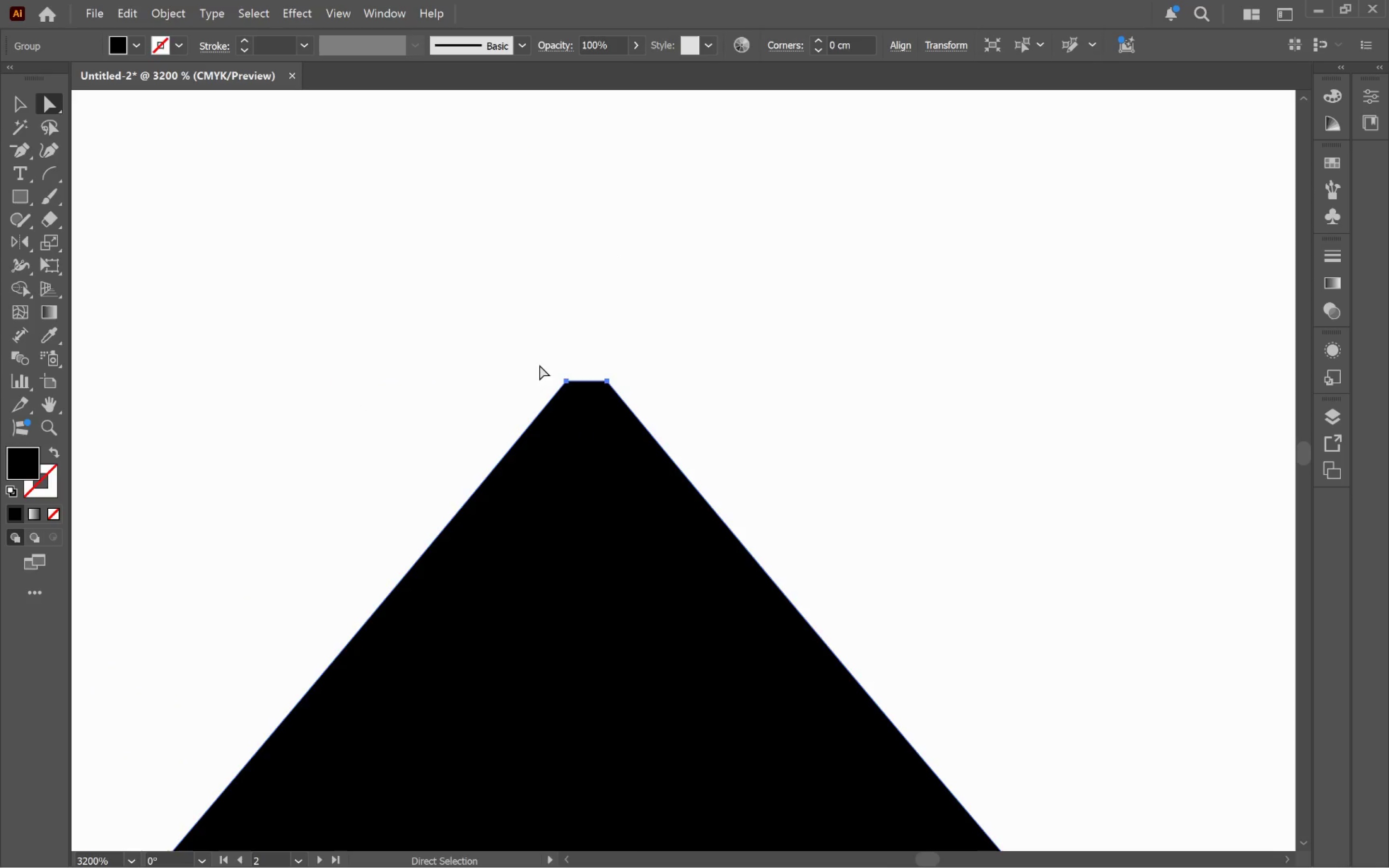 
scroll: coordinate [599, 306], scroll_direction: up, amount: 6.0
 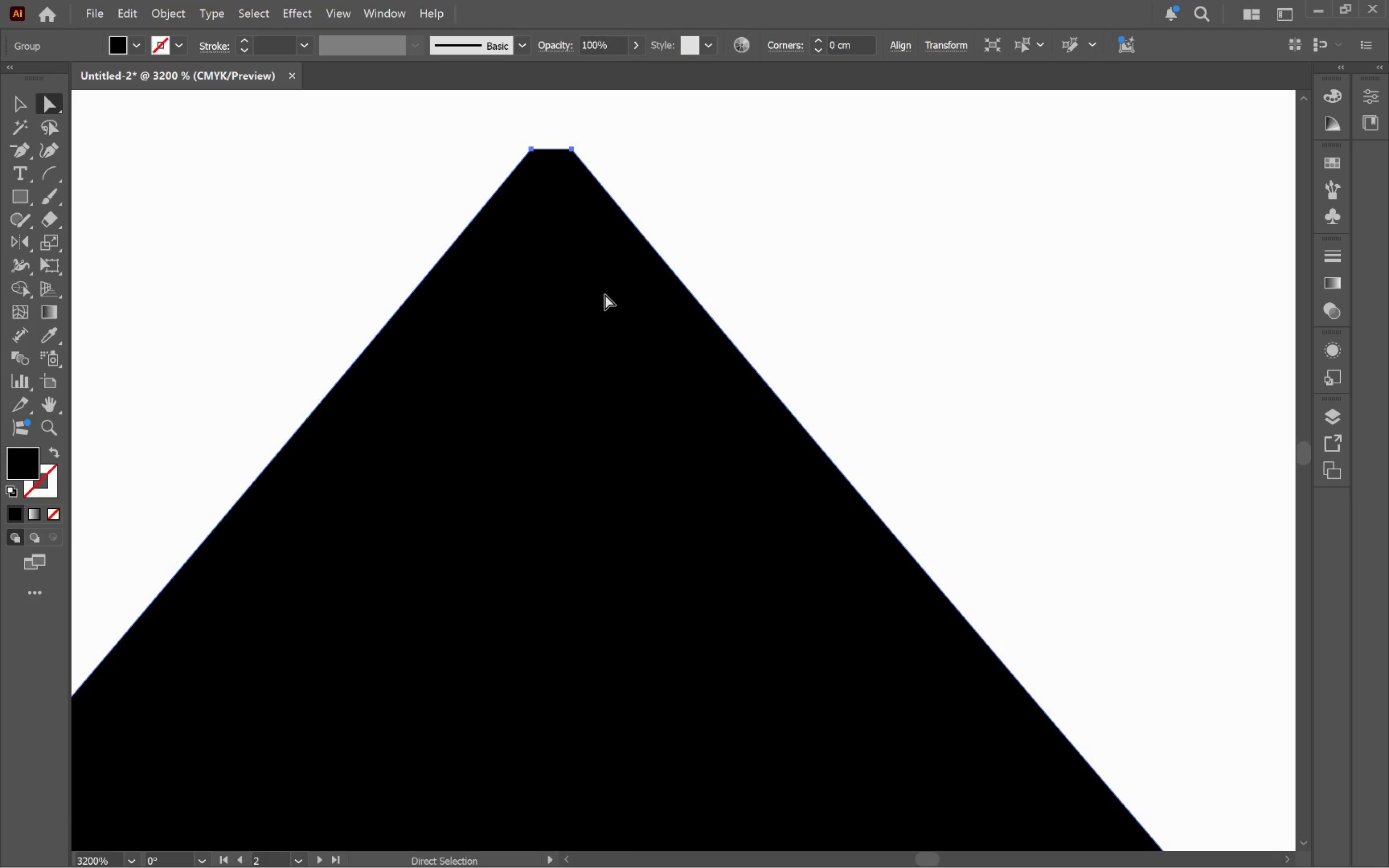 
left_click_drag(start_coordinate=[602, 289], to_coordinate=[636, 521])
 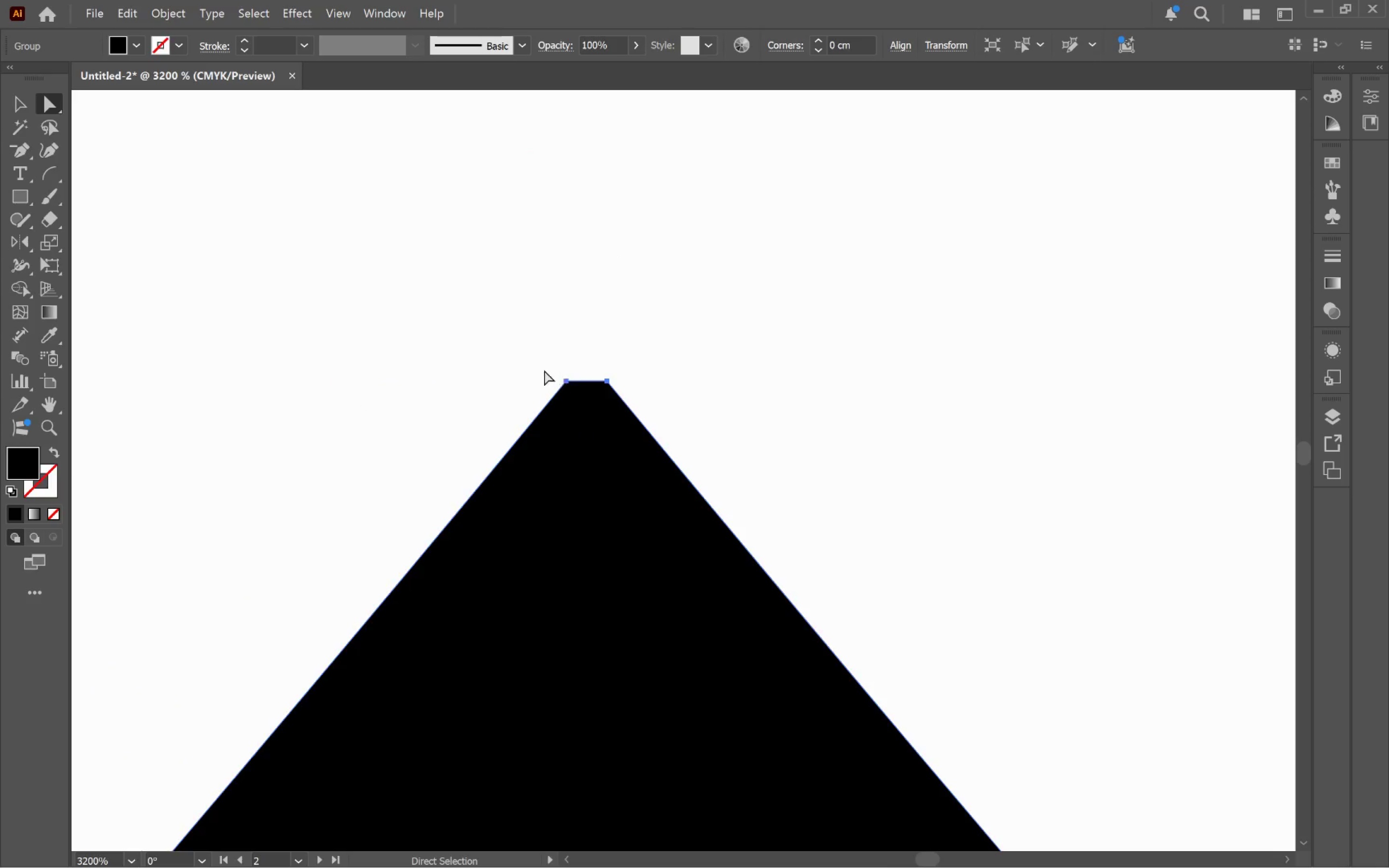 
left_click_drag(start_coordinate=[540, 364], to_coordinate=[661, 398])
 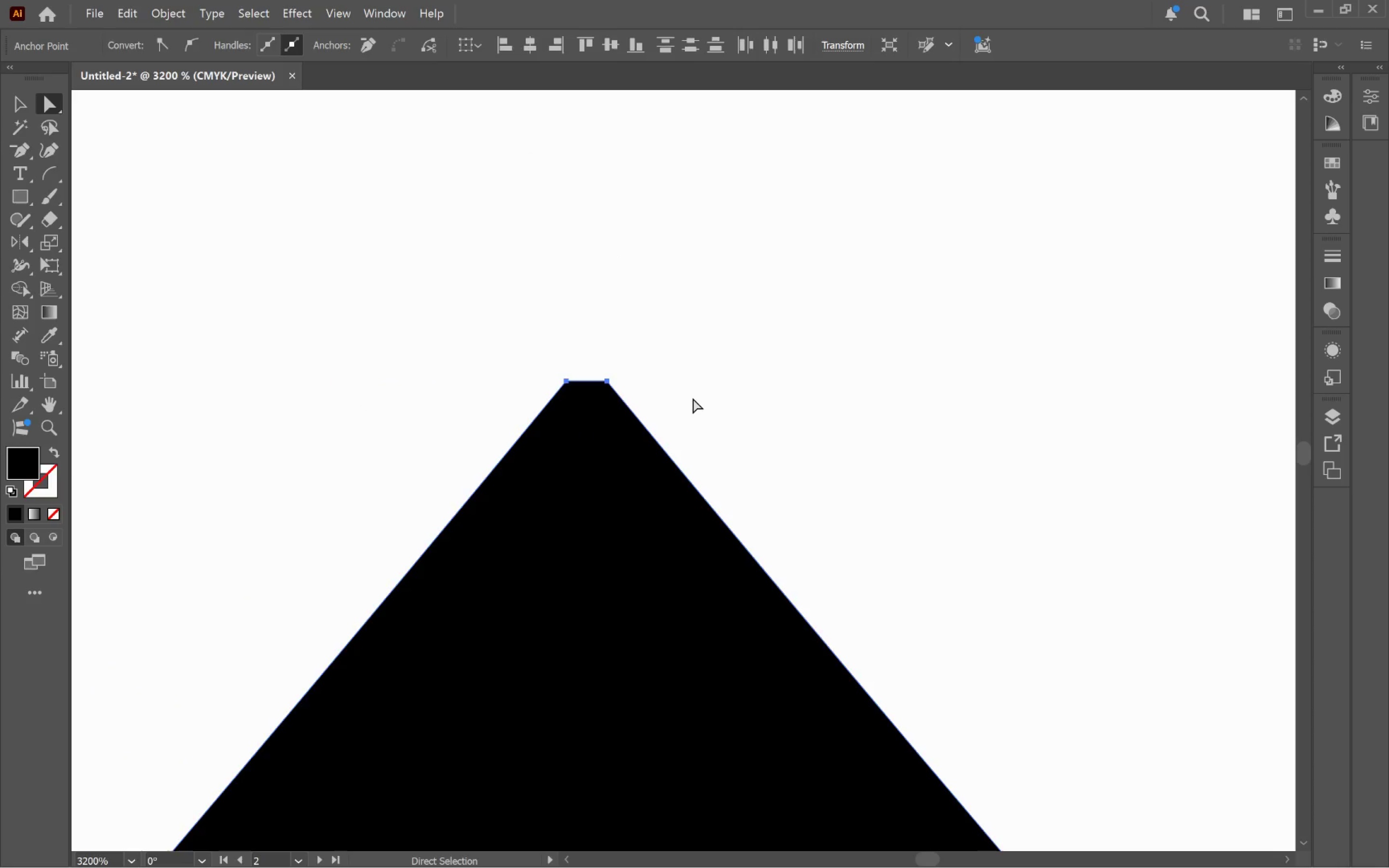 
key(Control+J)
 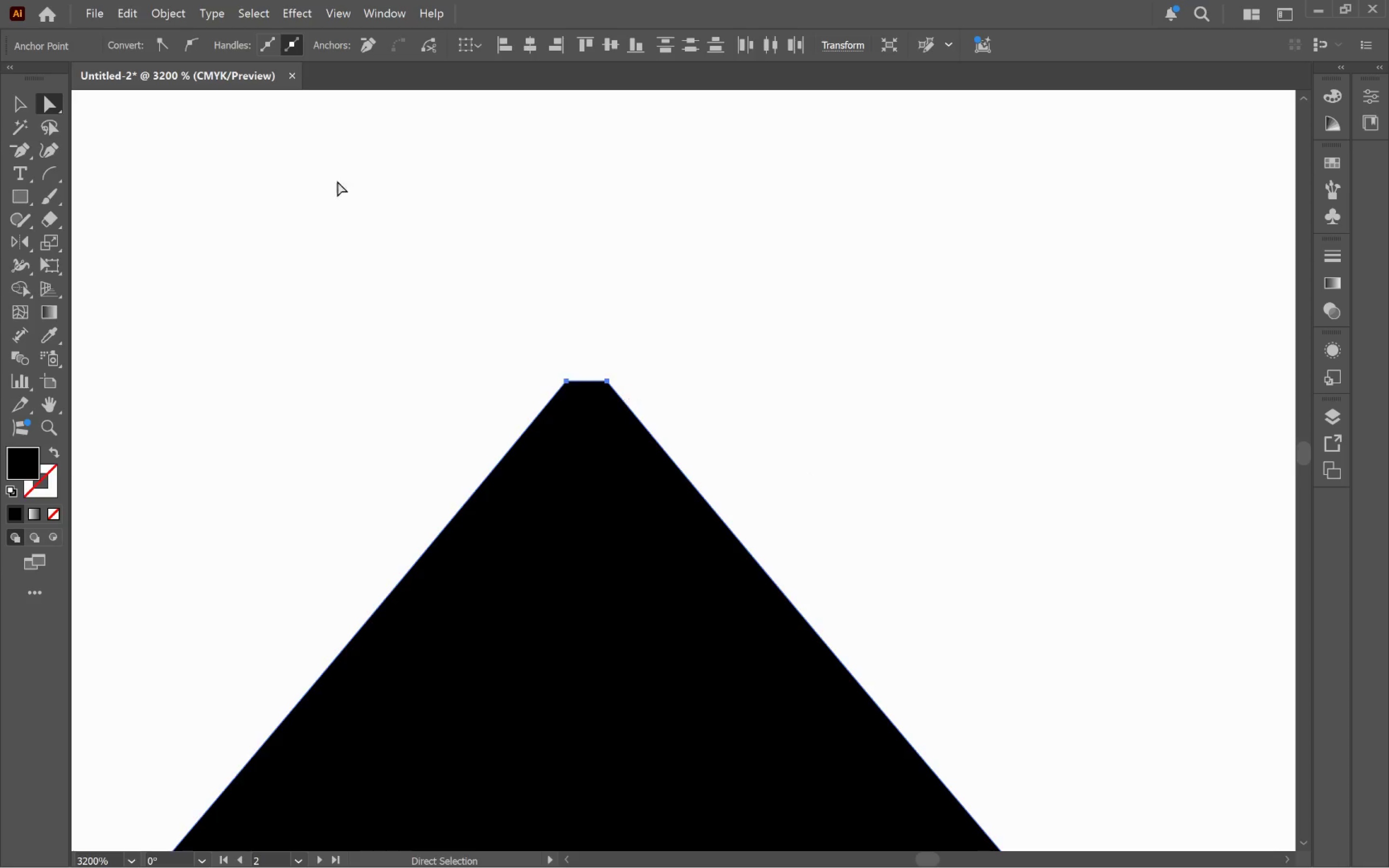 
left_click([158, 12])
 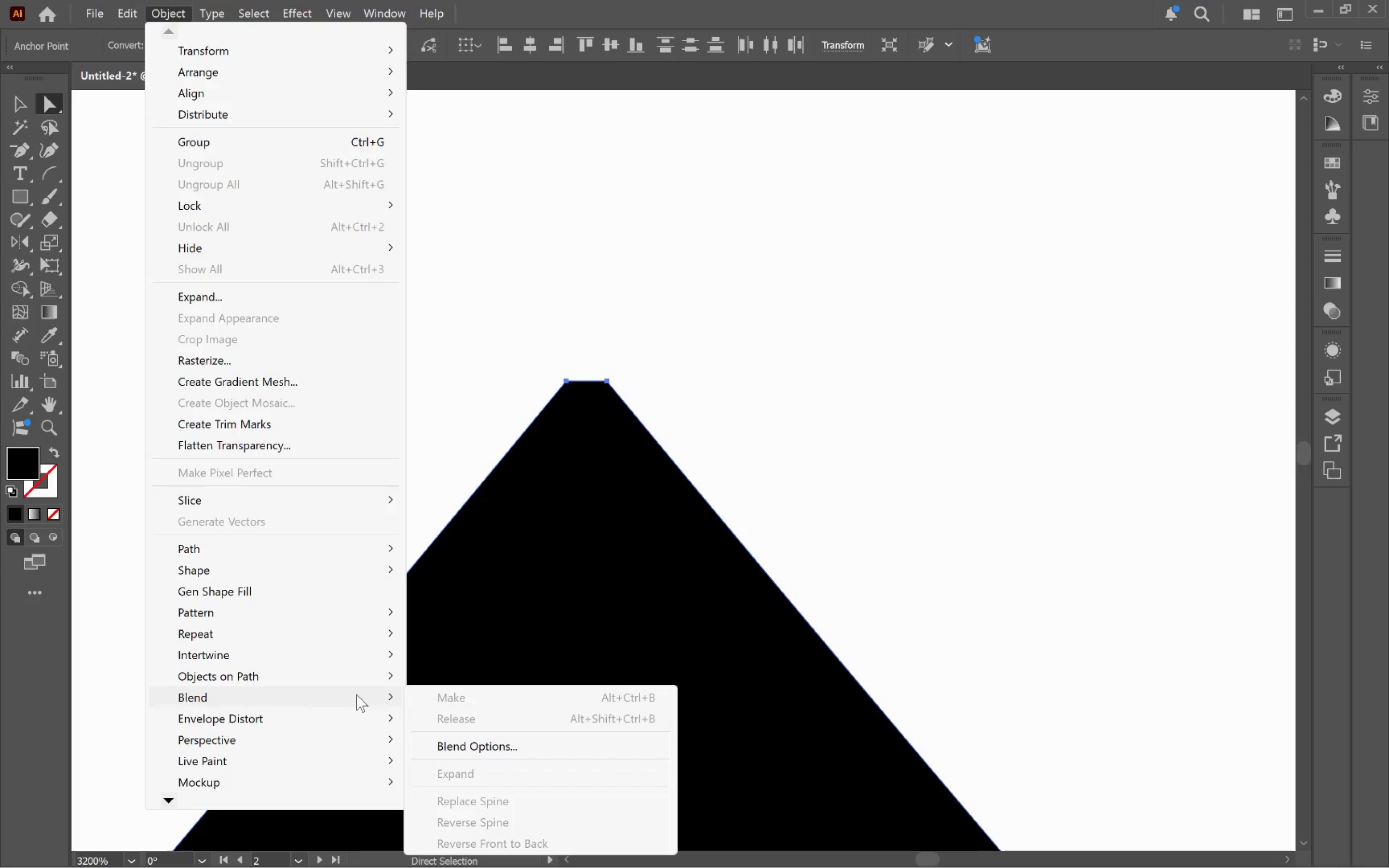 
wait(9.93)
 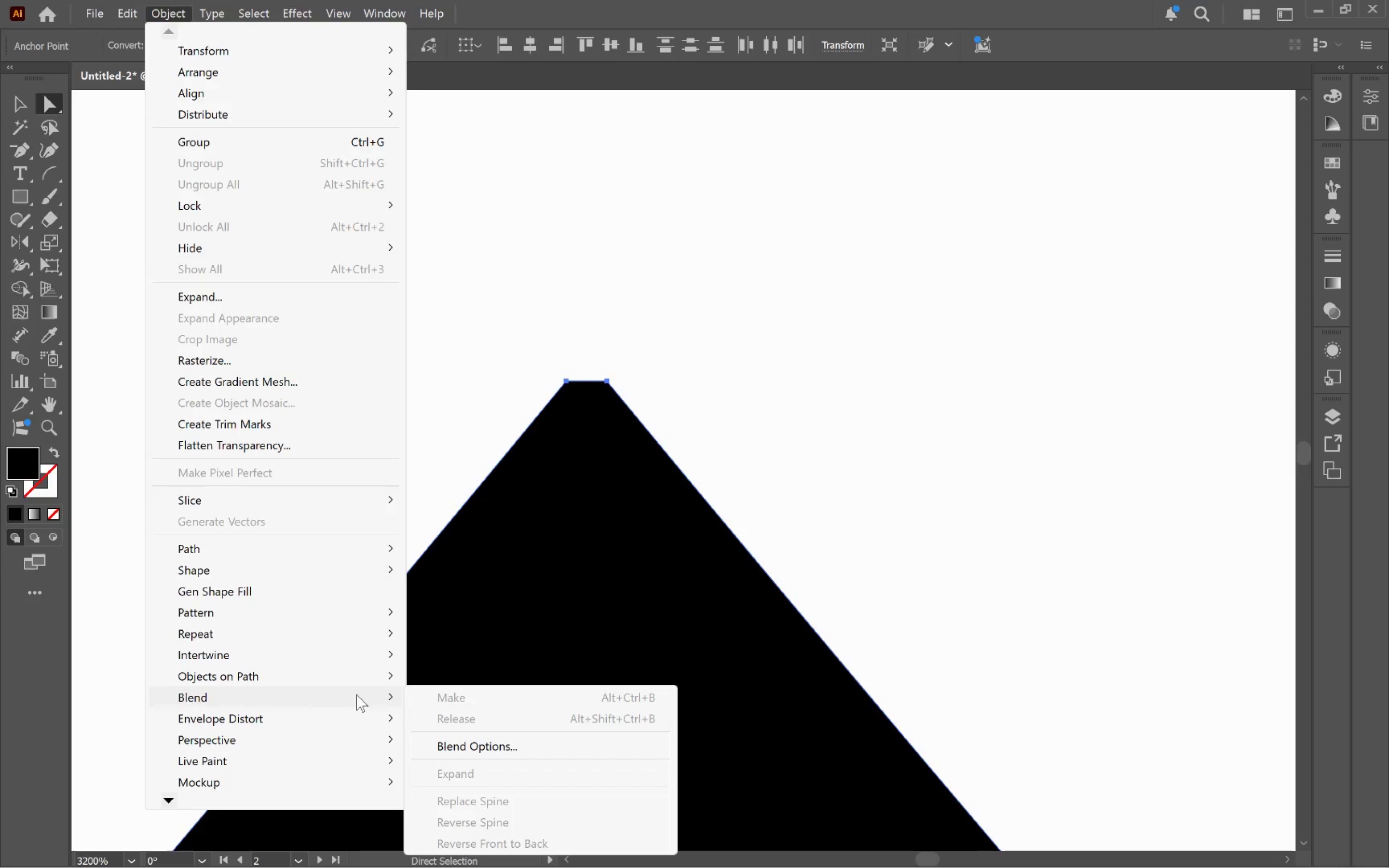 
mouse_move([341, 560])
 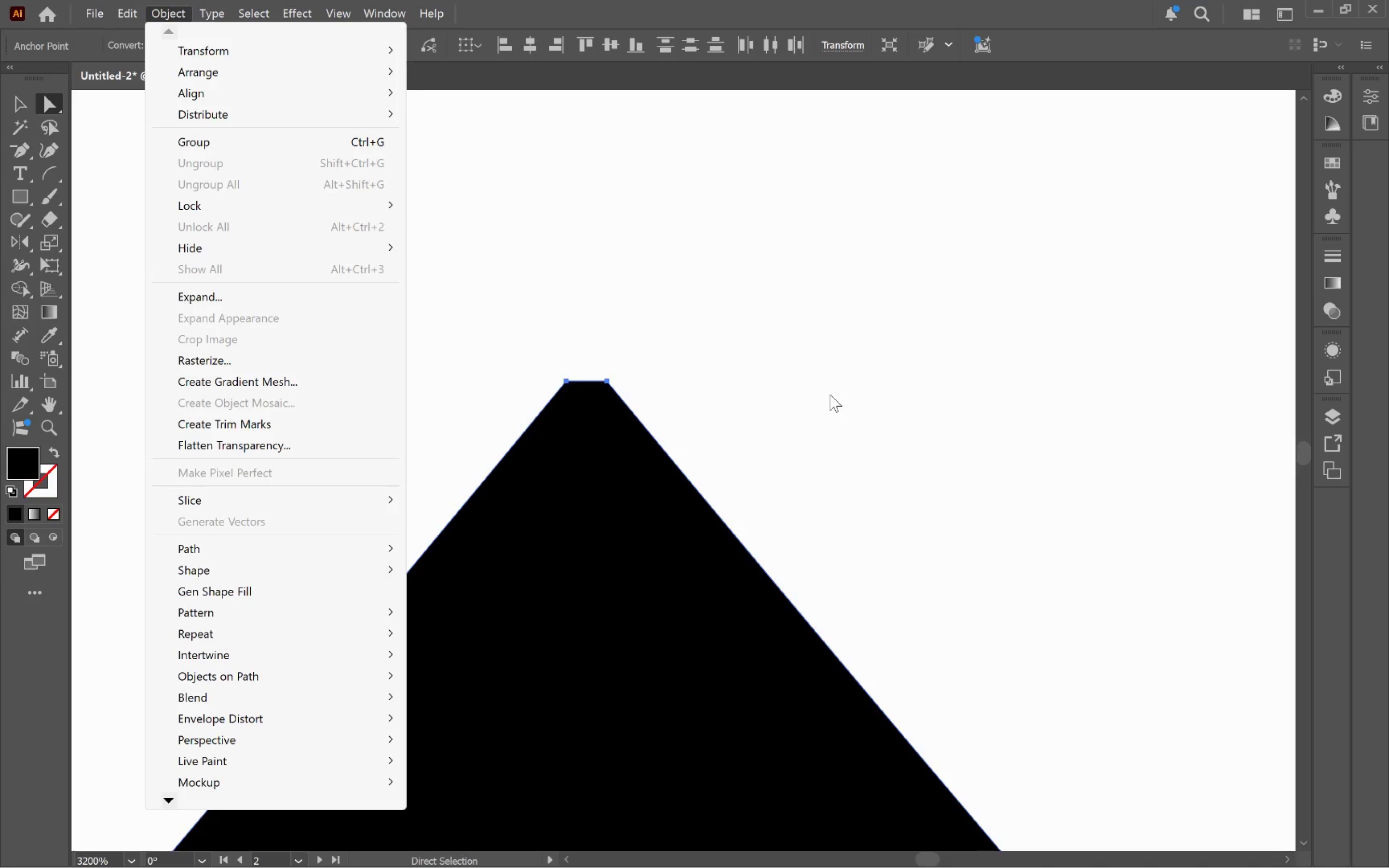 
left_click([789, 377])
 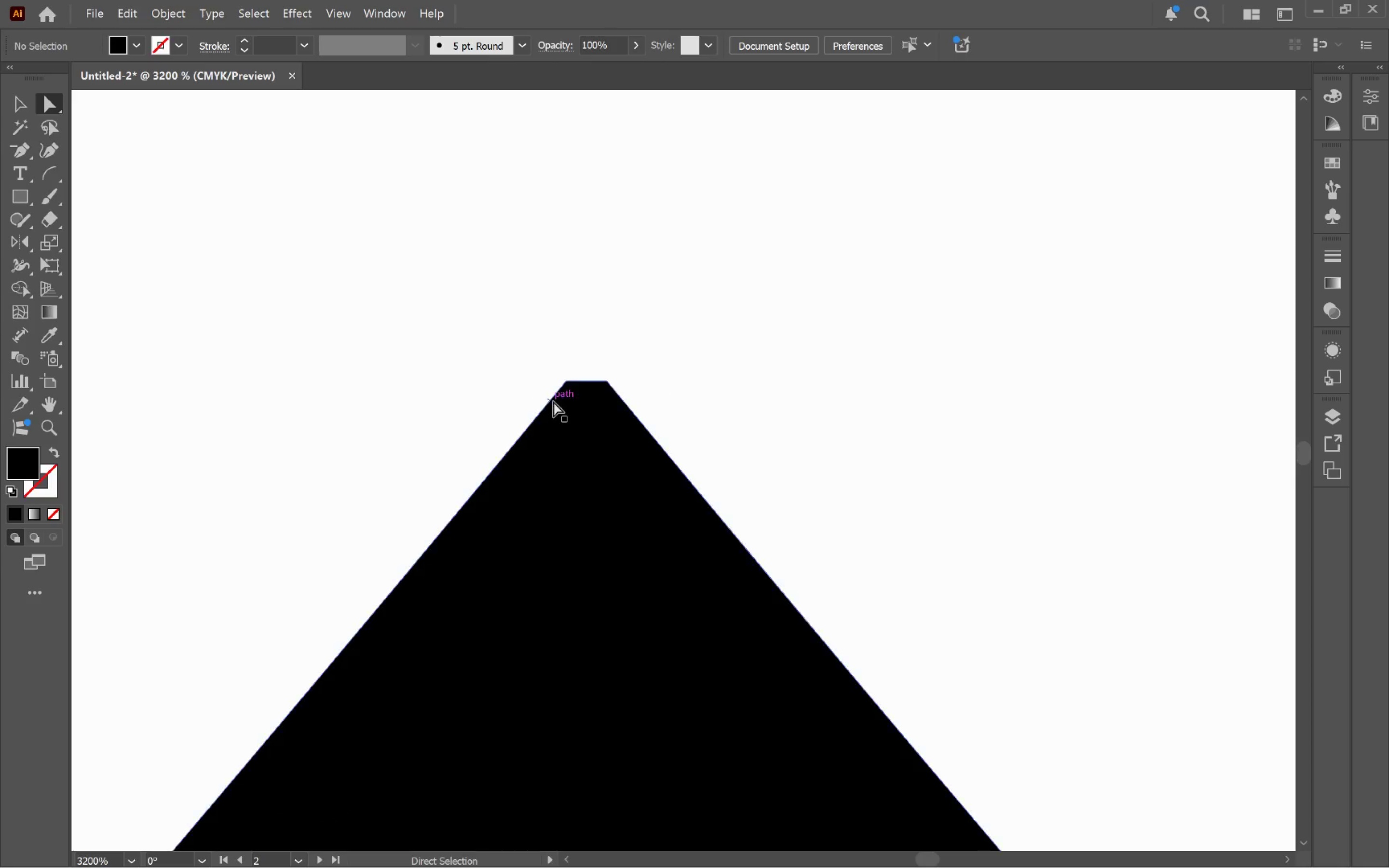 
left_click([565, 393])
 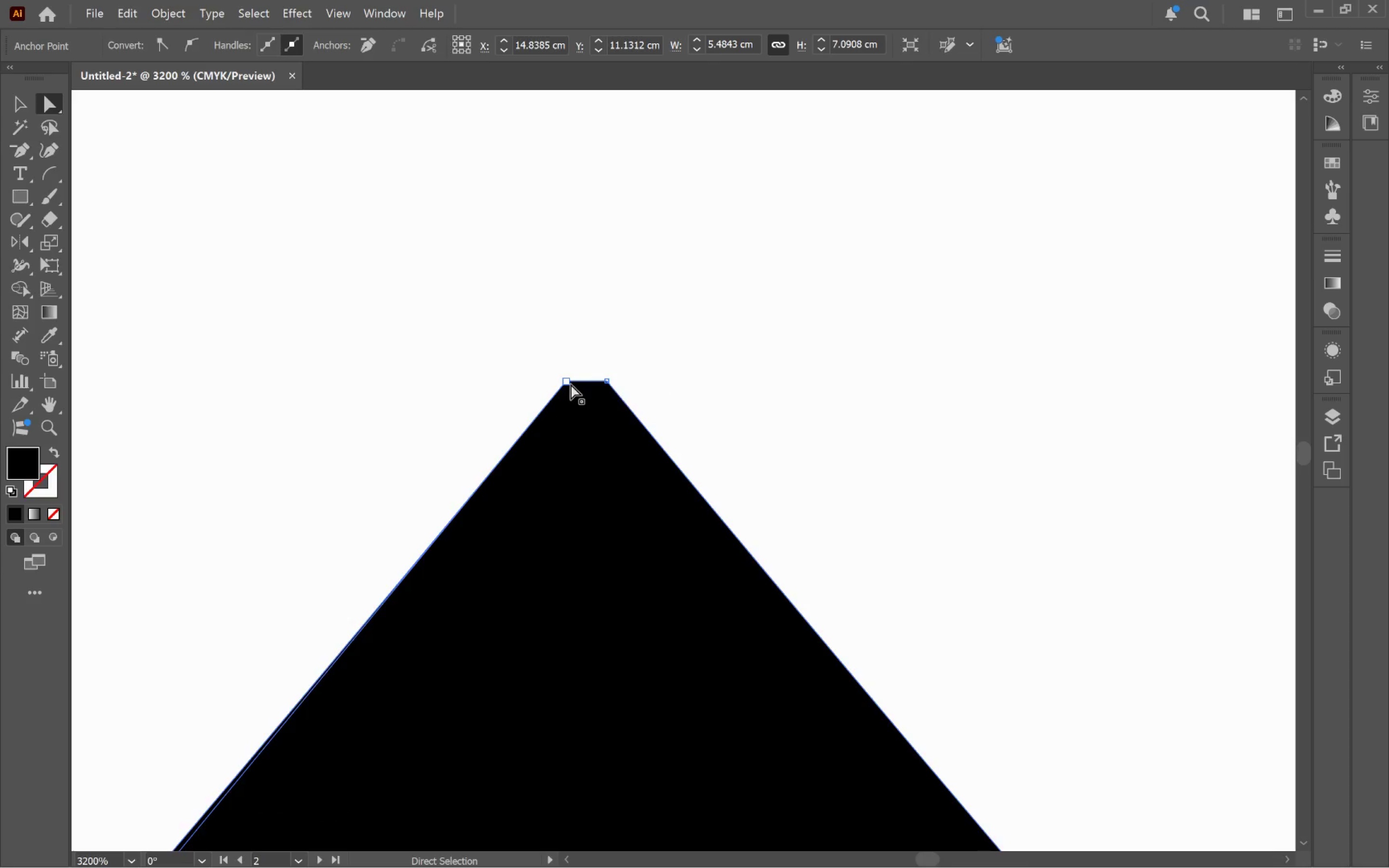 
left_click([569, 384])
 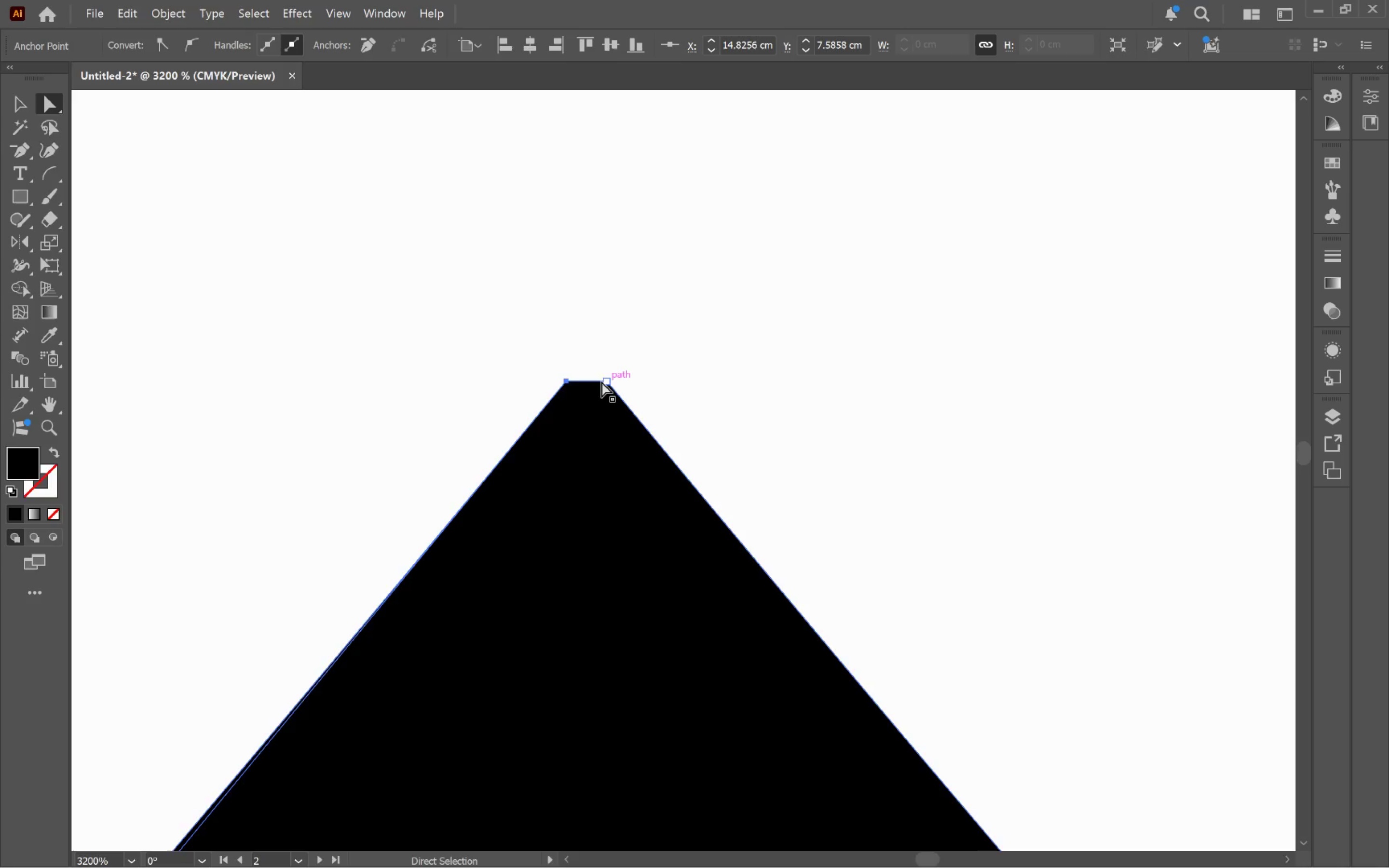 
hold_key(key=AltLeft, duration=0.64)
scroll: coordinate [603, 381], scroll_direction: up, amount: 3.0
 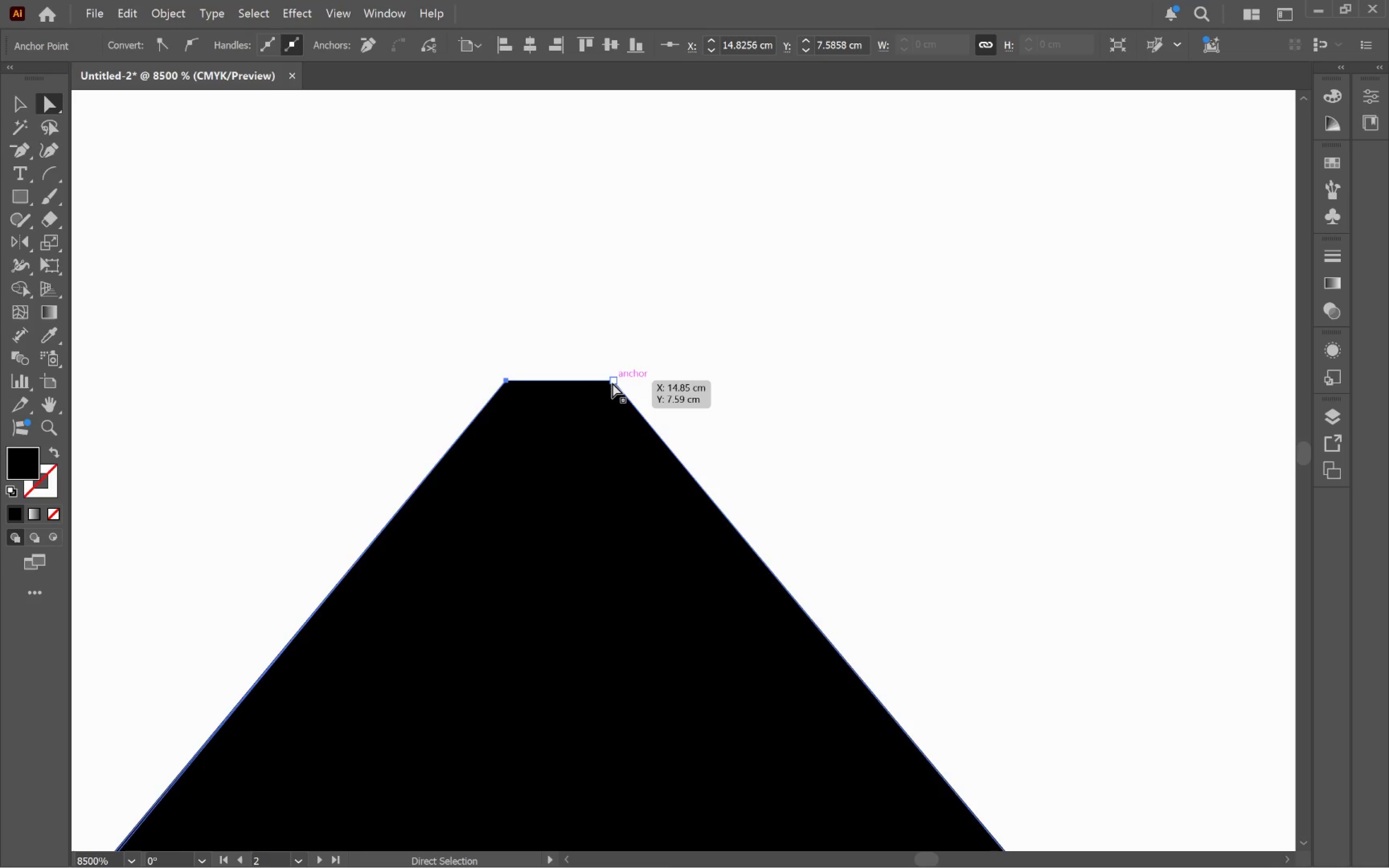 
left_click([612, 382])
 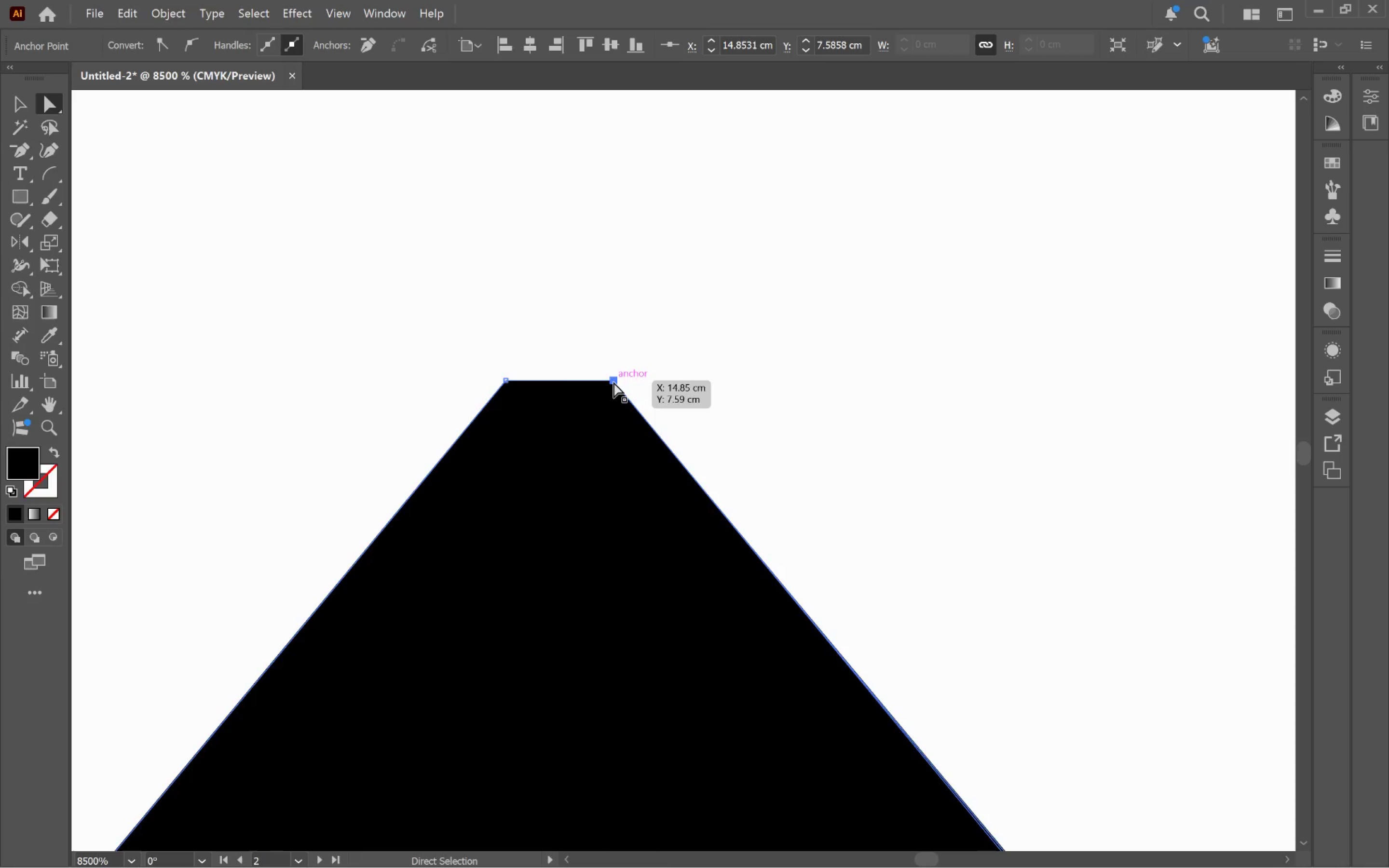 
left_click_drag(start_coordinate=[613, 382], to_coordinate=[573, 380])
 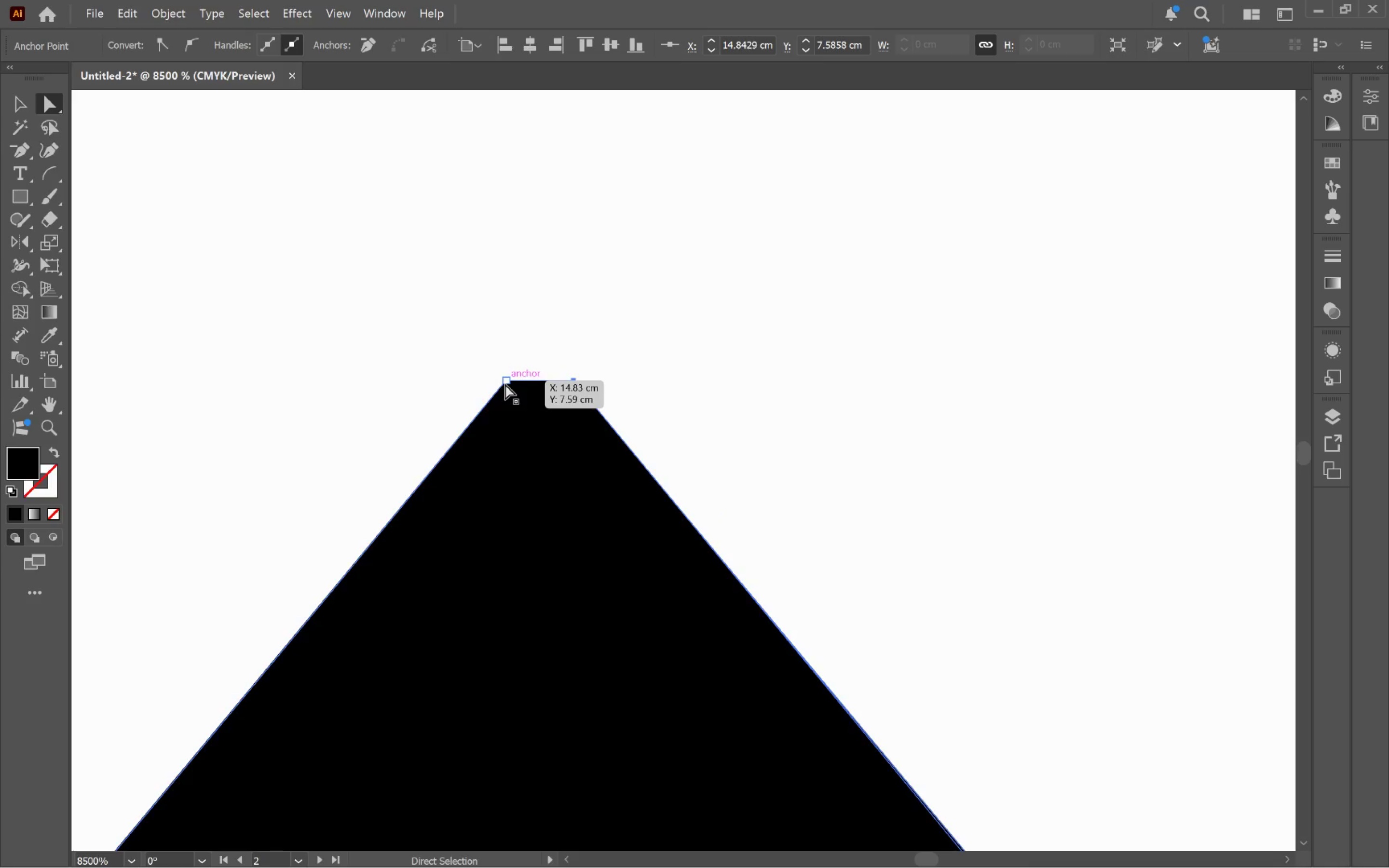 
hold_key(key=ShiftLeft, duration=1.59)
 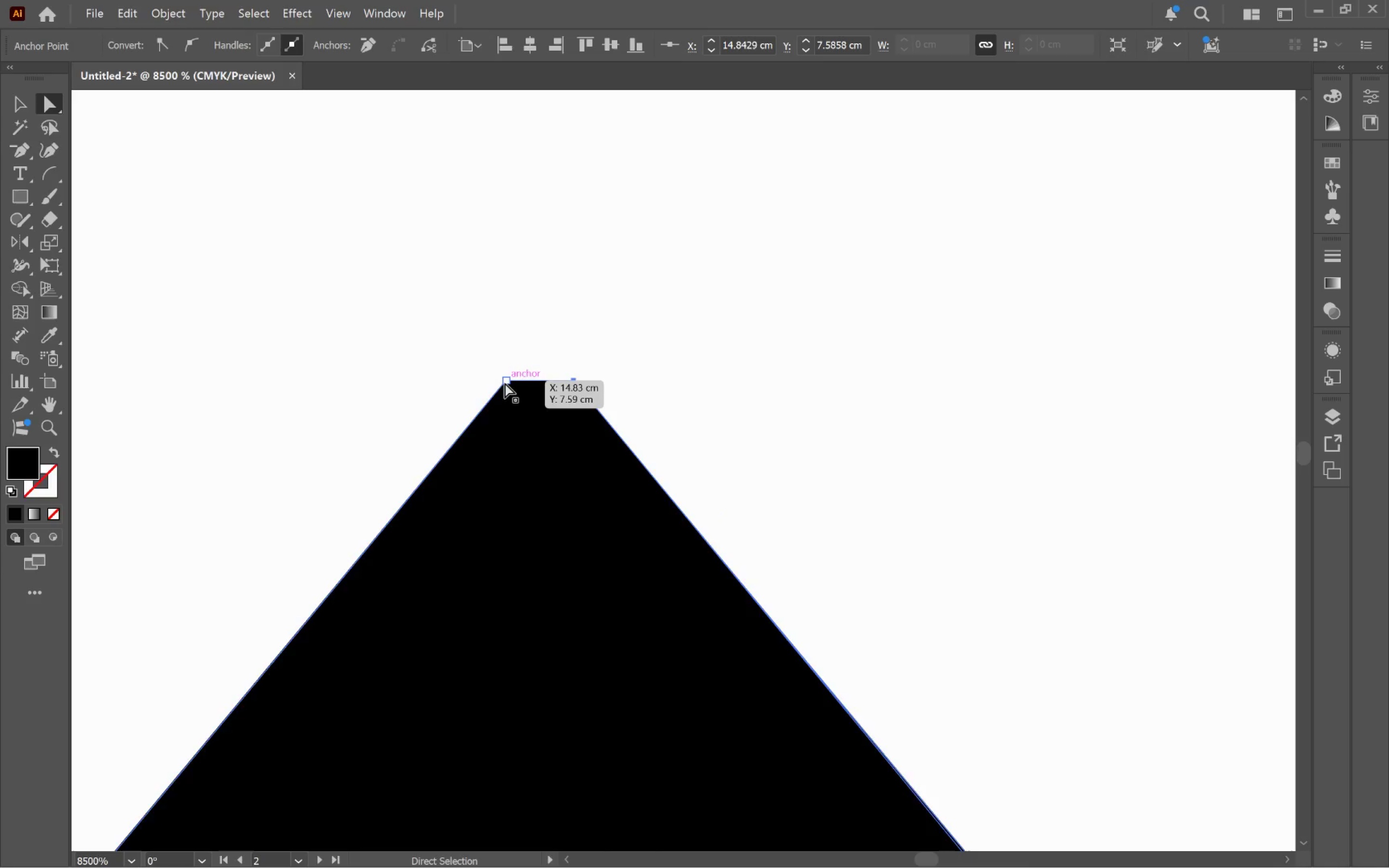 
left_click([504, 382])
 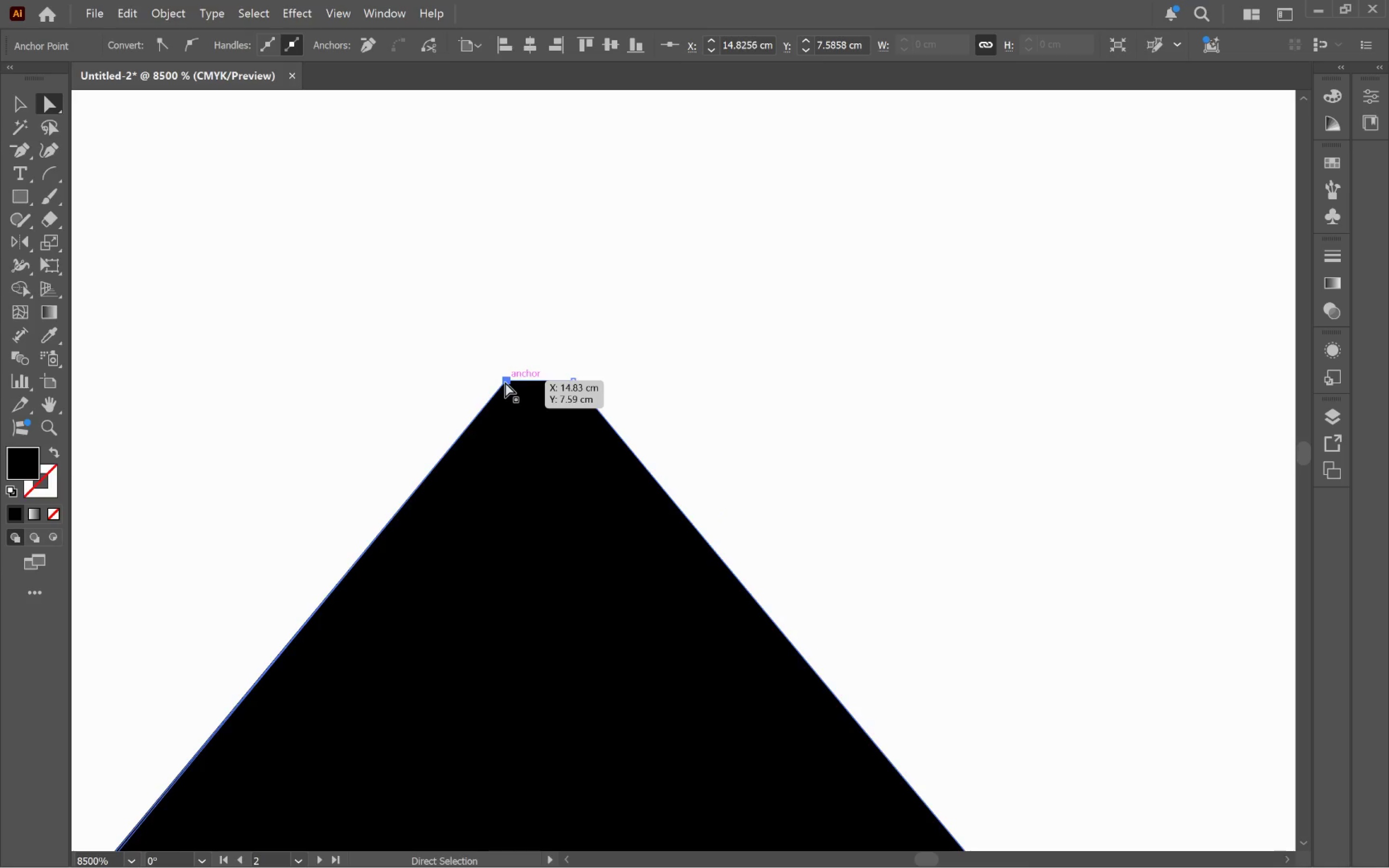 
left_click_drag(start_coordinate=[505, 382], to_coordinate=[555, 384])
 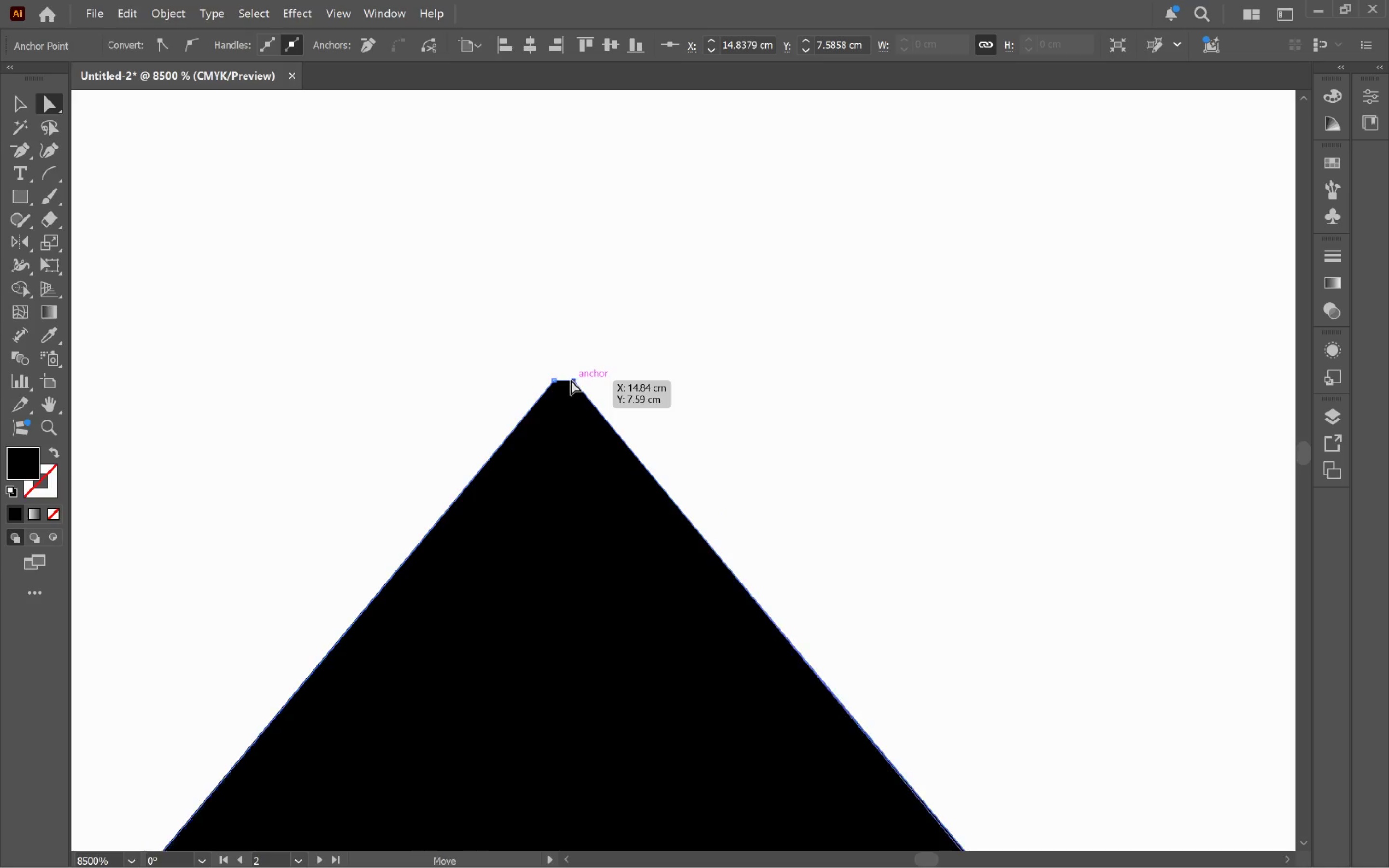 
hold_key(key=ShiftLeft, duration=2.39)
 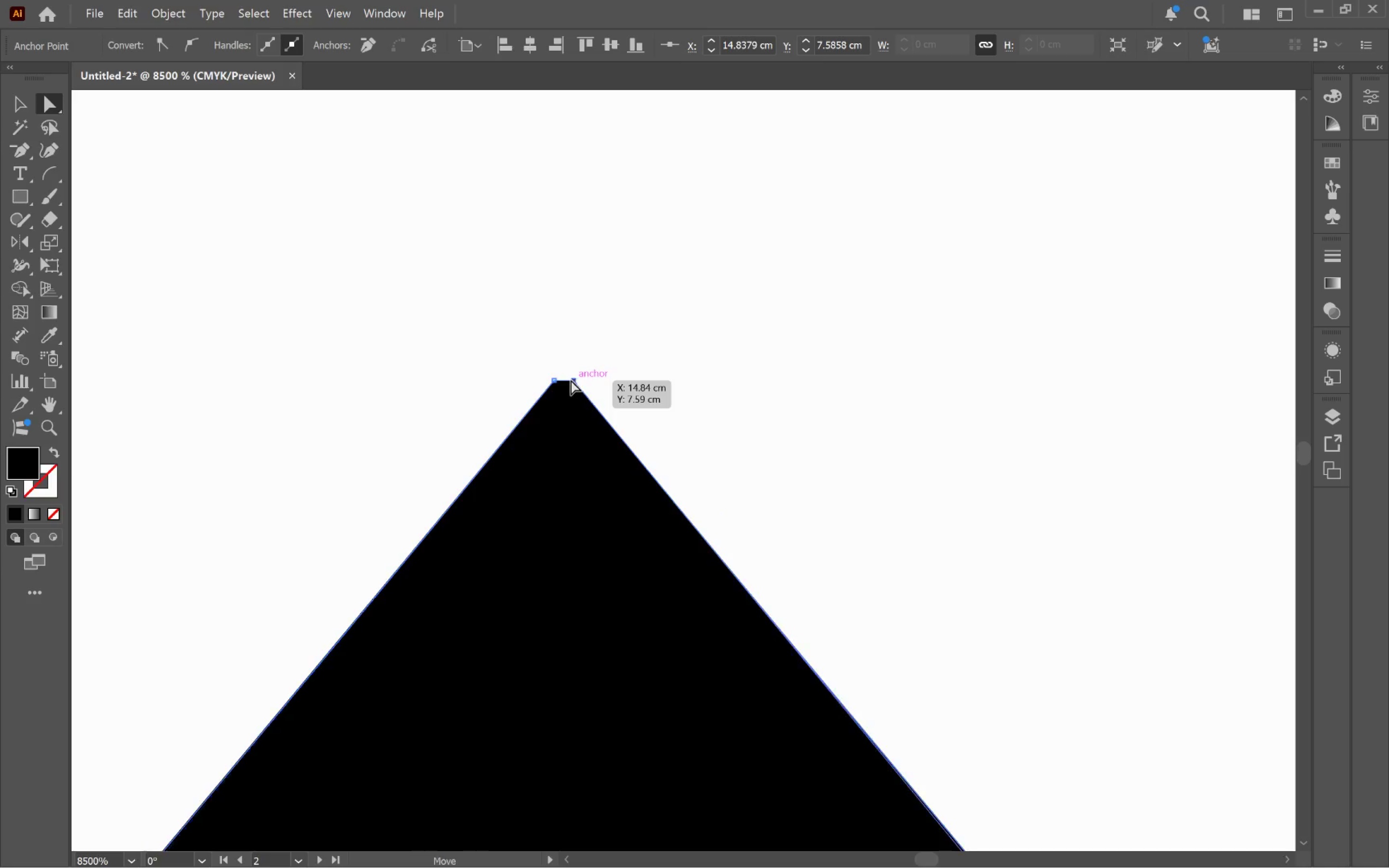 
left_click([571, 380])
 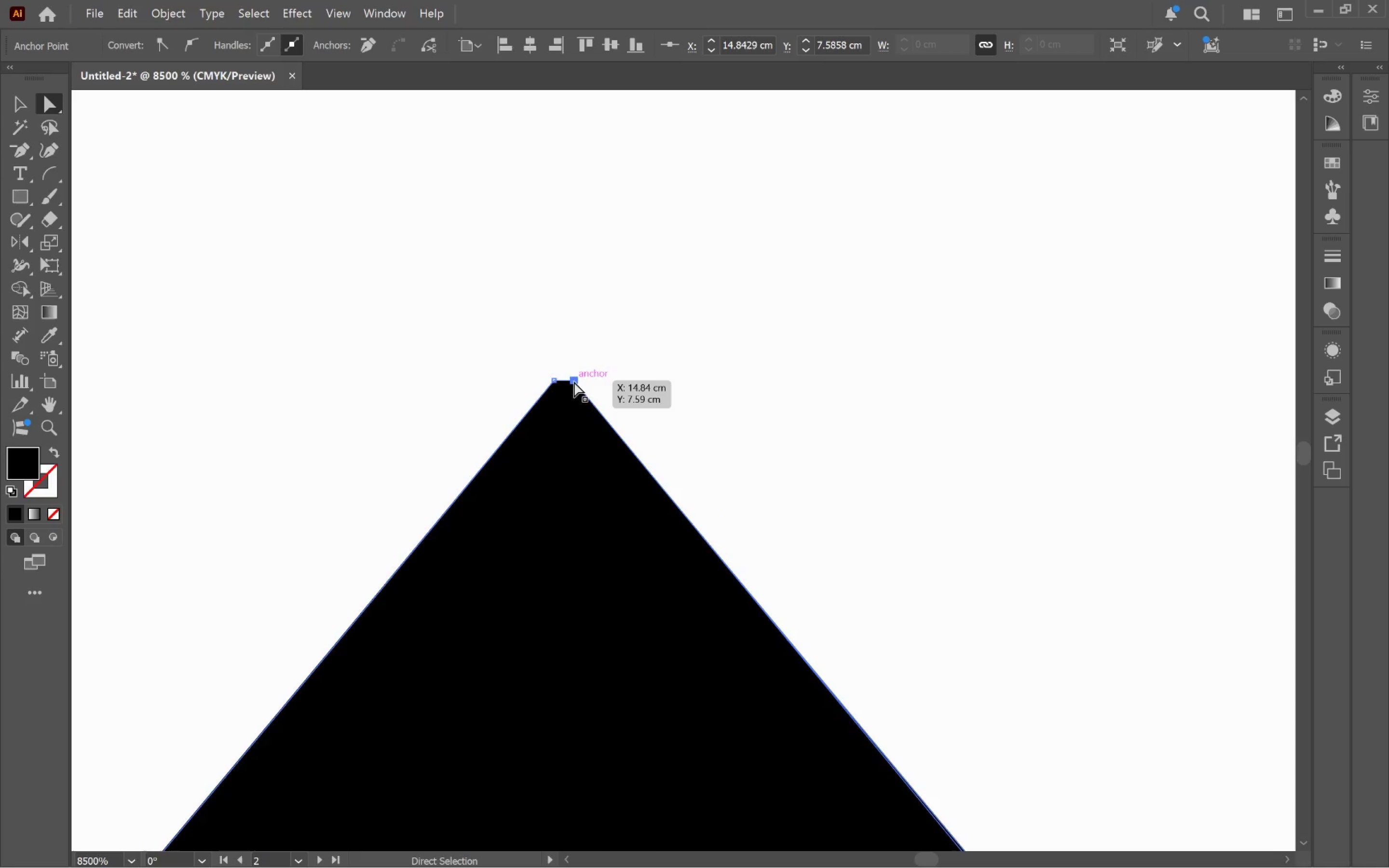 
left_click_drag(start_coordinate=[574, 381], to_coordinate=[558, 379])
 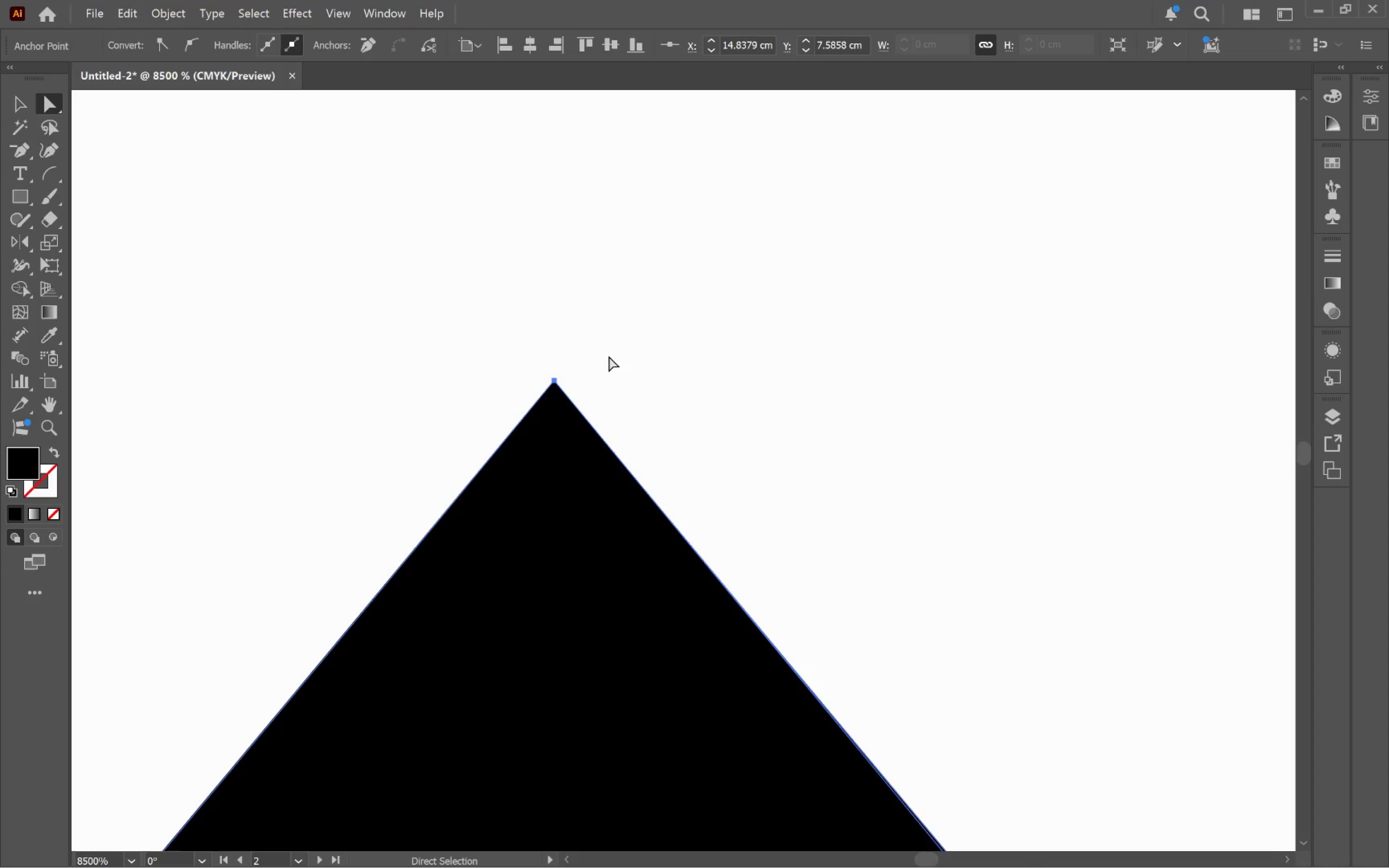 
hold_key(key=ShiftLeft, duration=1.23)
 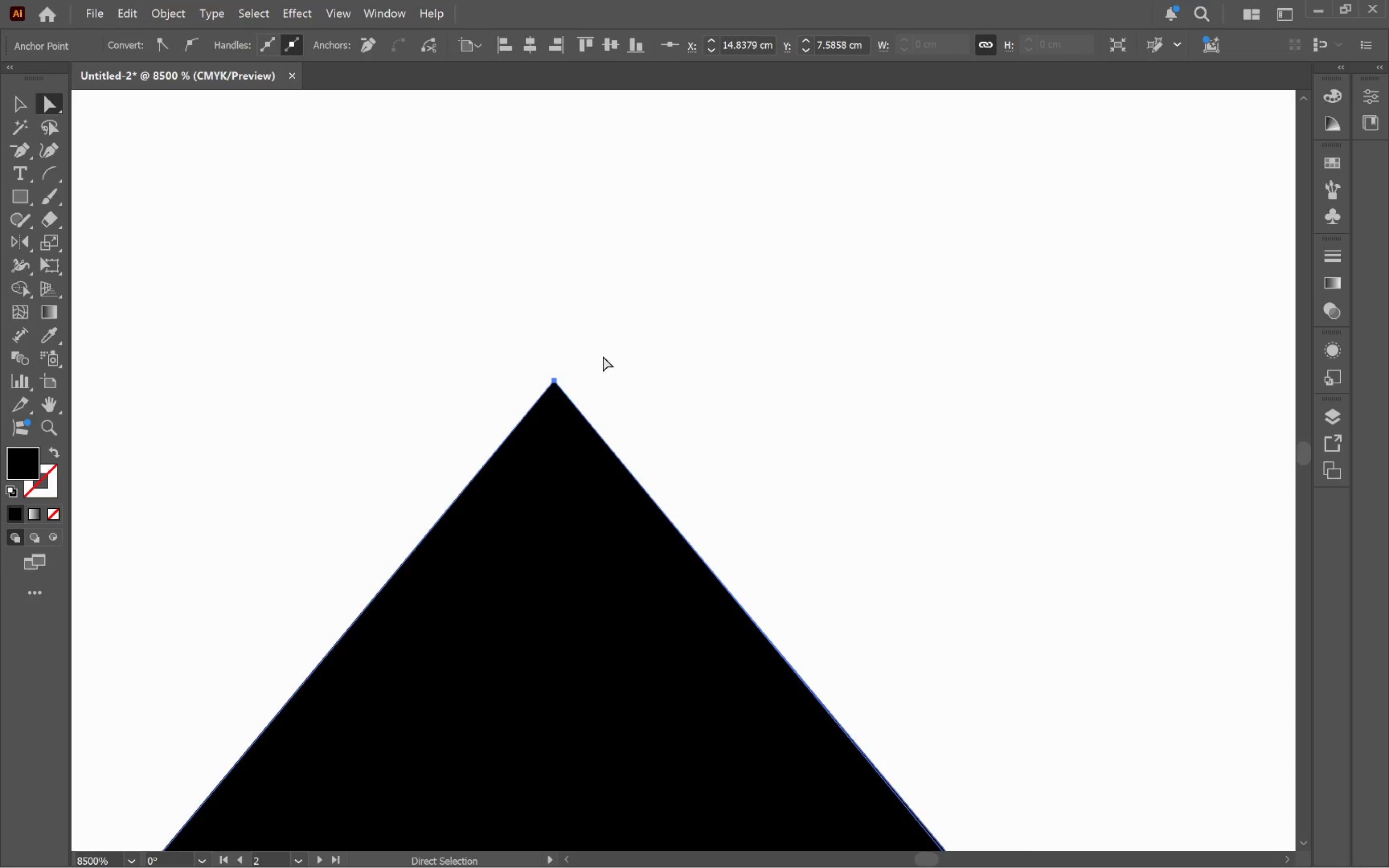 
left_click([603, 356])
 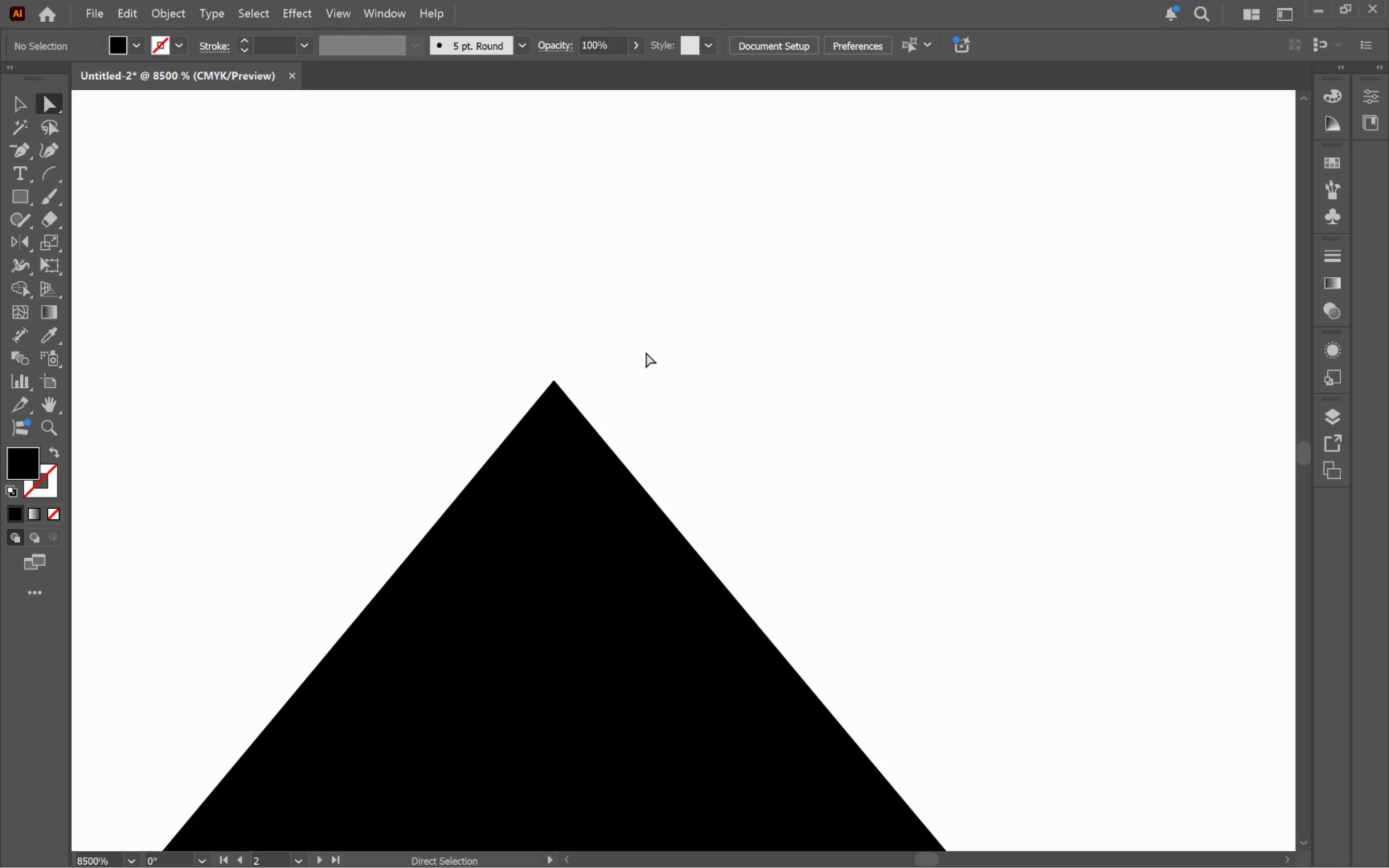 
key(V)
 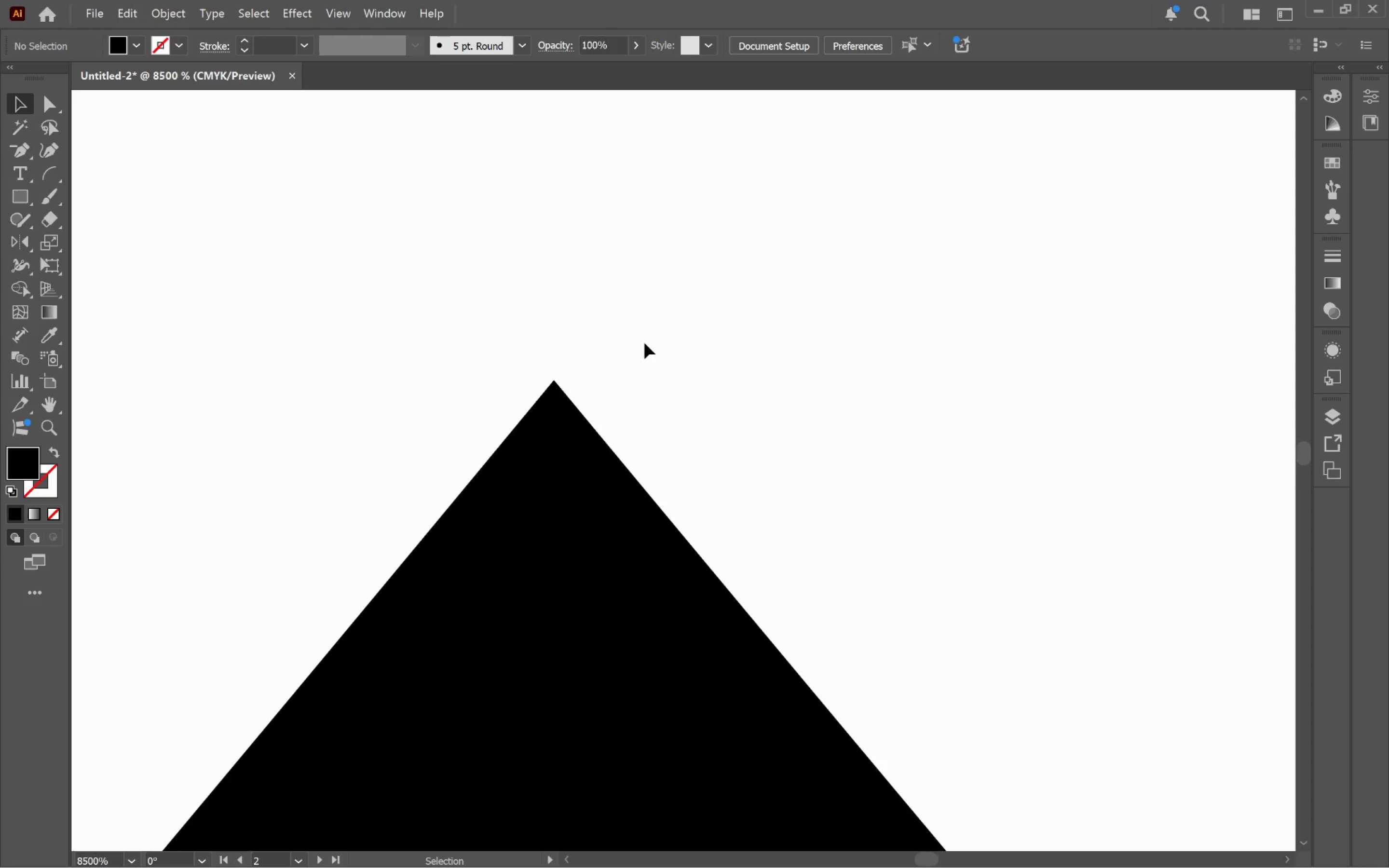 
left_click([644, 343])
 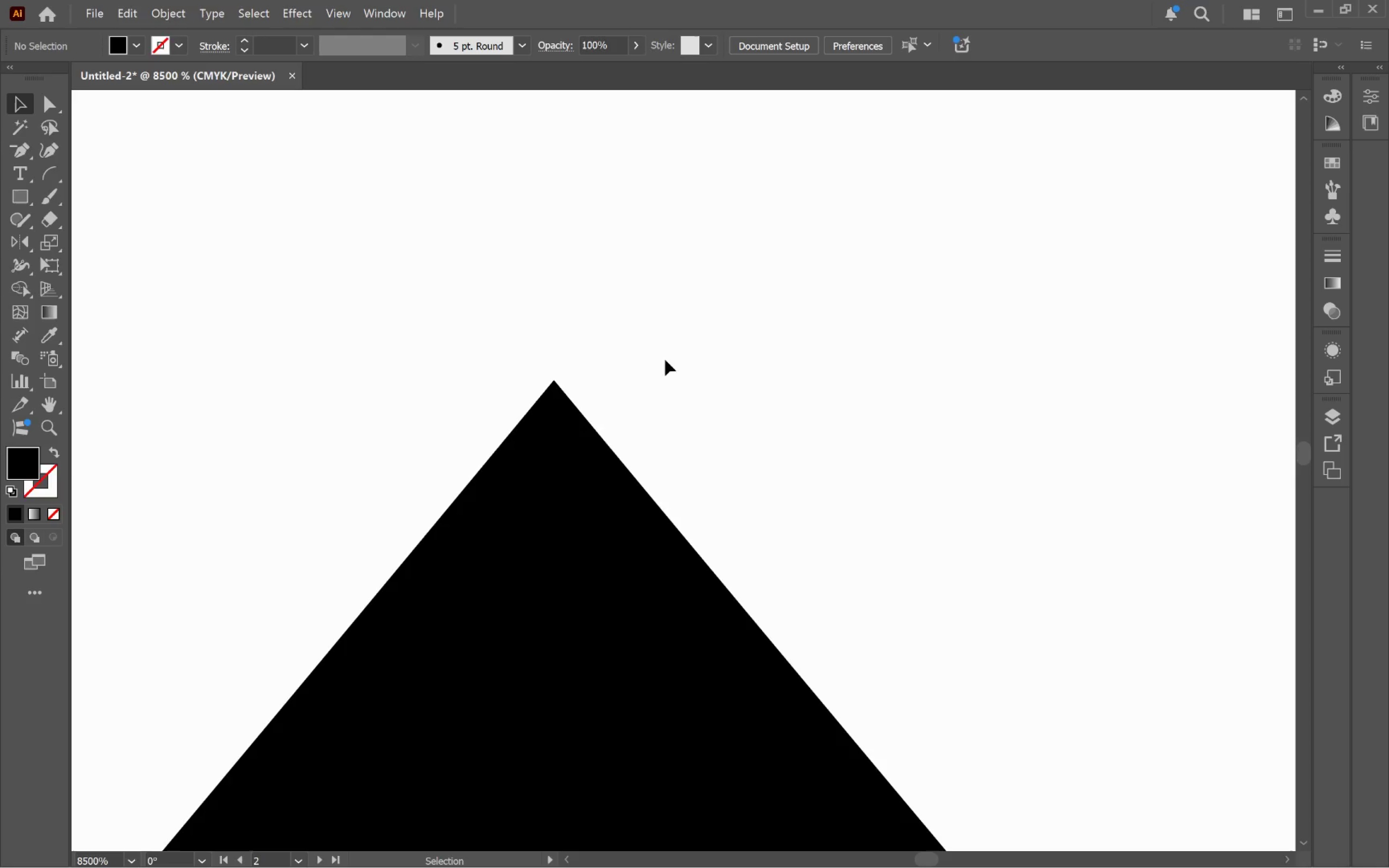 
hold_key(key=AltLeft, duration=0.48)
 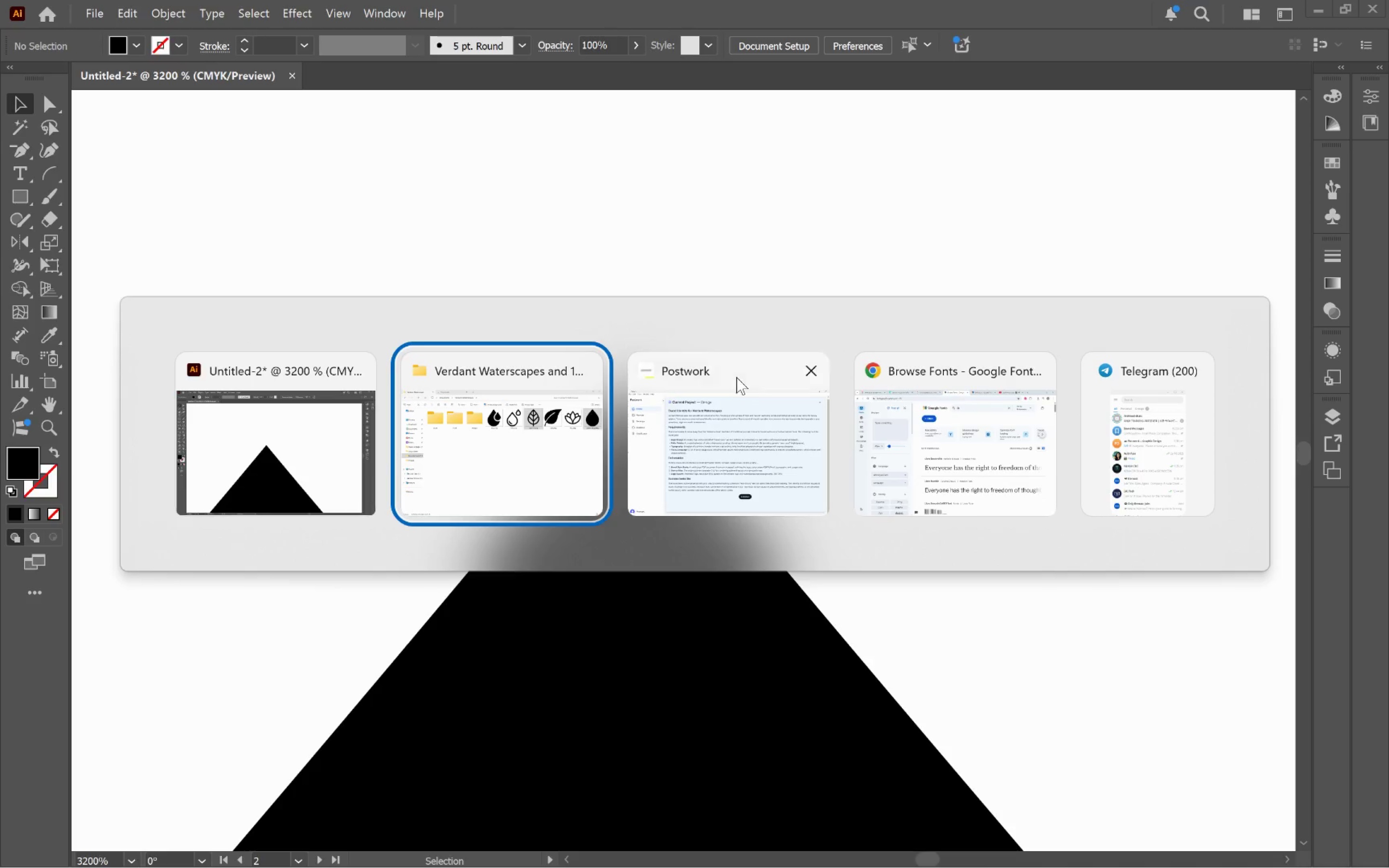 
key(Alt+Tab)
 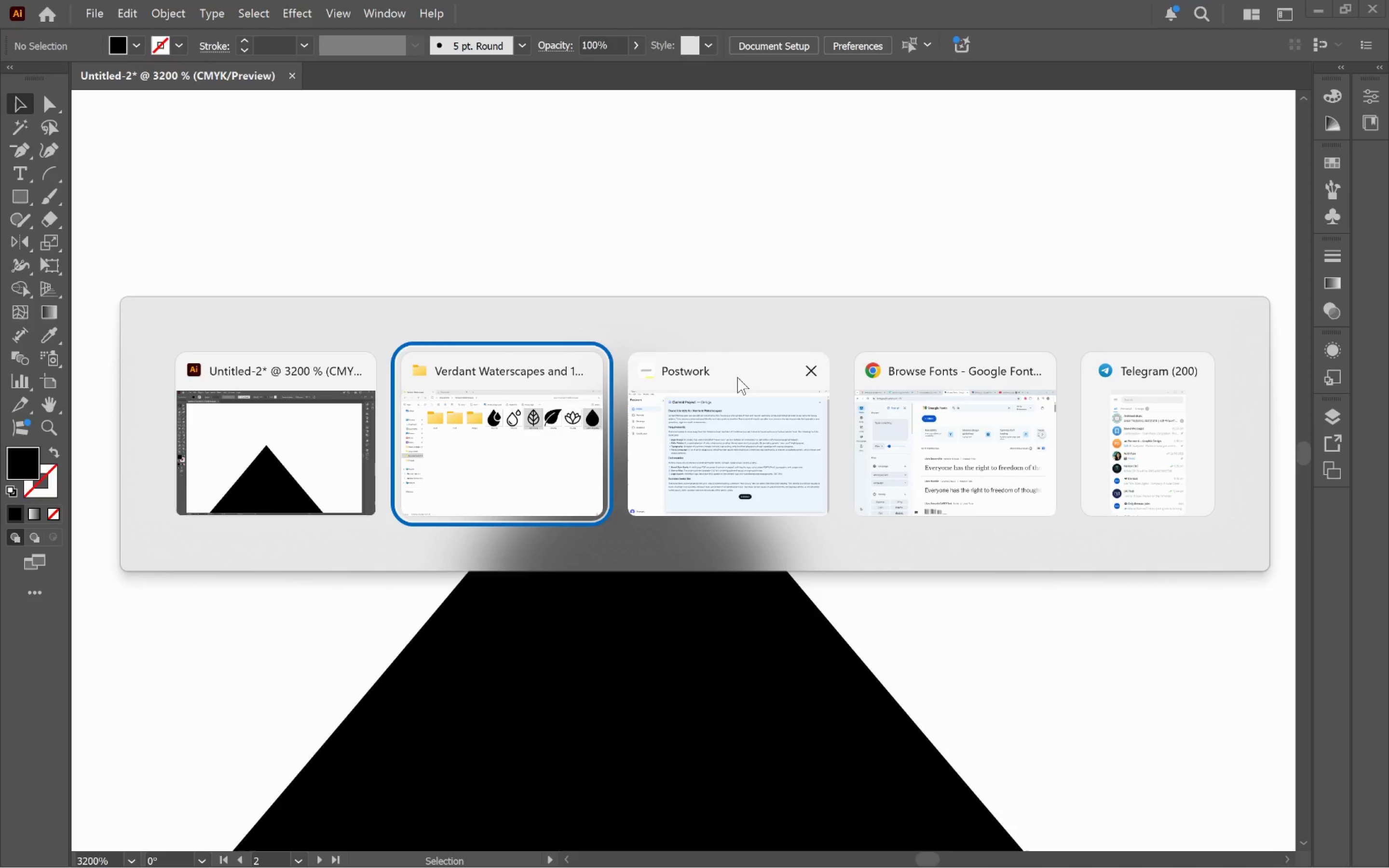 
scroll: coordinate [673, 380], scroll_direction: down, amount: 2.0
 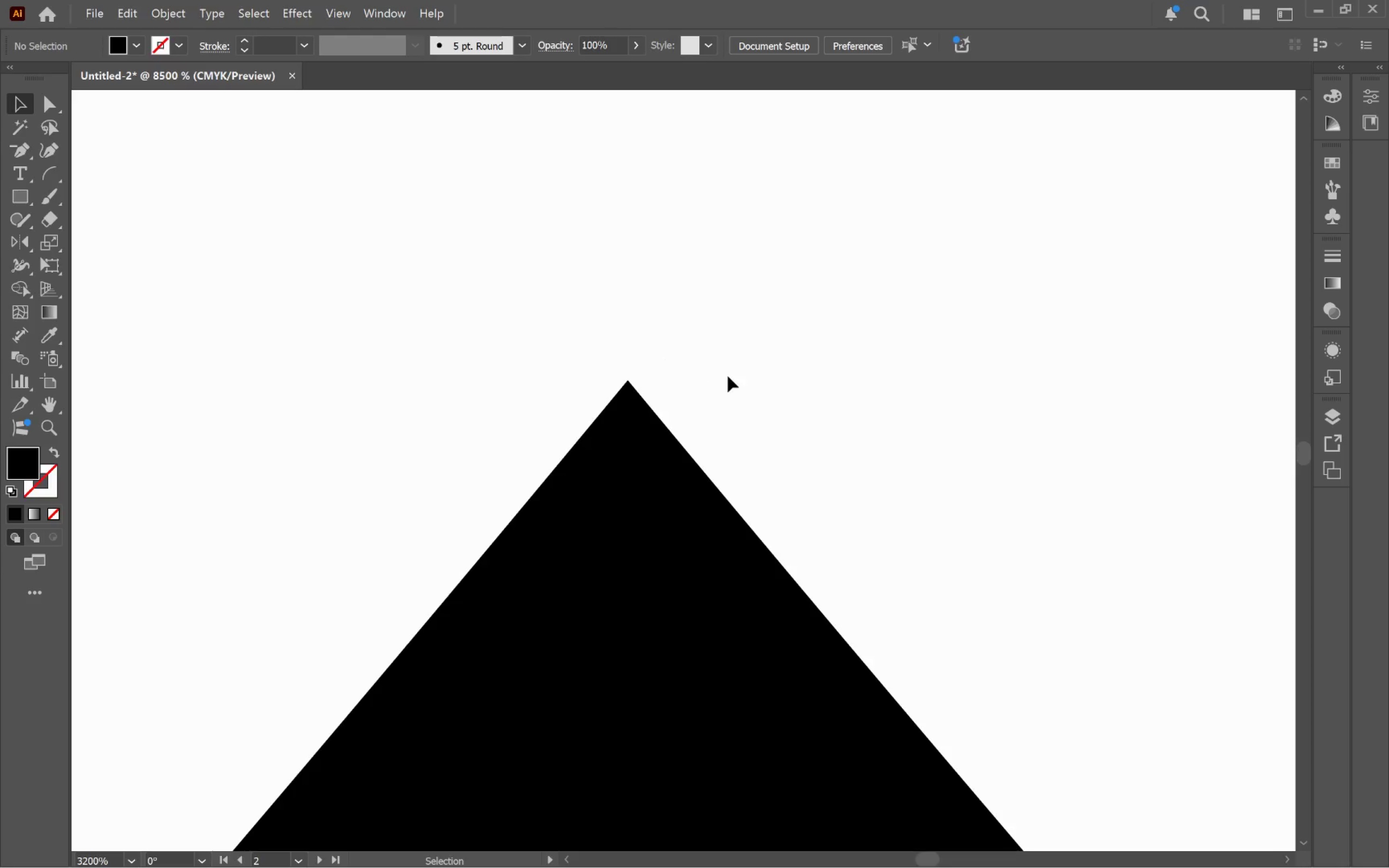 
key(Alt+Tab)
 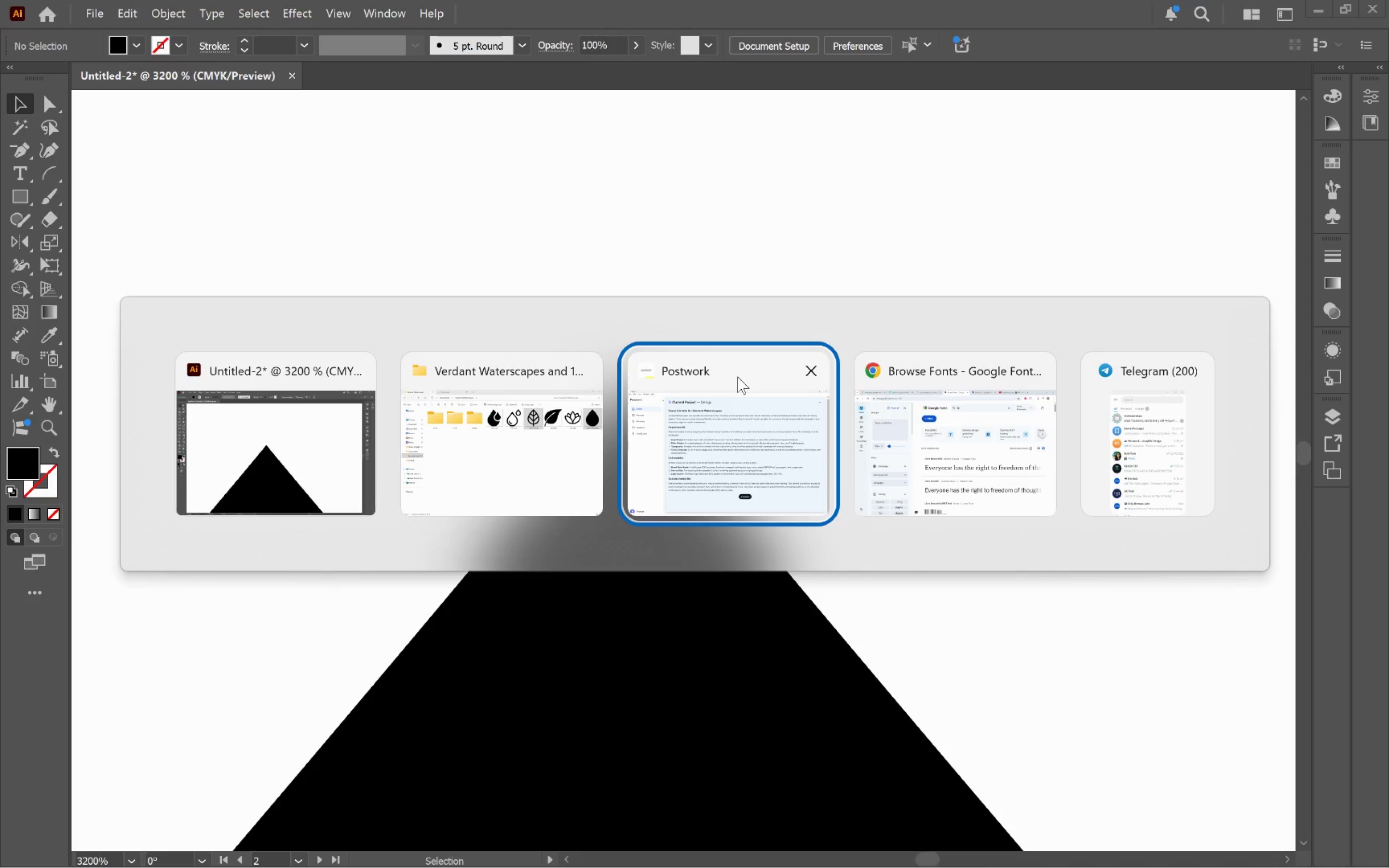 
key(Alt+Tab)
 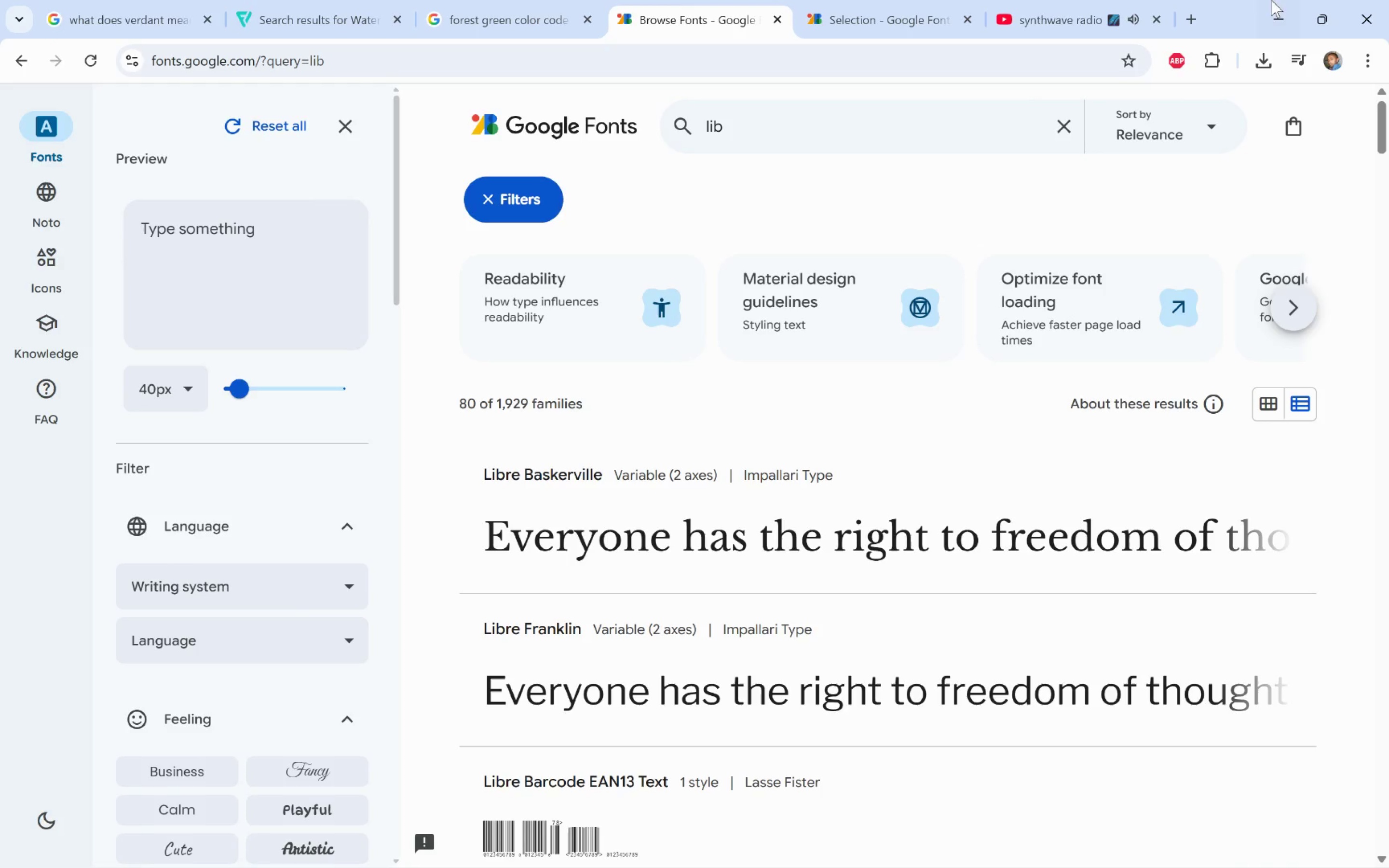 
left_click([1192, 20])
 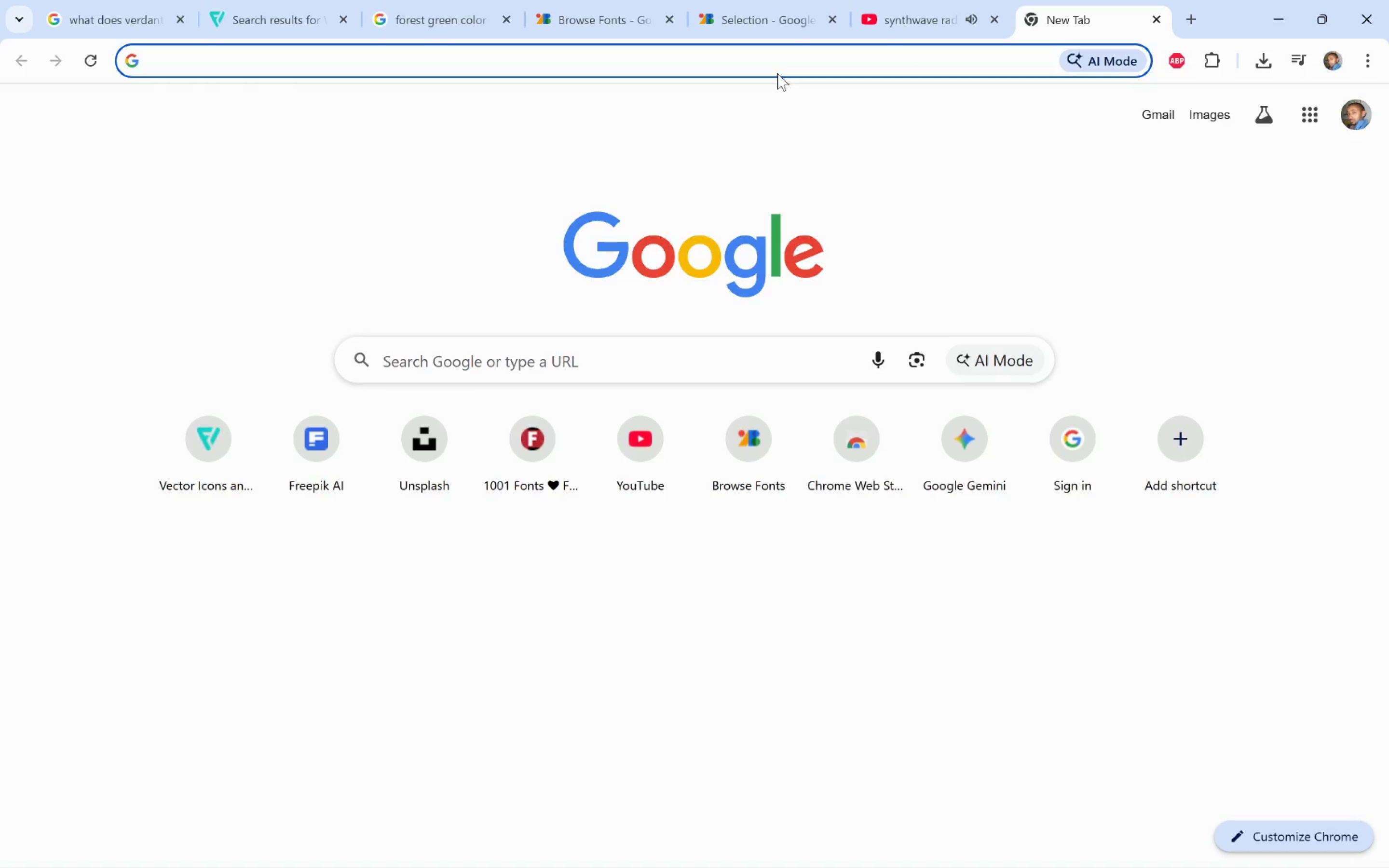 
left_click([776, 68])
 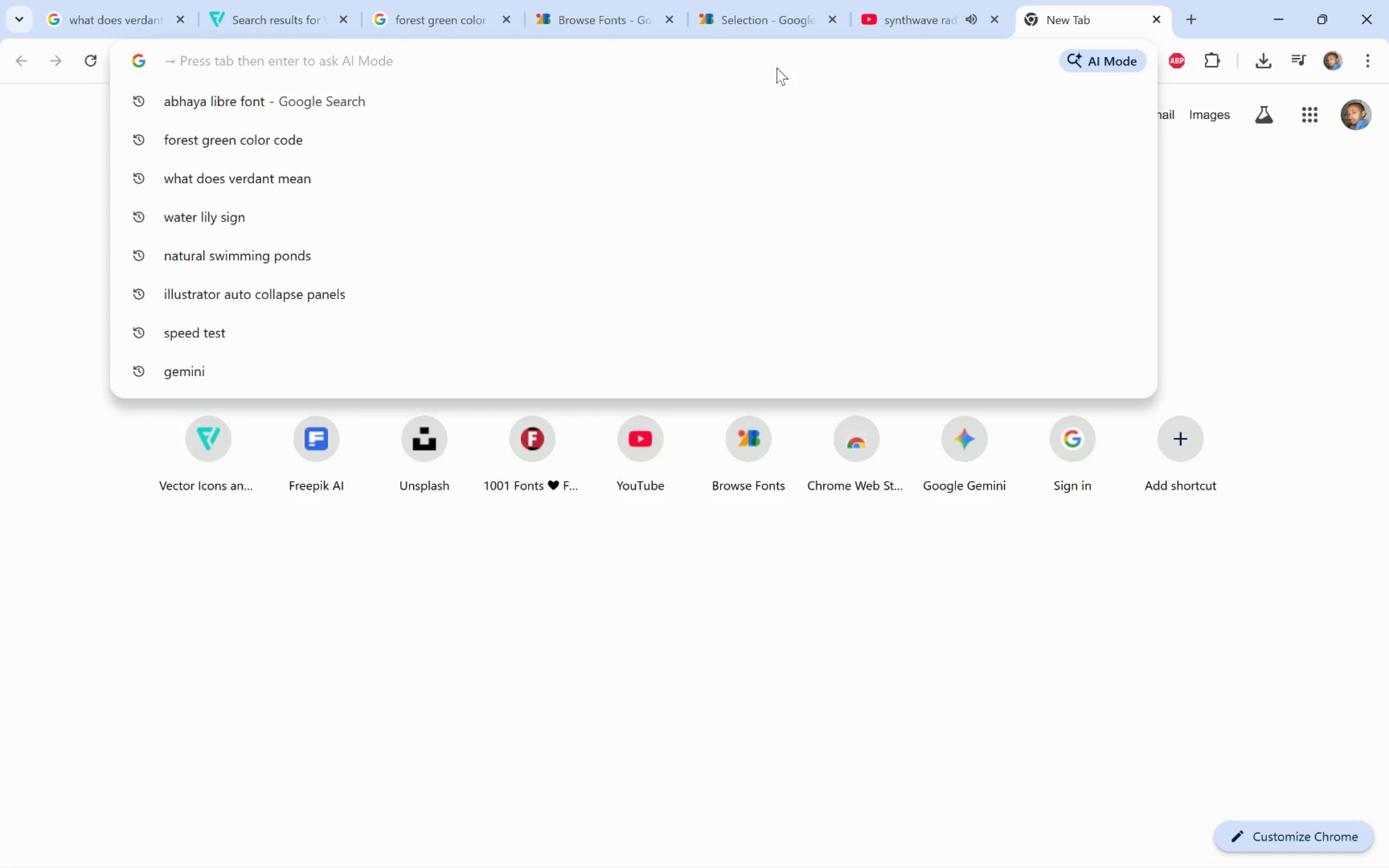 
type(merge anchor points )
 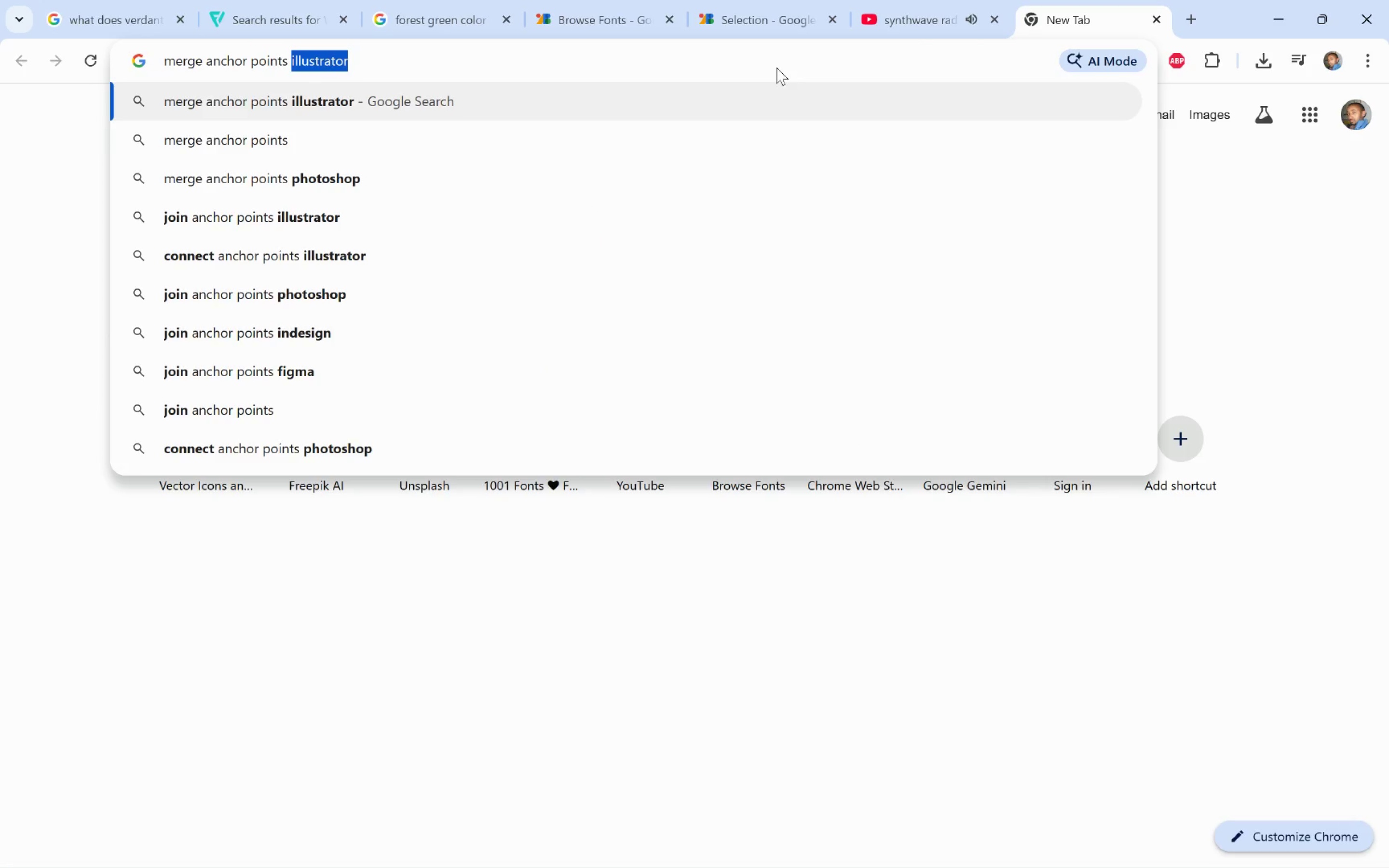 
key(Enter)
 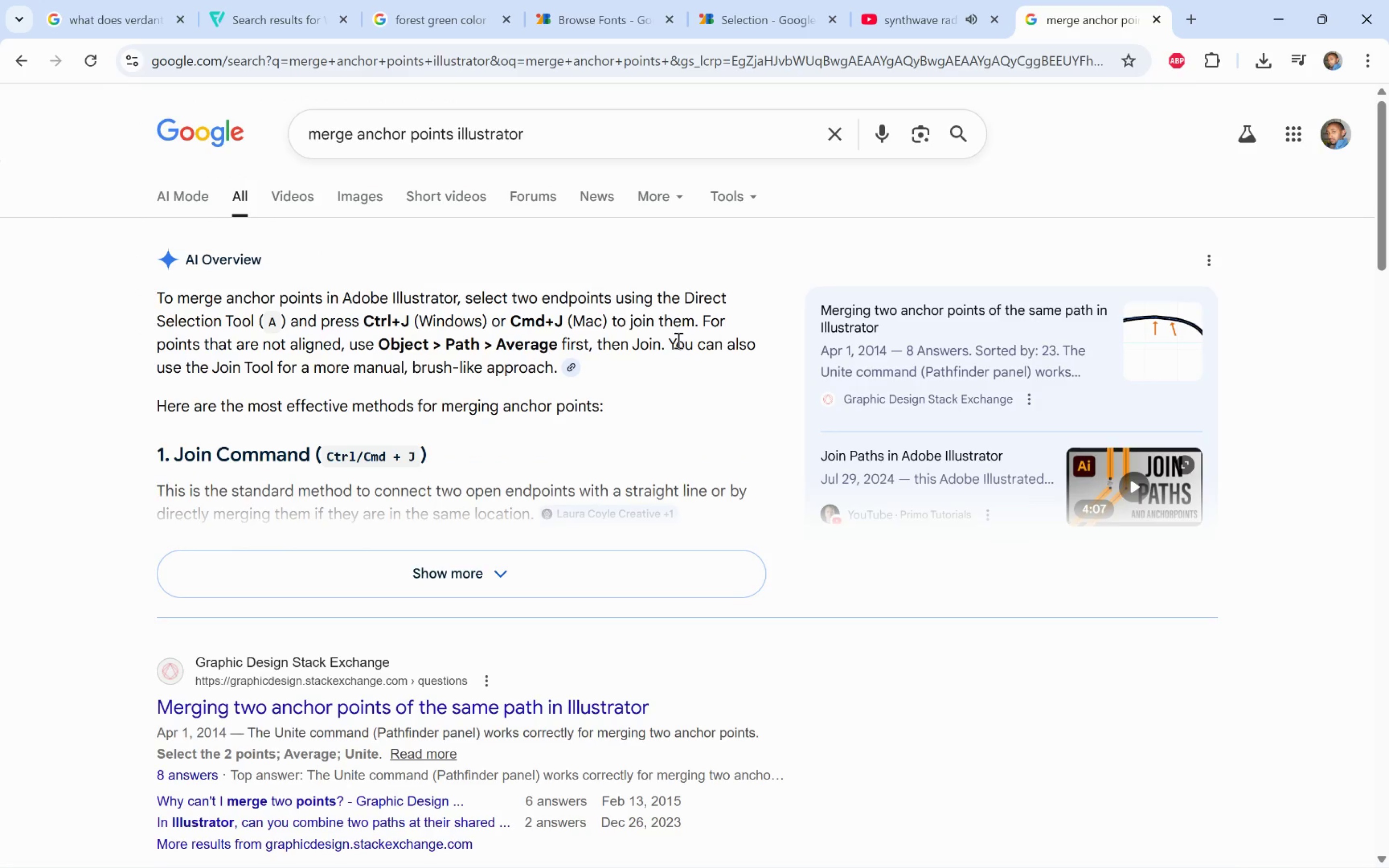 
key(Alt+AltLeft)
 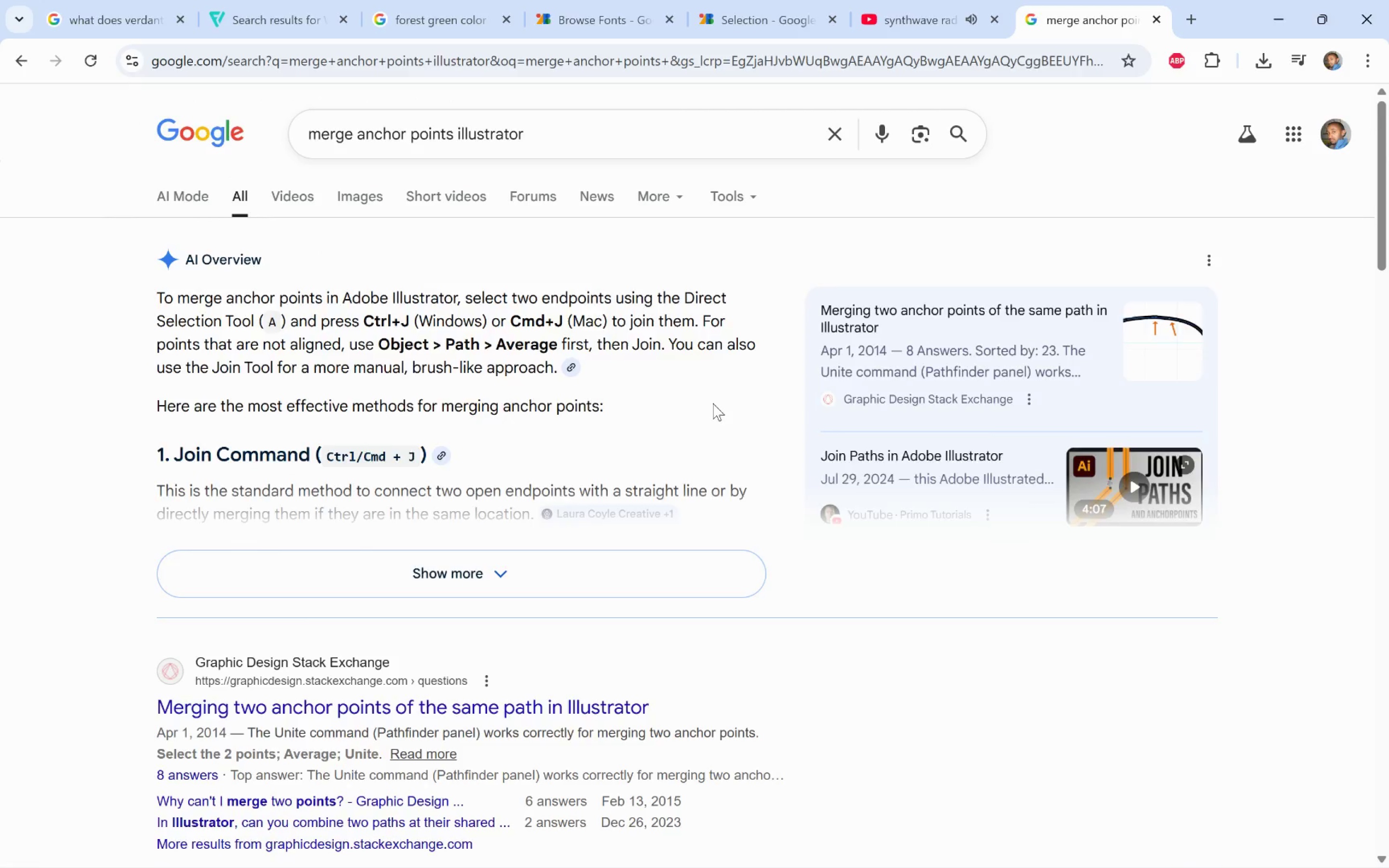 
key(Alt+Tab)
 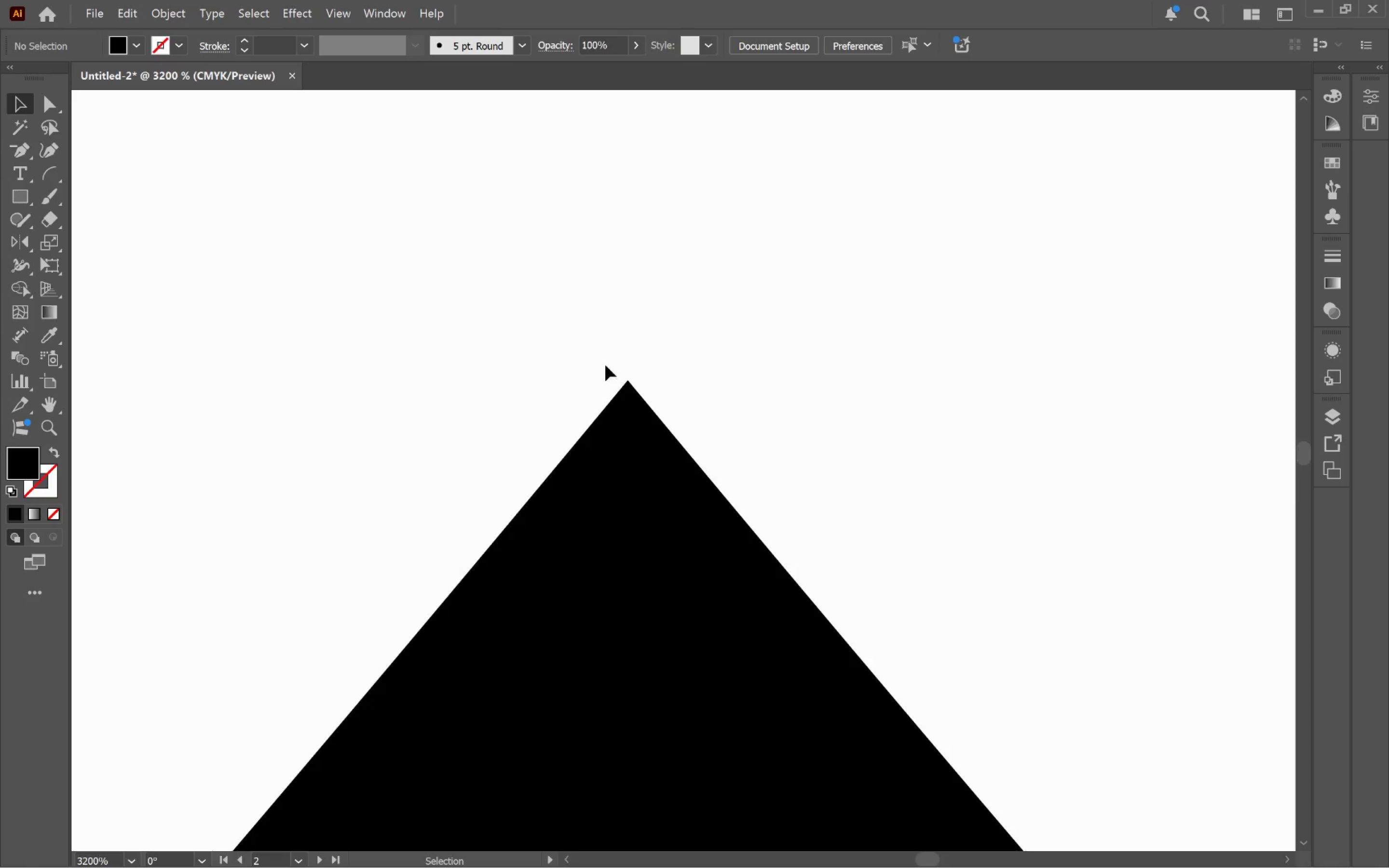 
left_click_drag(start_coordinate=[583, 361], to_coordinate=[679, 402])
 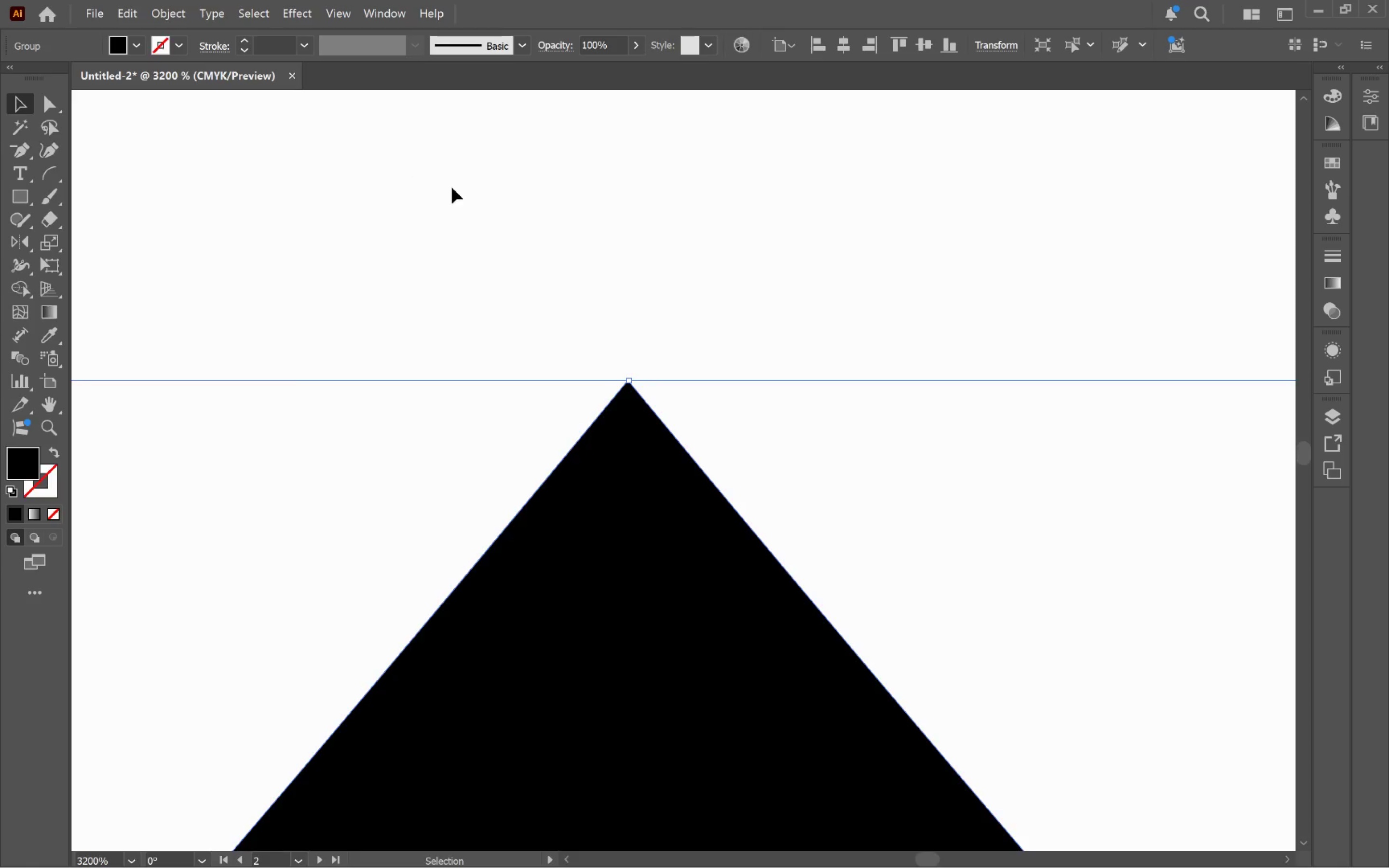 
key(A)
 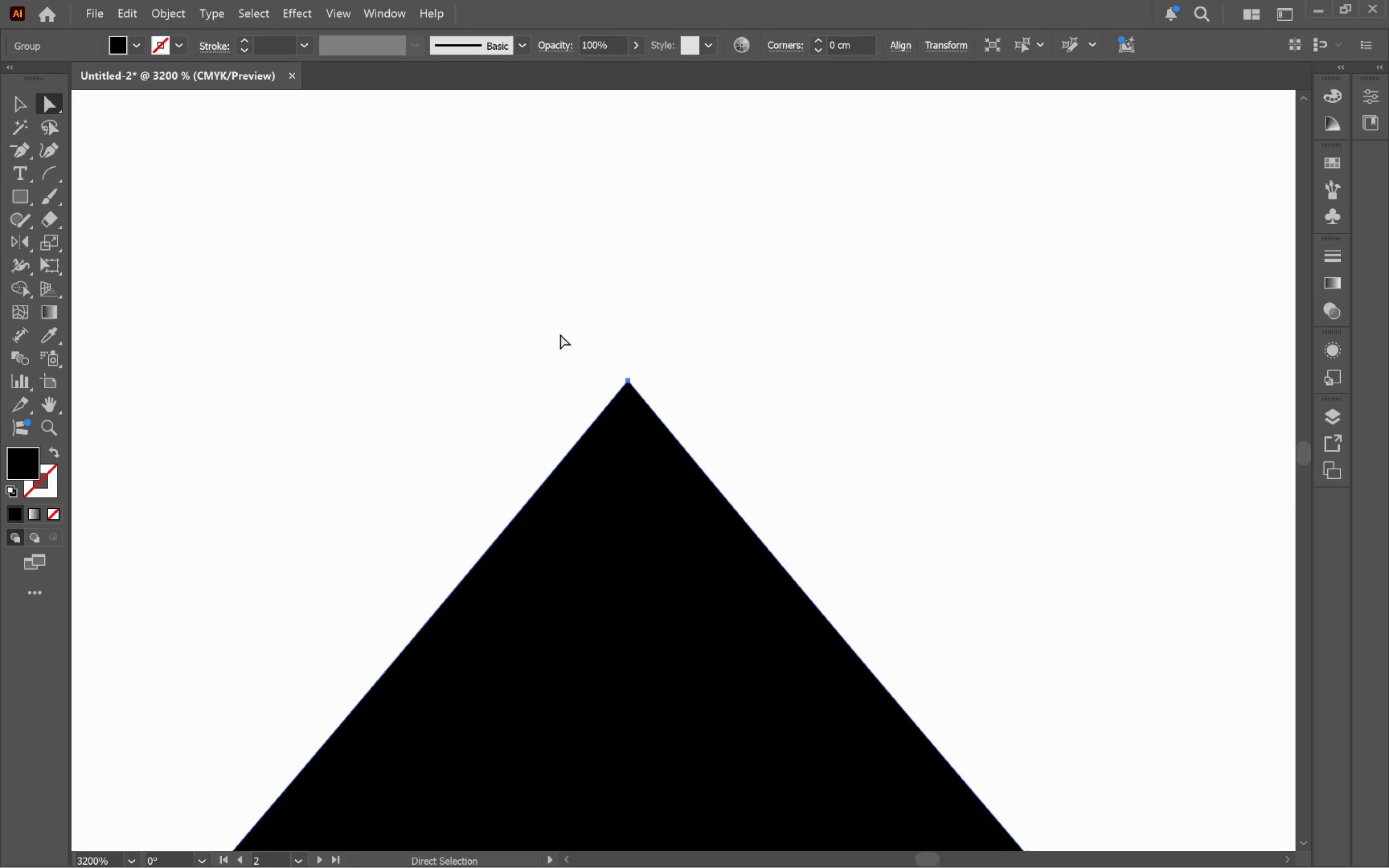 
left_click_drag(start_coordinate=[572, 342], to_coordinate=[711, 429])
 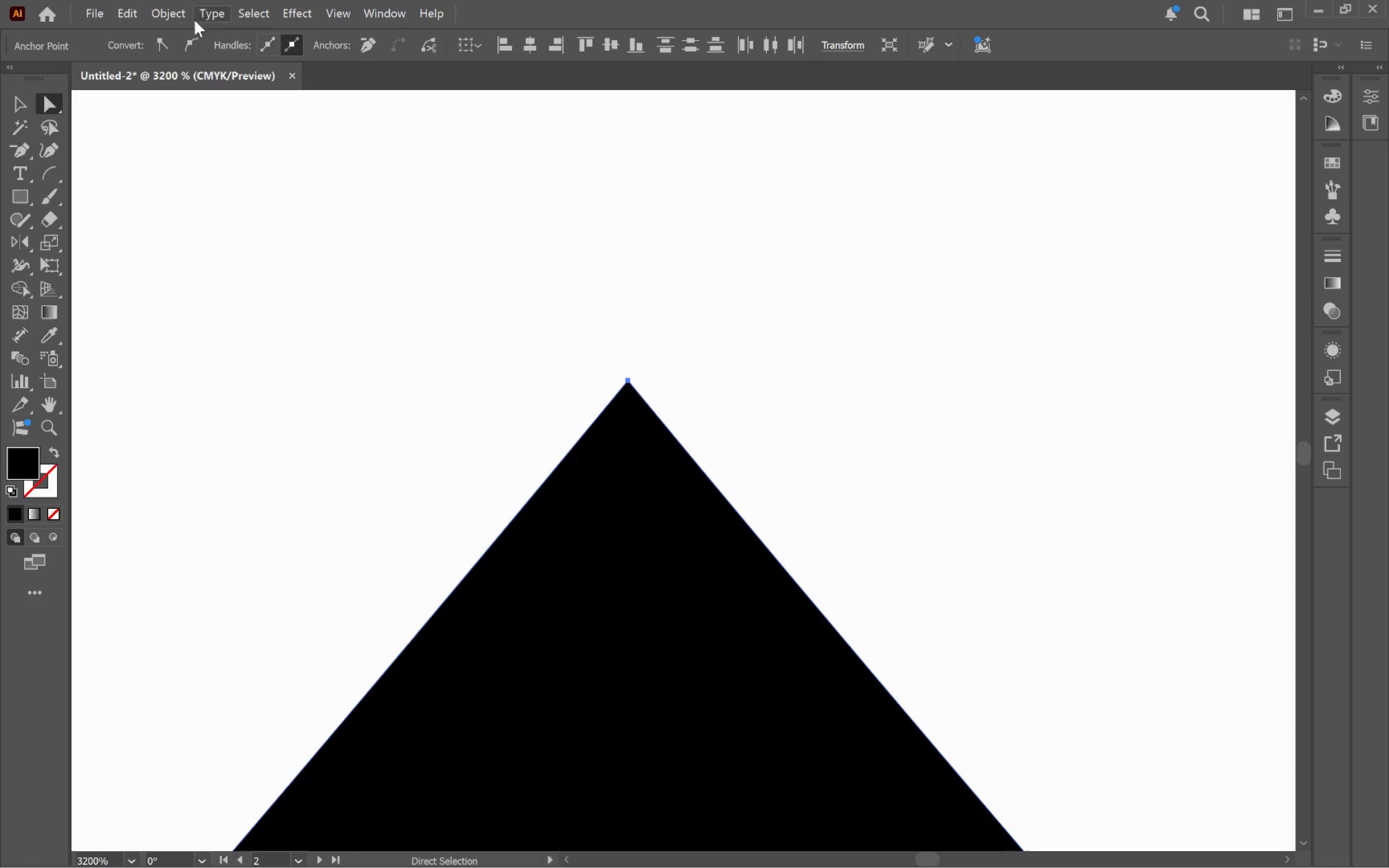 
left_click([163, 14])
 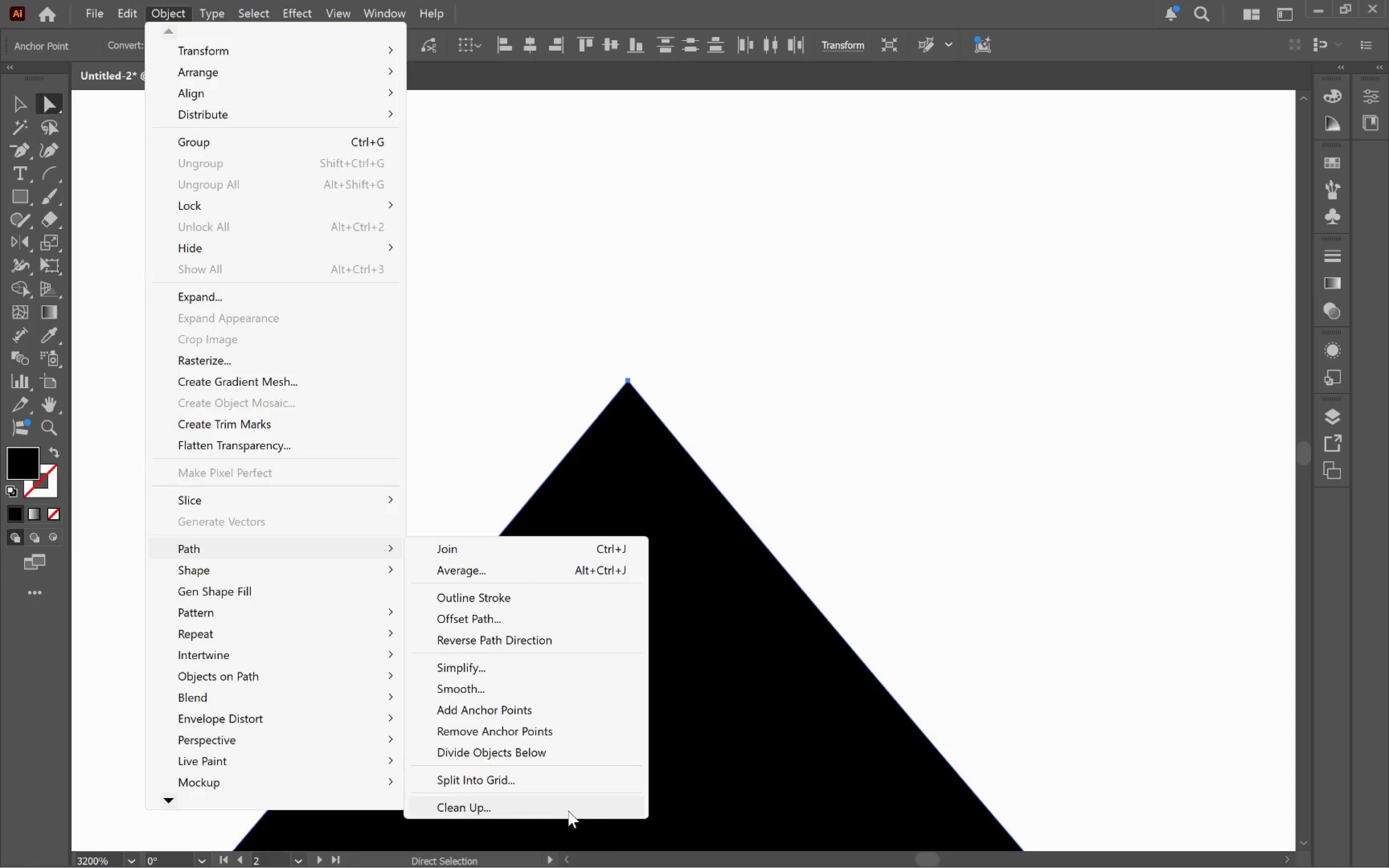 
wait(5.7)
 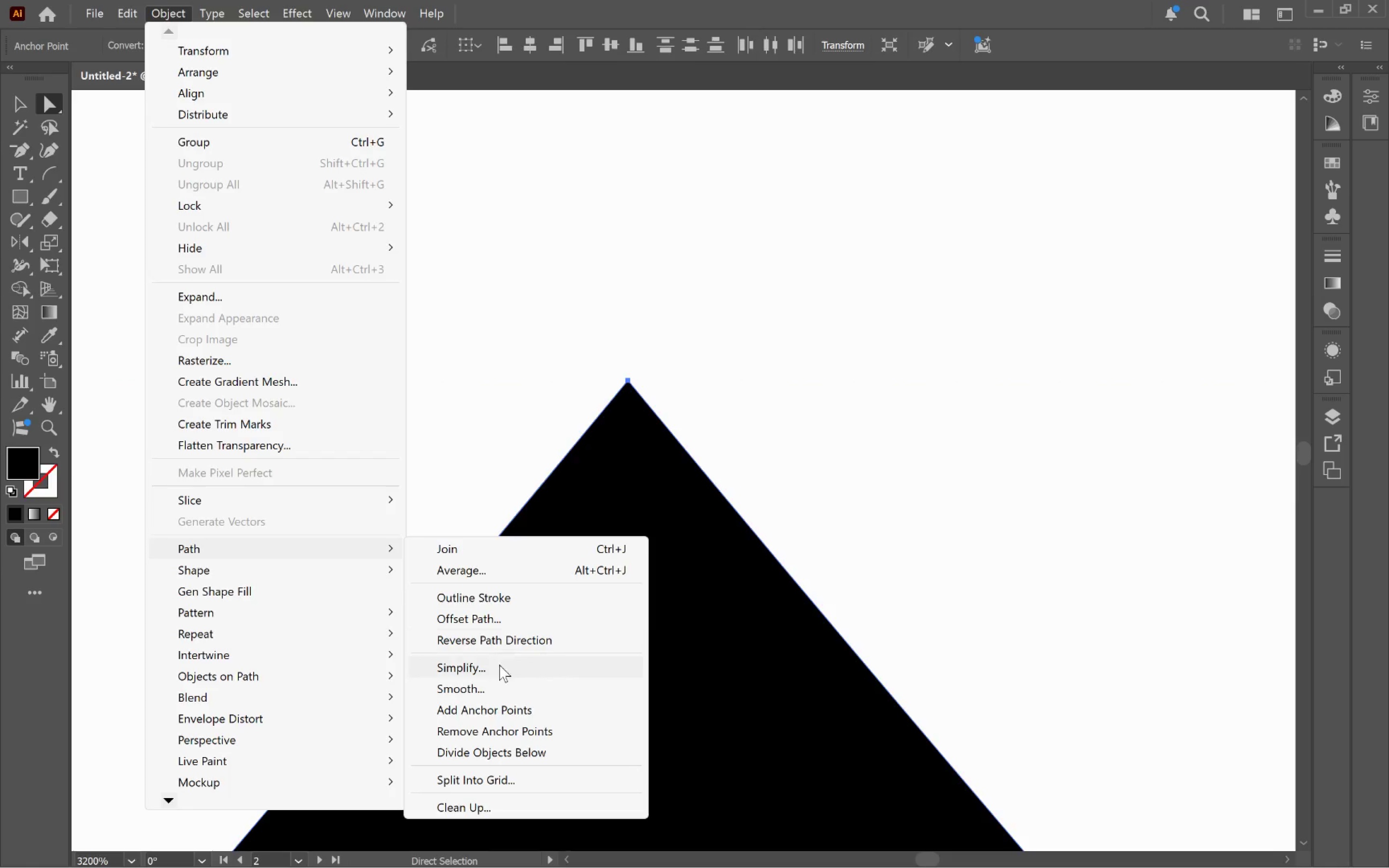 
left_click([564, 572])
 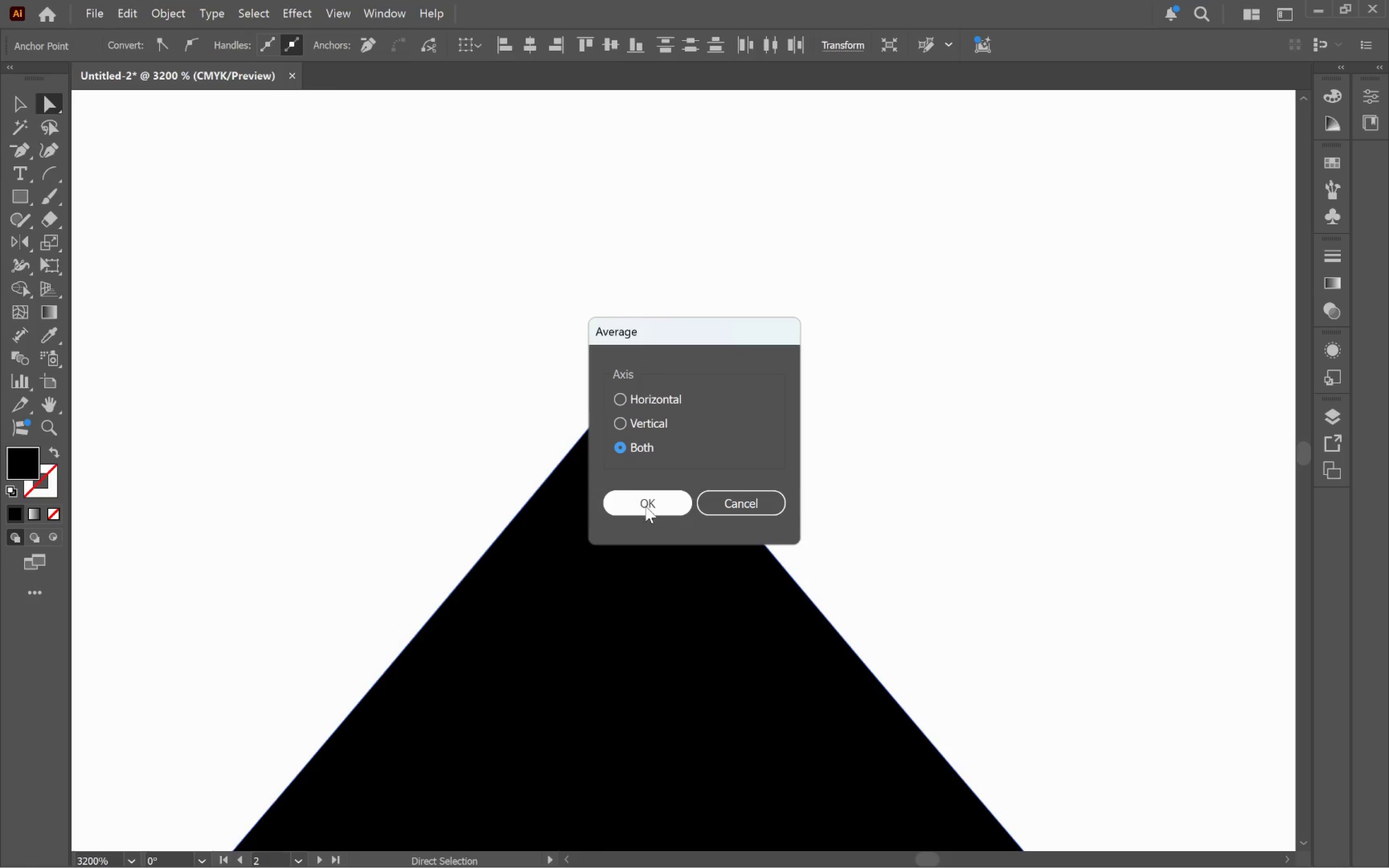 
left_click([645, 503])
 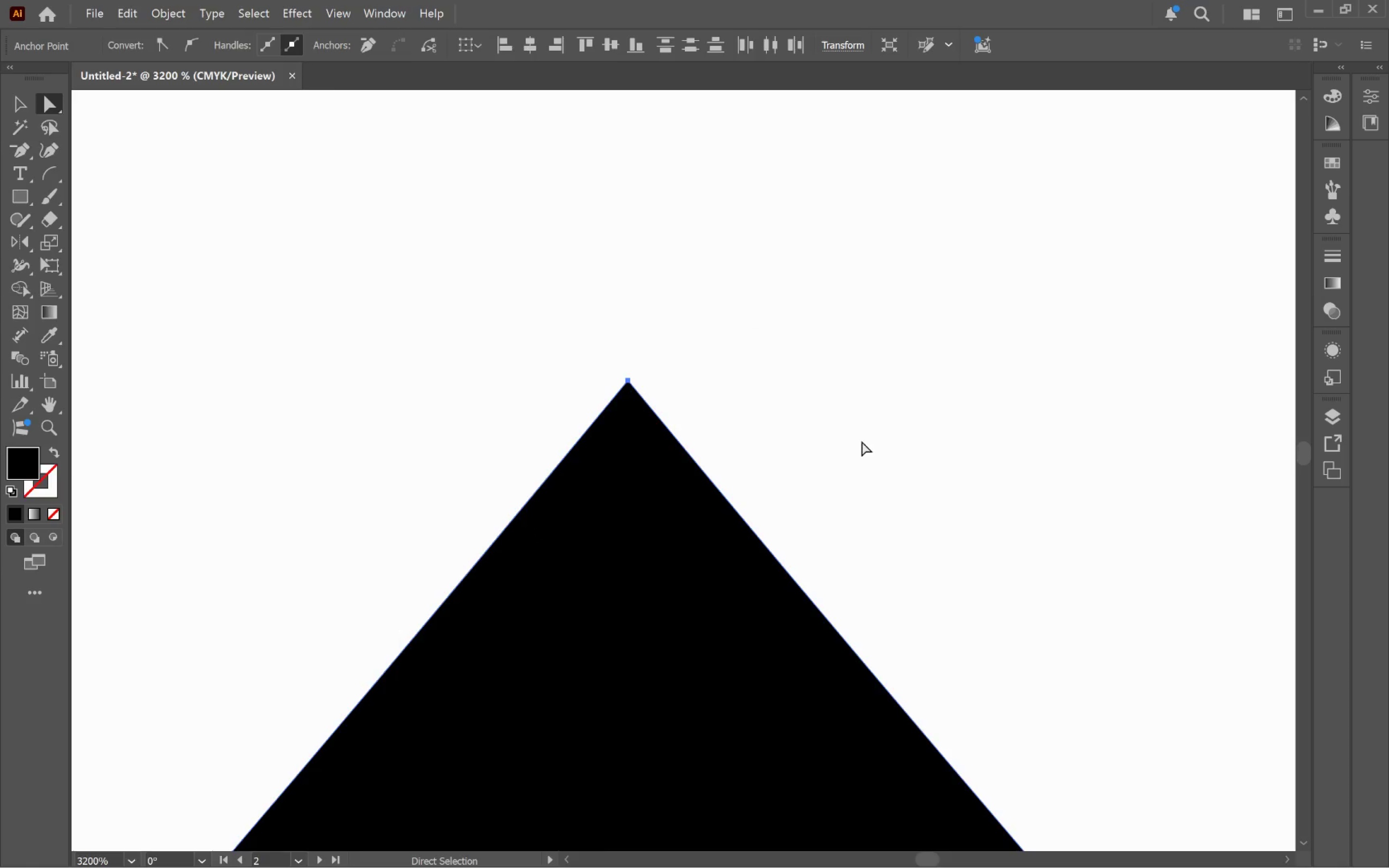 
left_click([886, 450])
 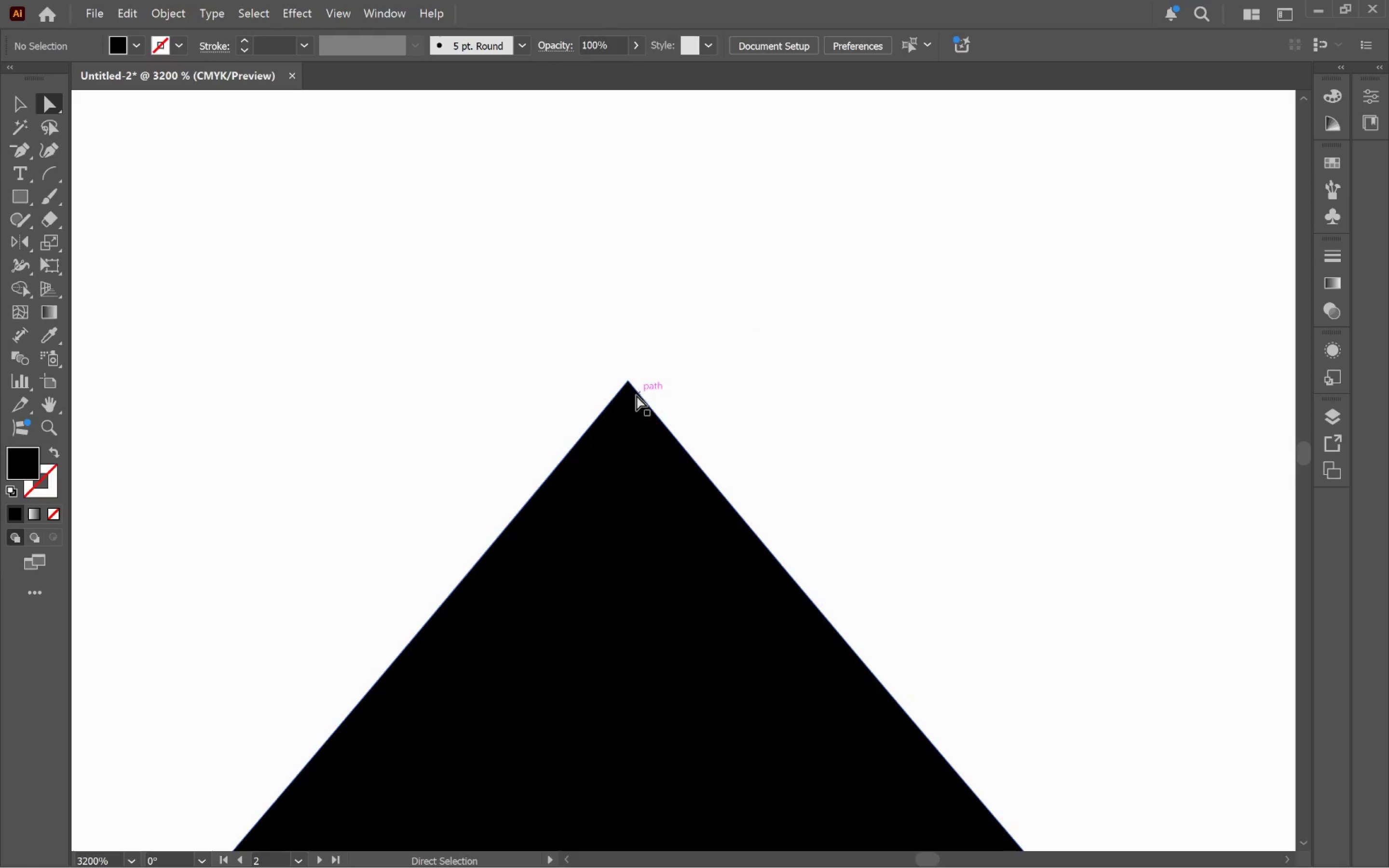 
left_click([627, 384])
 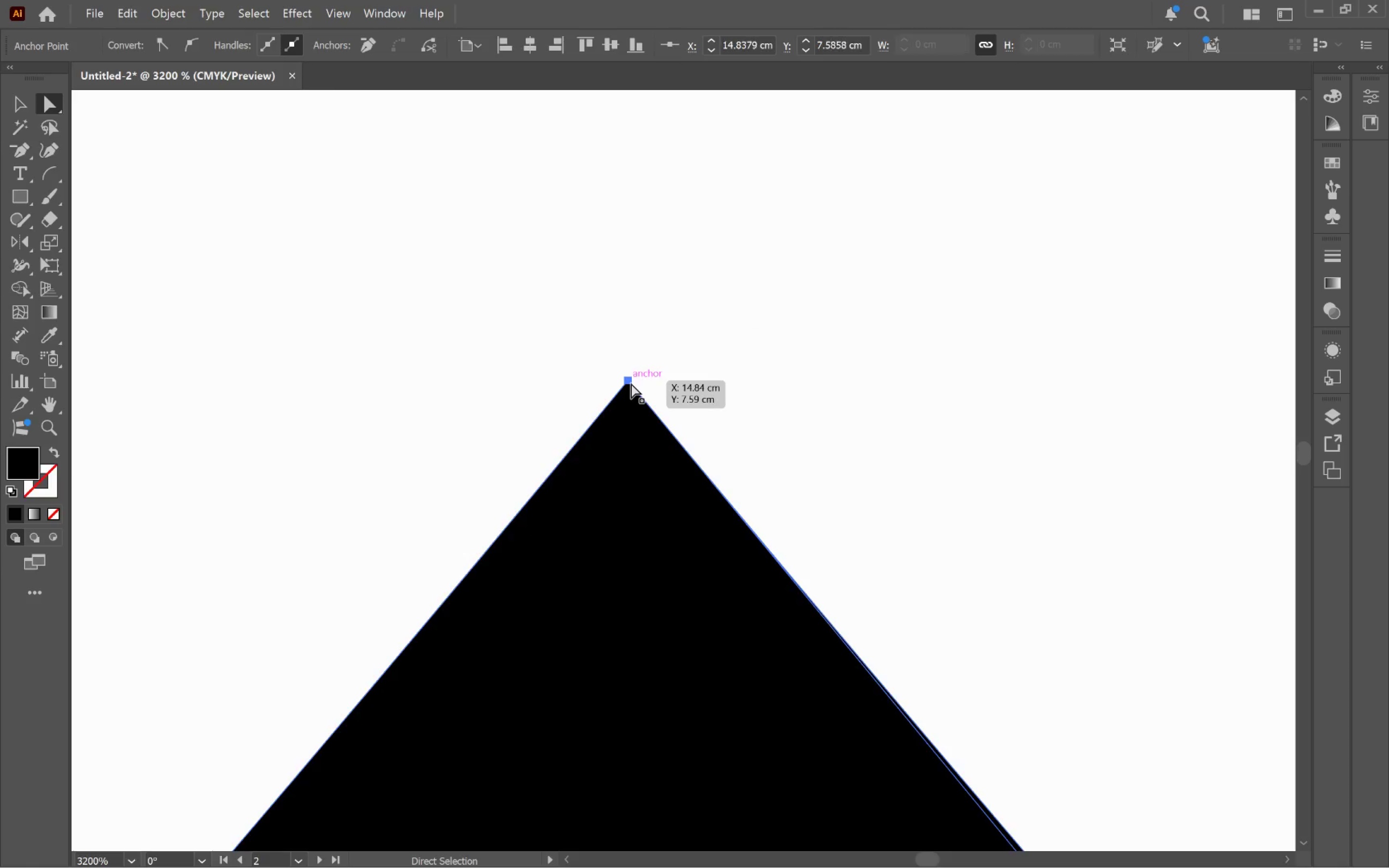 
left_click_drag(start_coordinate=[632, 383], to_coordinate=[669, 390])
 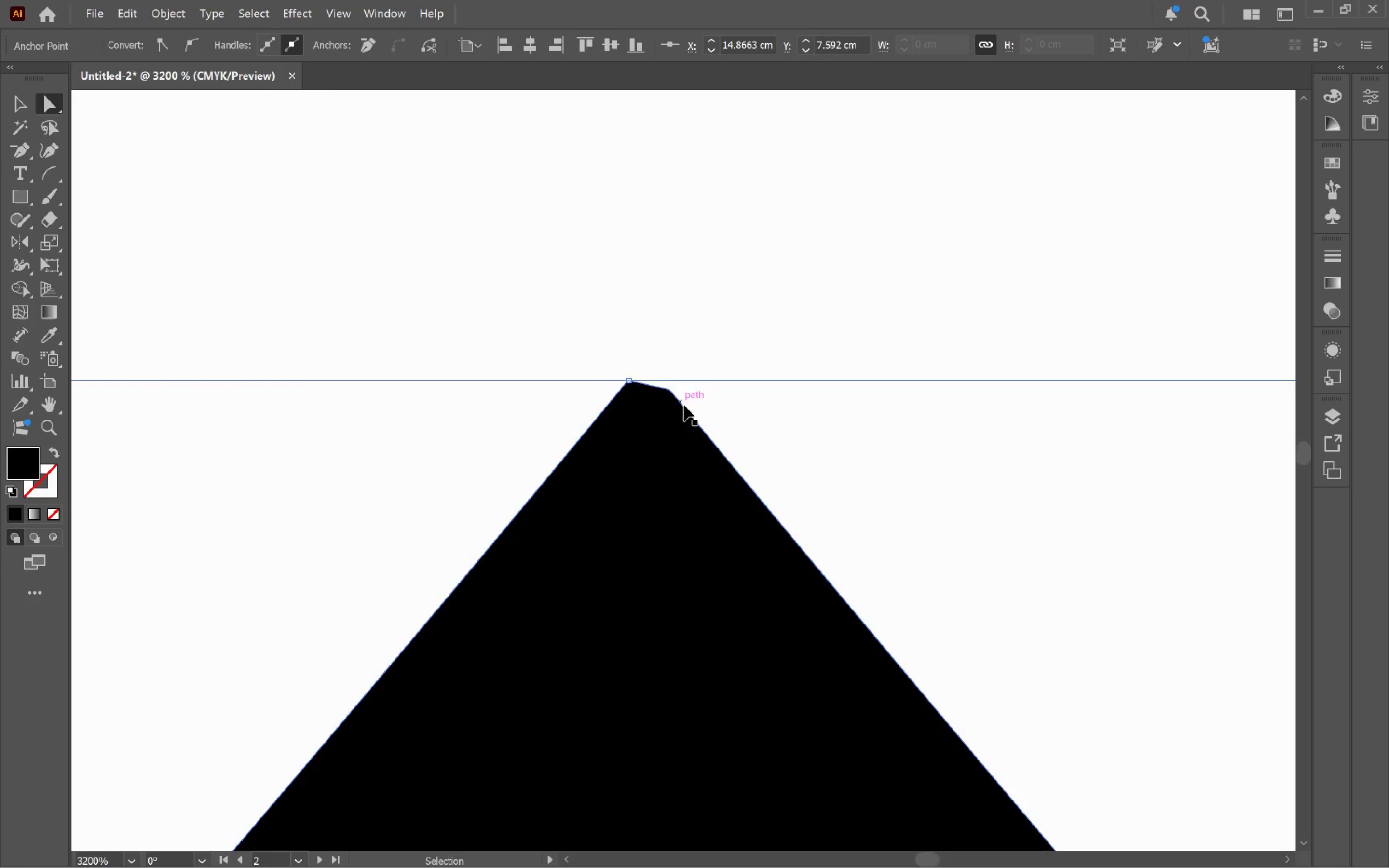 
key(Control+Z)
 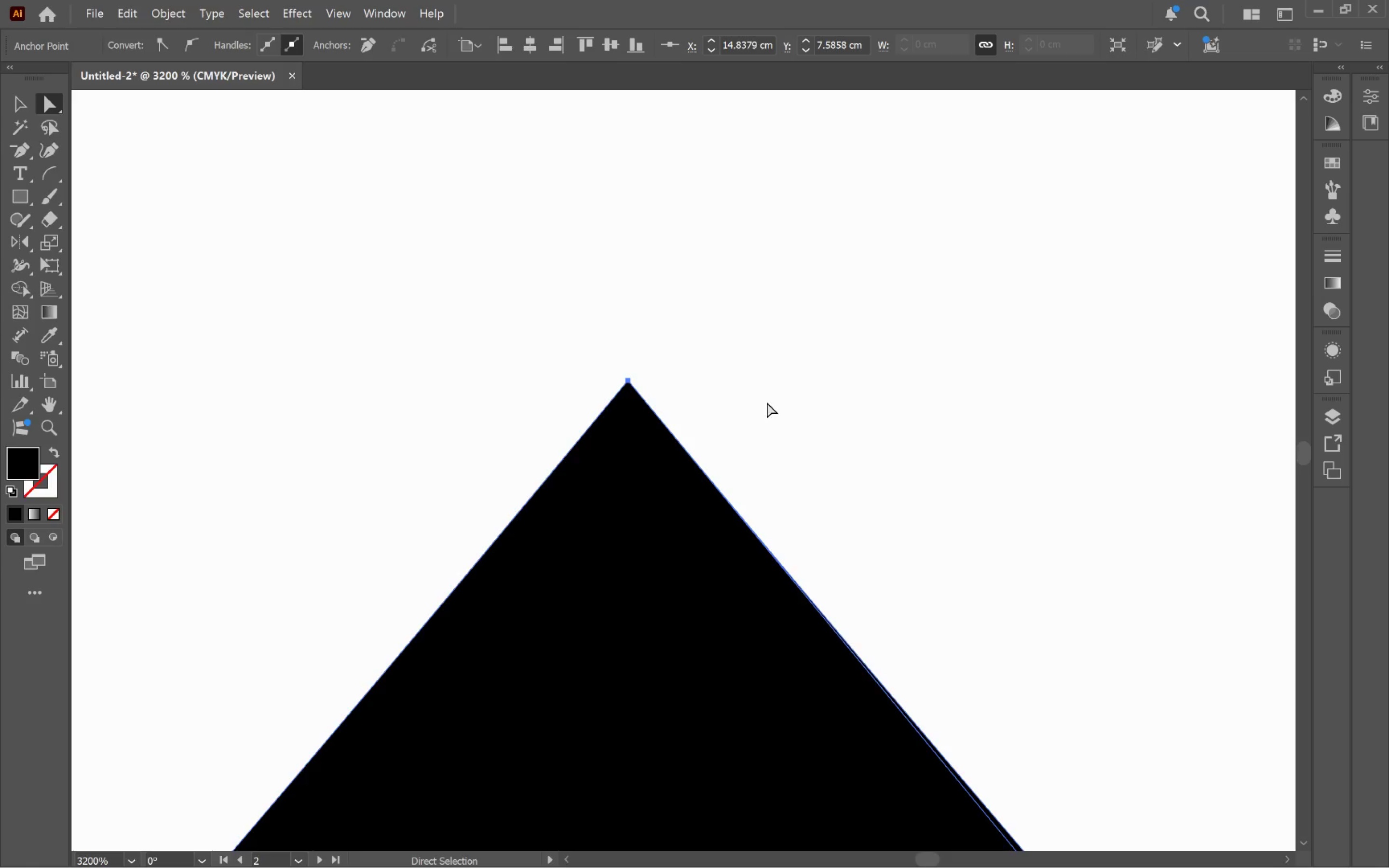 
left_click_drag(start_coordinate=[728, 354], to_coordinate=[538, 408])
 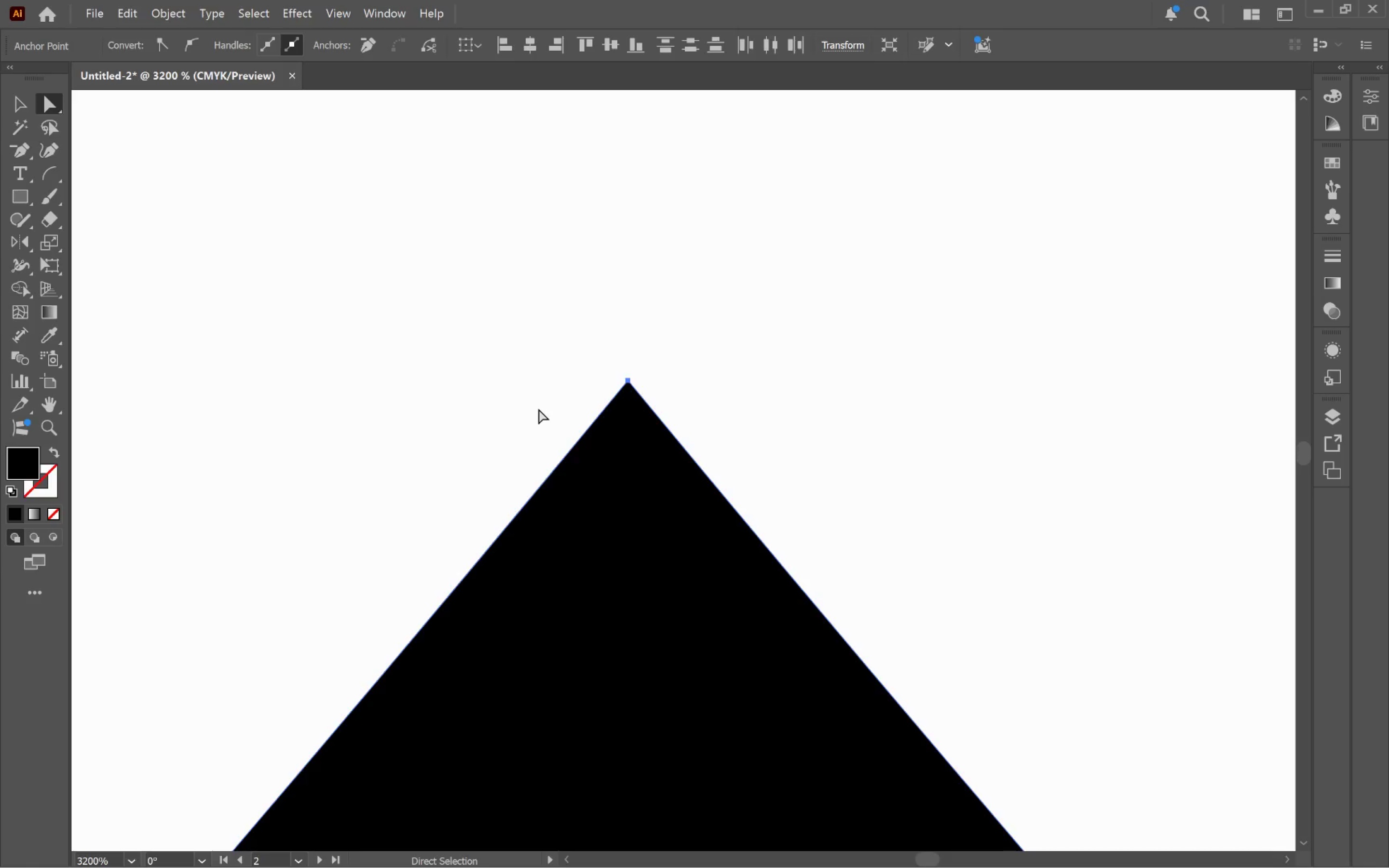 
key(Control+J)
 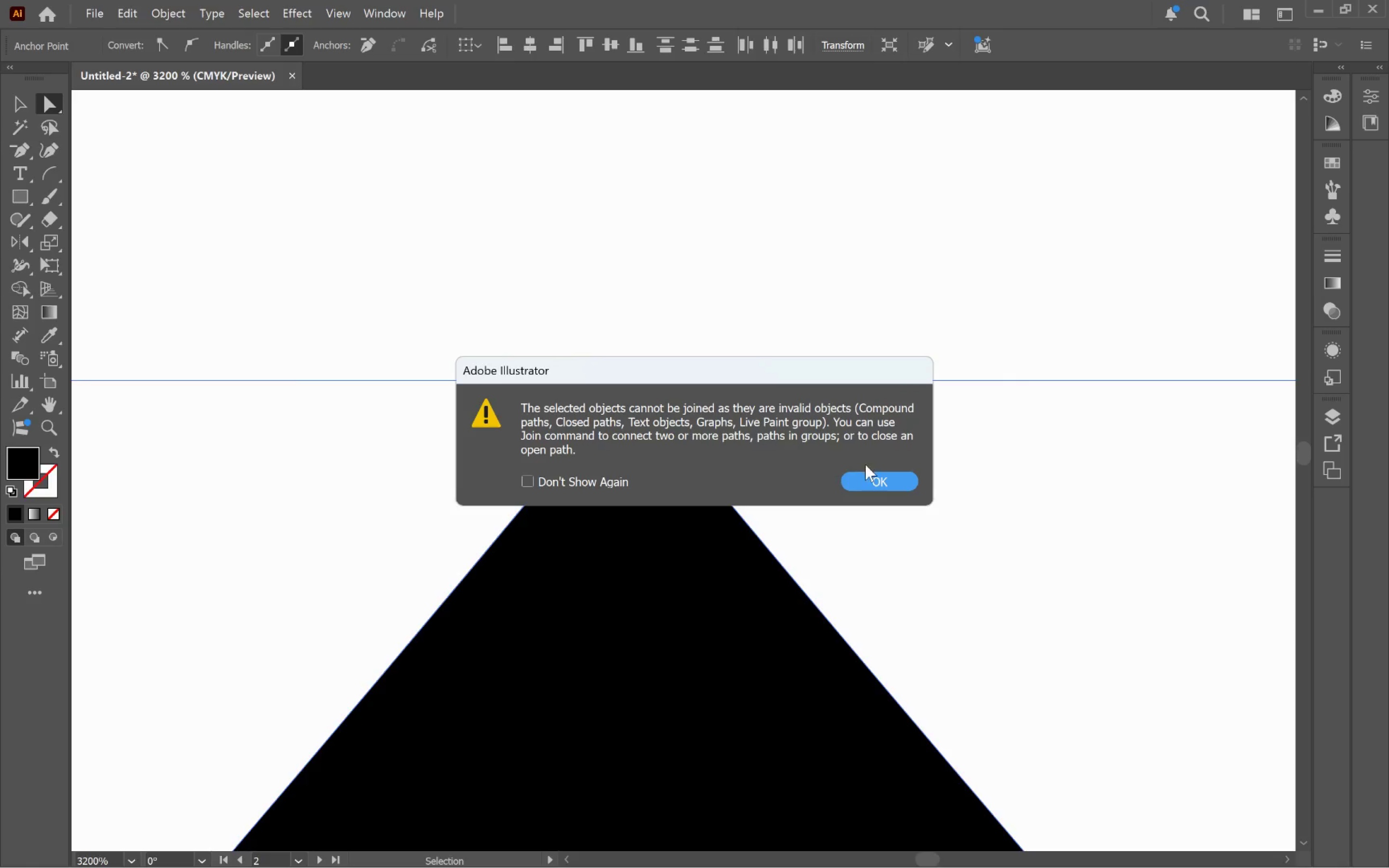 
left_click([882, 477])
 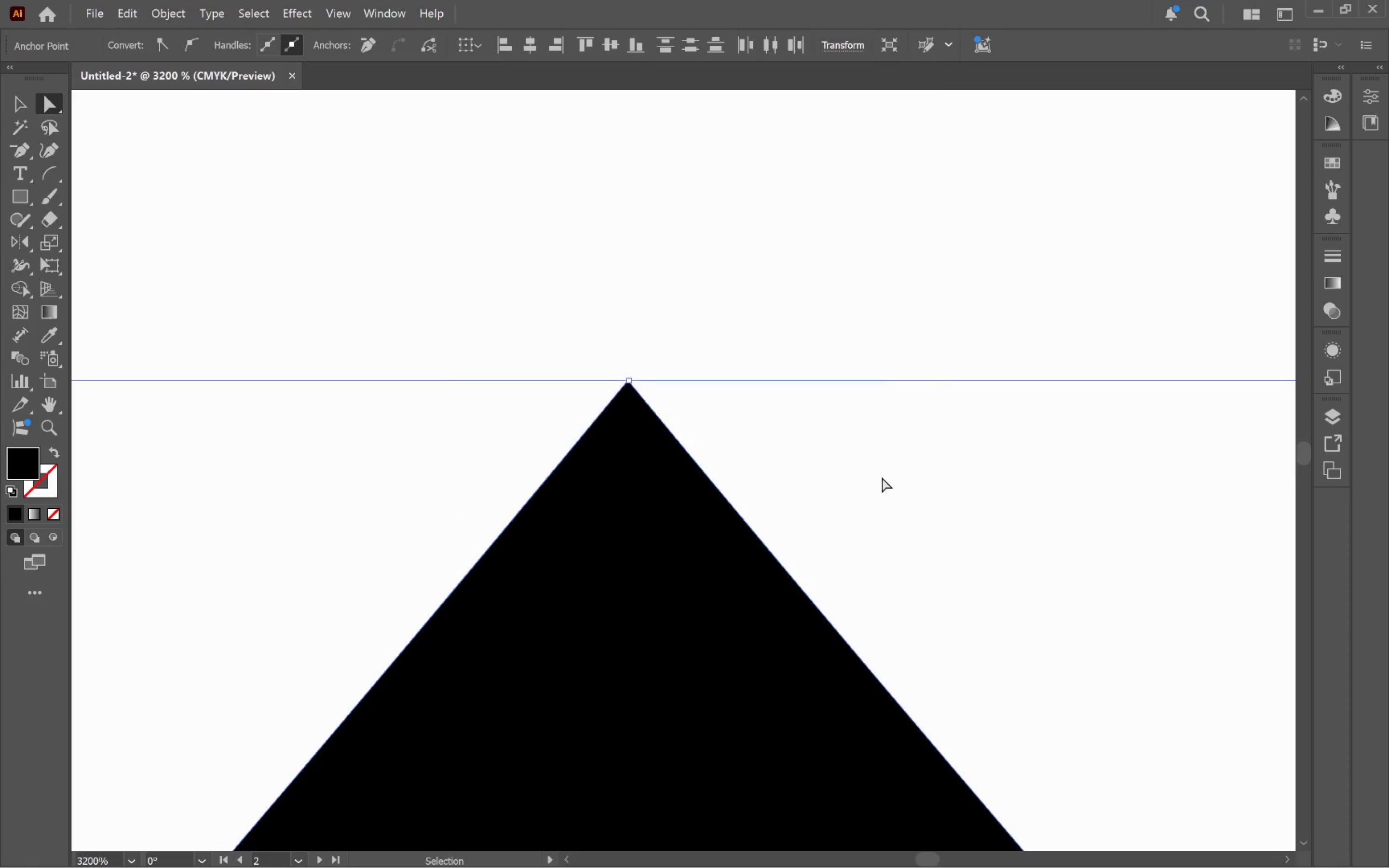 
key(Alt+AltLeft)
 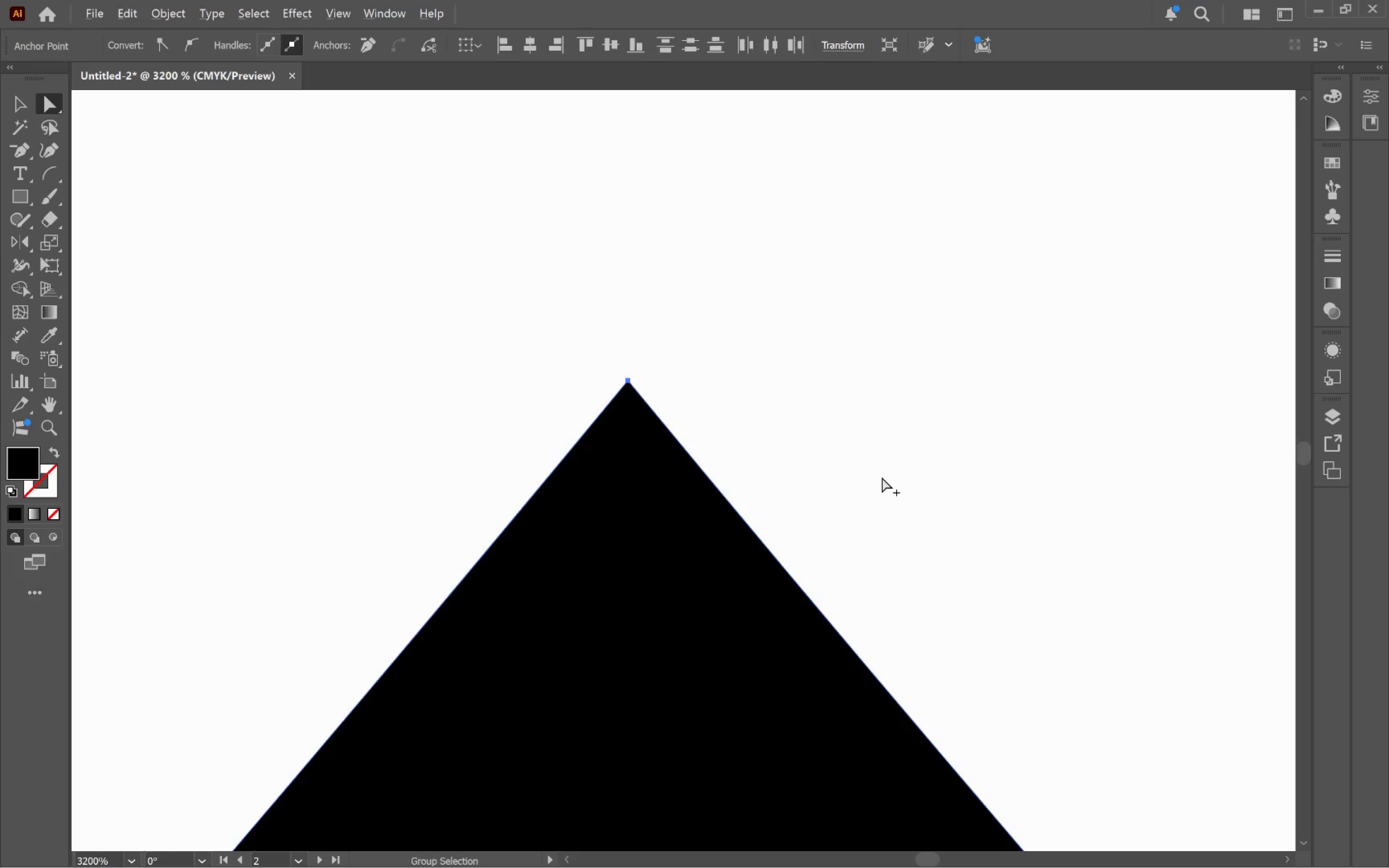 
key(Alt+Tab)
 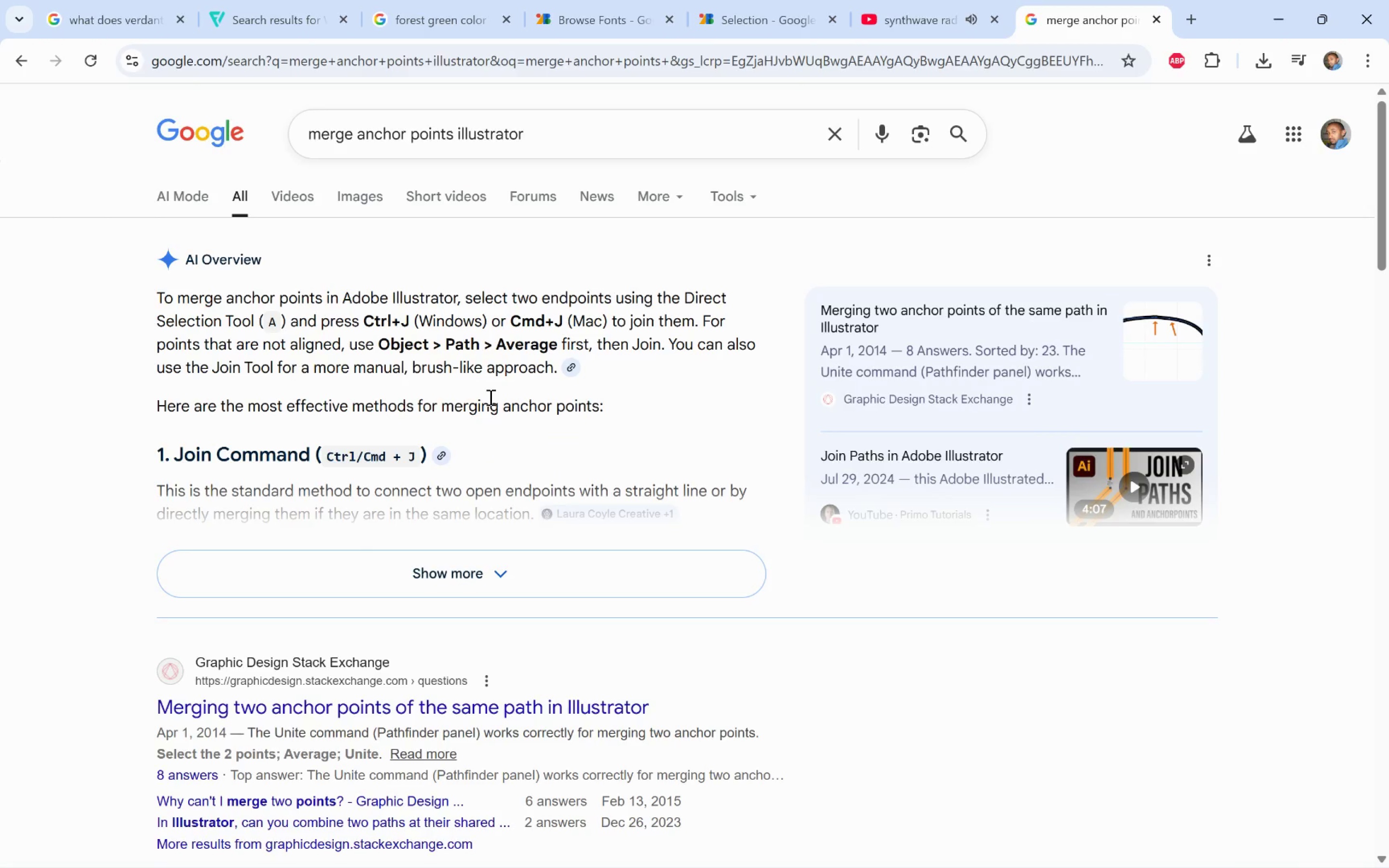 
wait(5.88)
 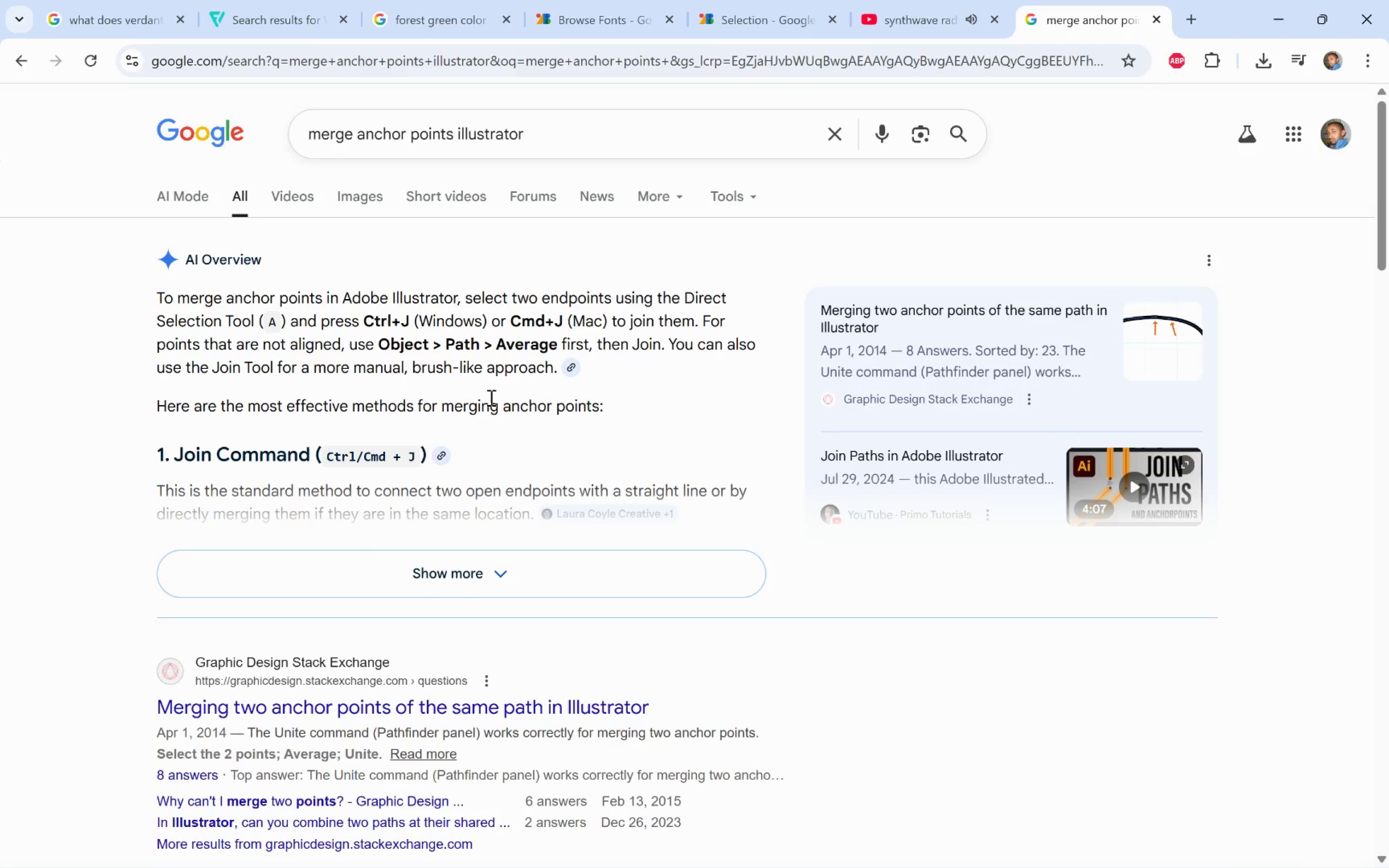 
key(Alt+AltLeft)
 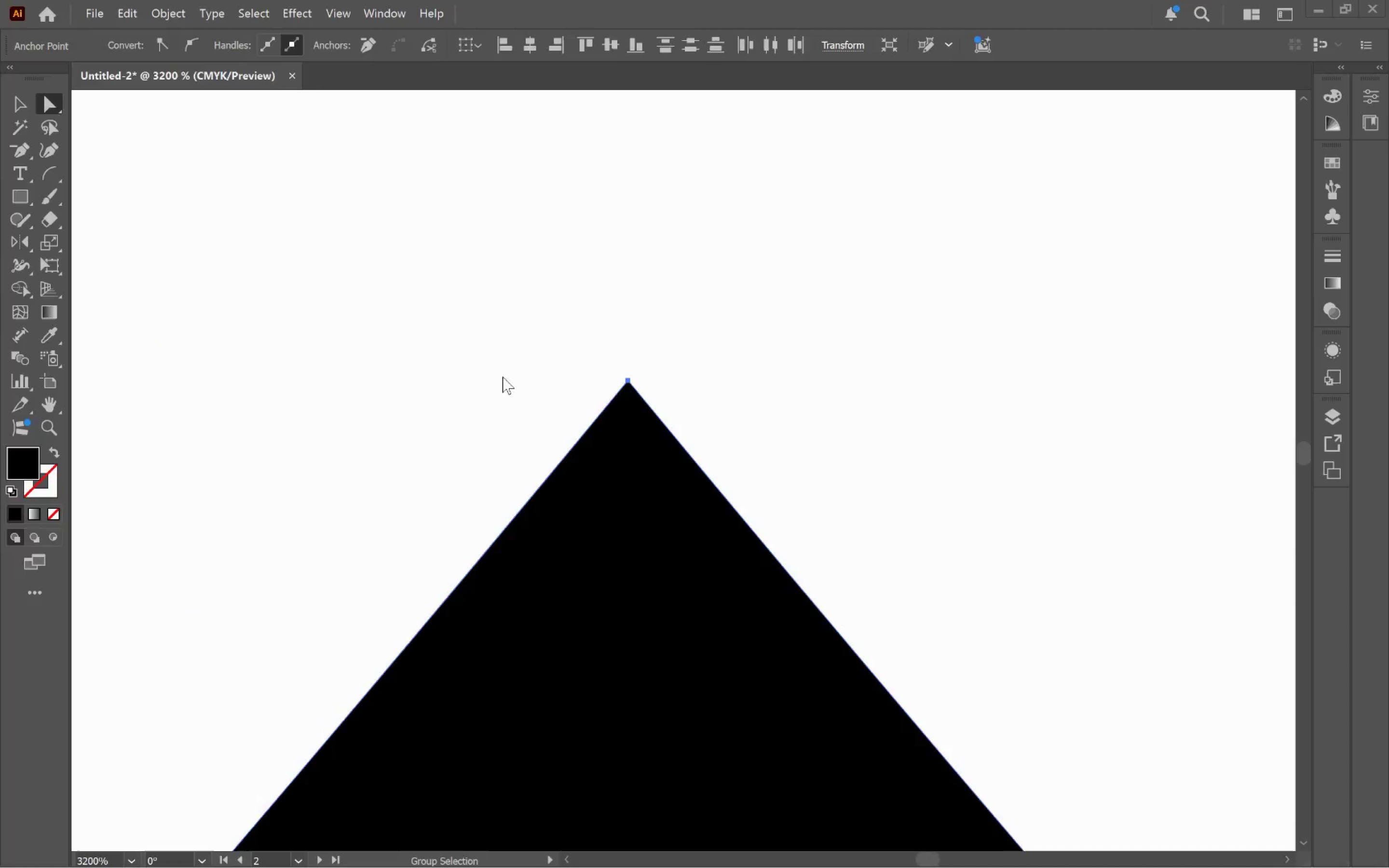 
key(Alt+Tab)
 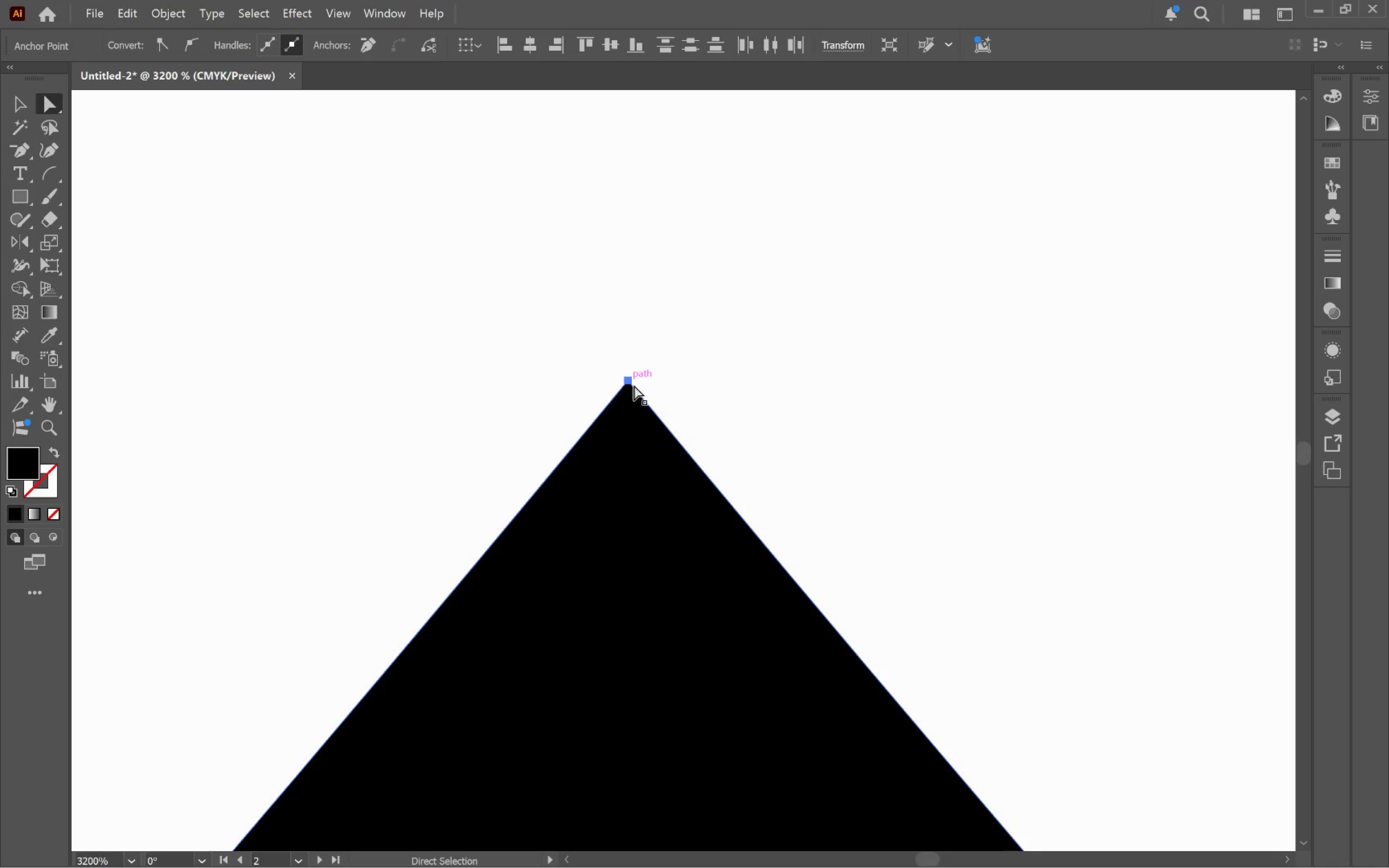 
left_click([717, 386])
 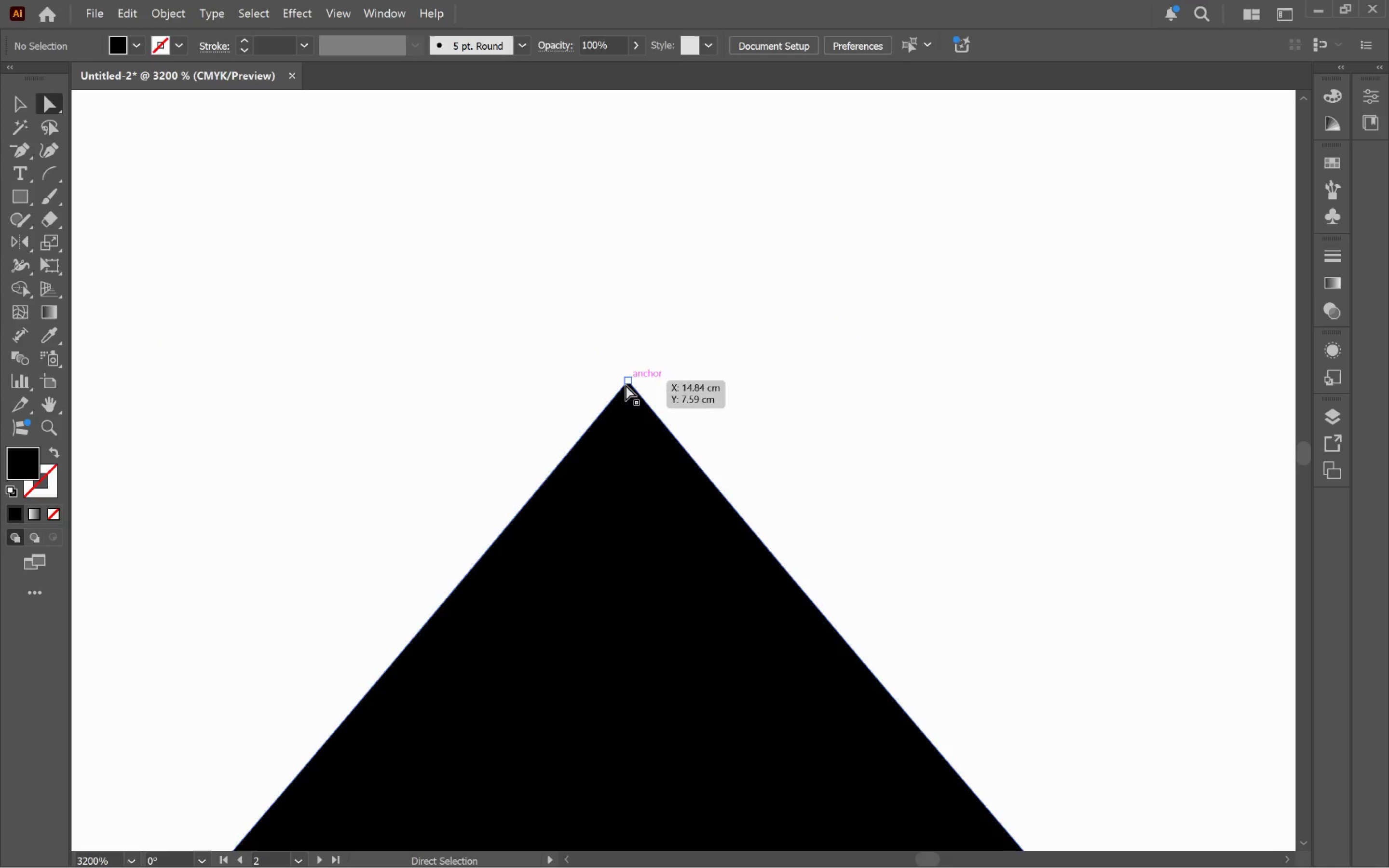 
left_click([624, 385])
 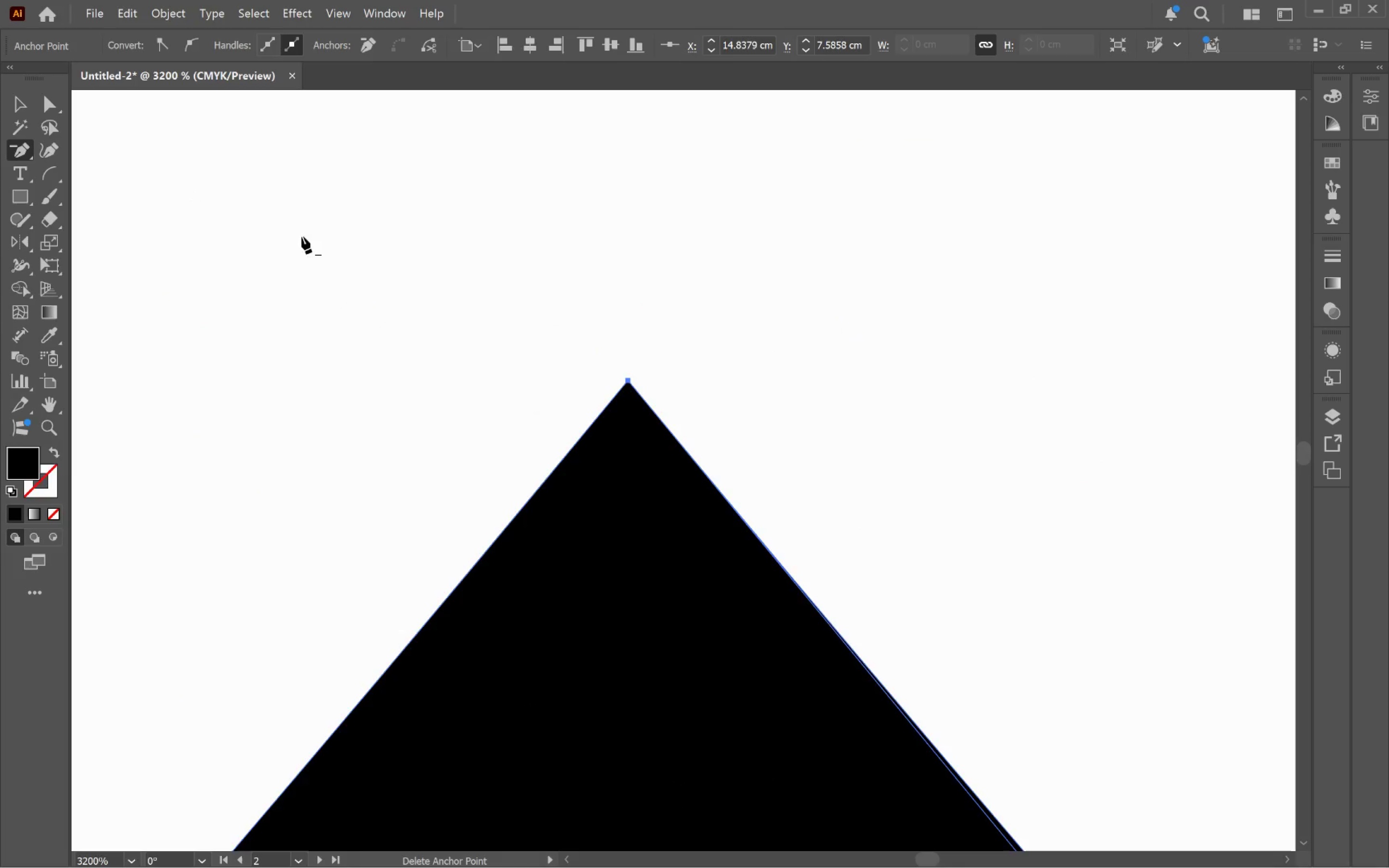 
left_click([633, 384])
 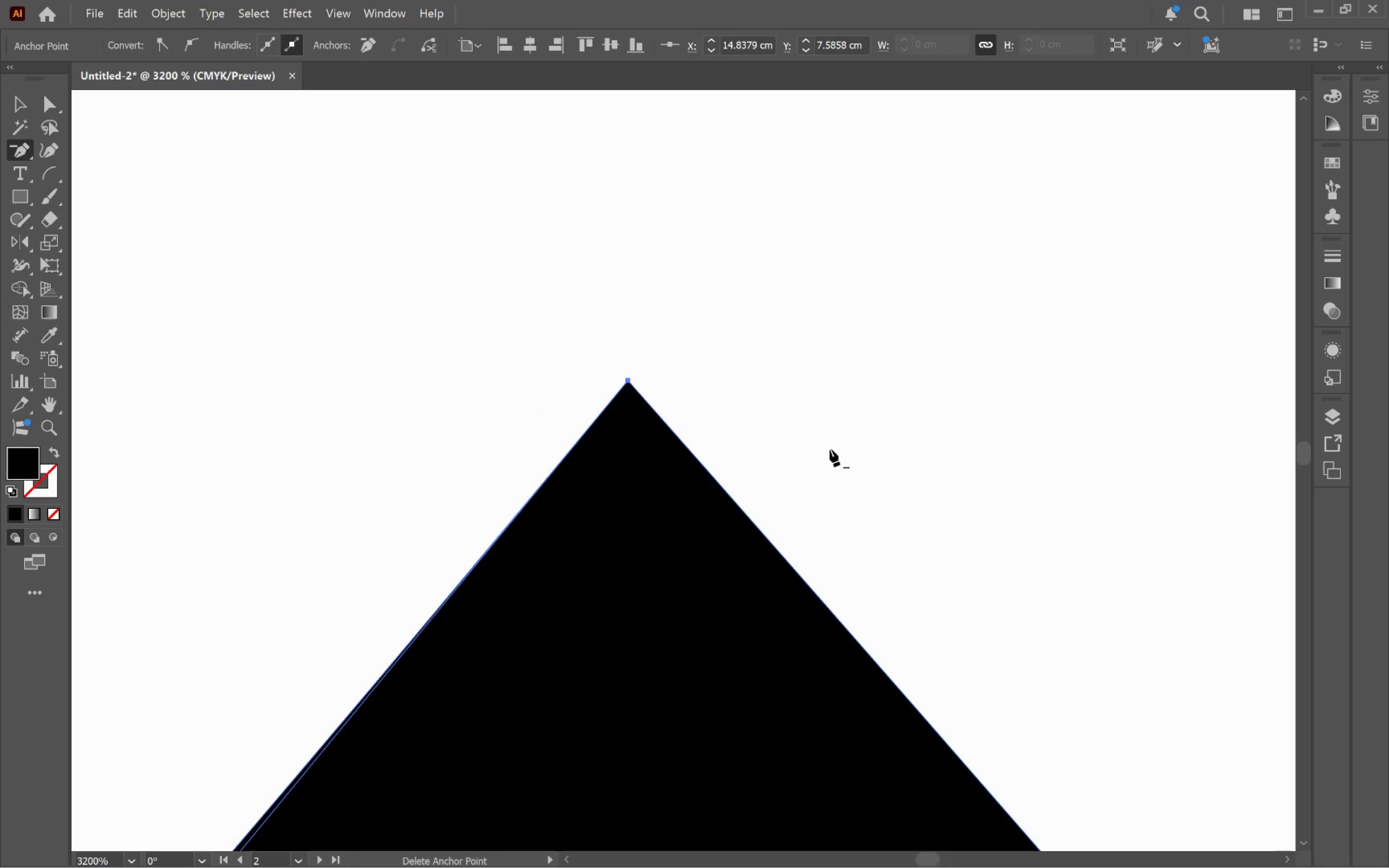 
key(V)
 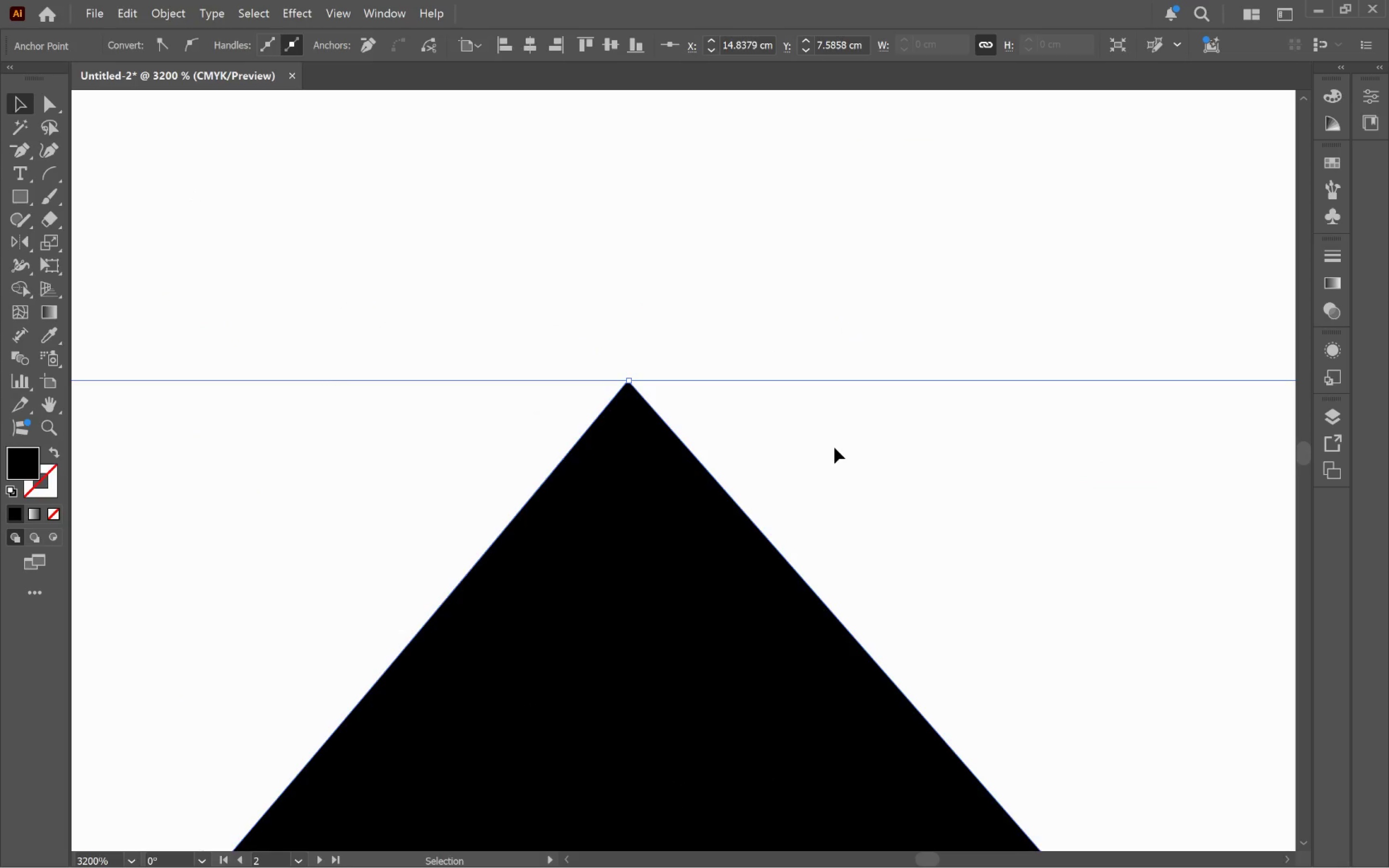 
left_click([834, 447])
 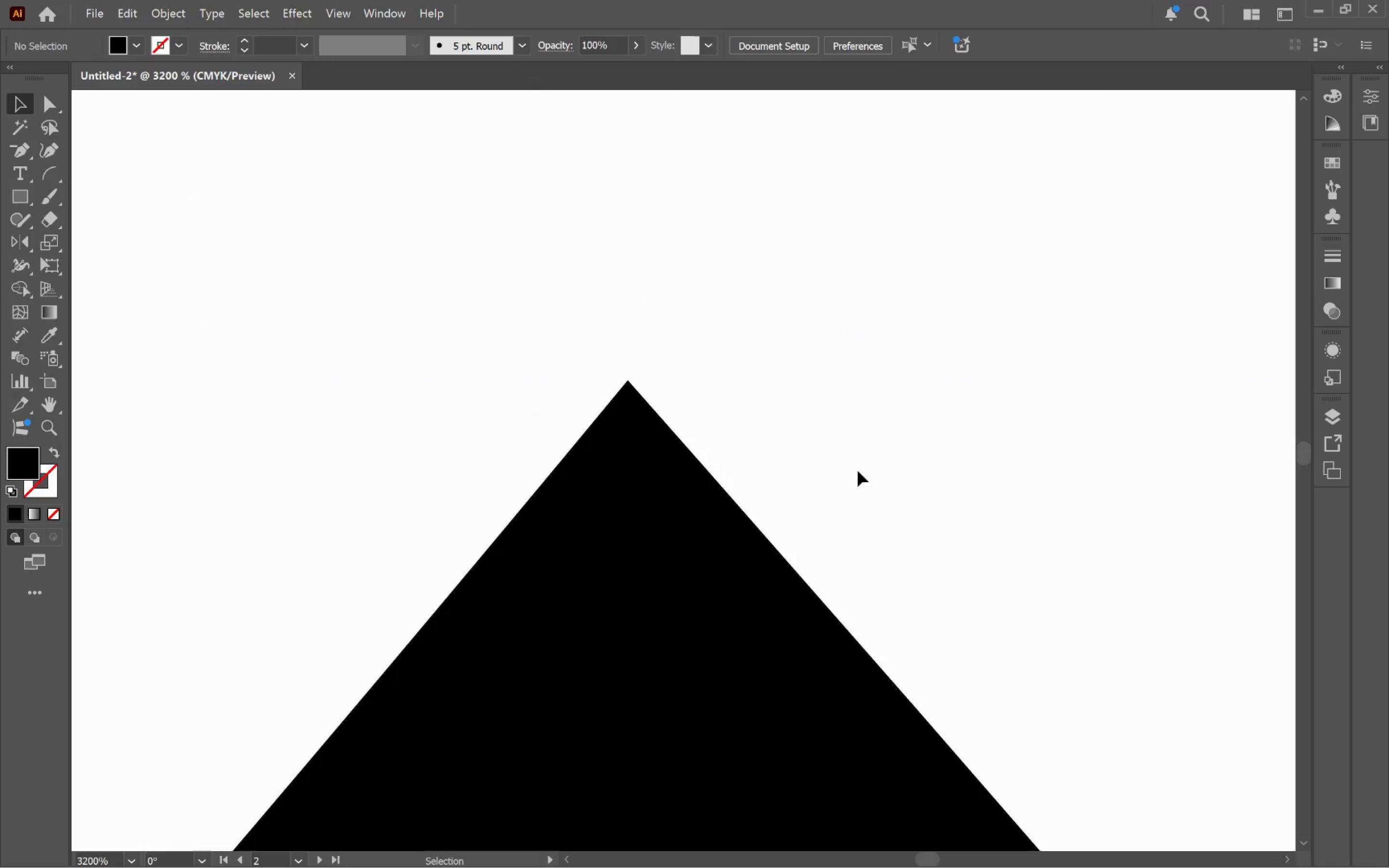 
hold_key(key=AltLeft, duration=0.83)
scroll: coordinate [878, 480], scroll_direction: down, amount: 9.0
 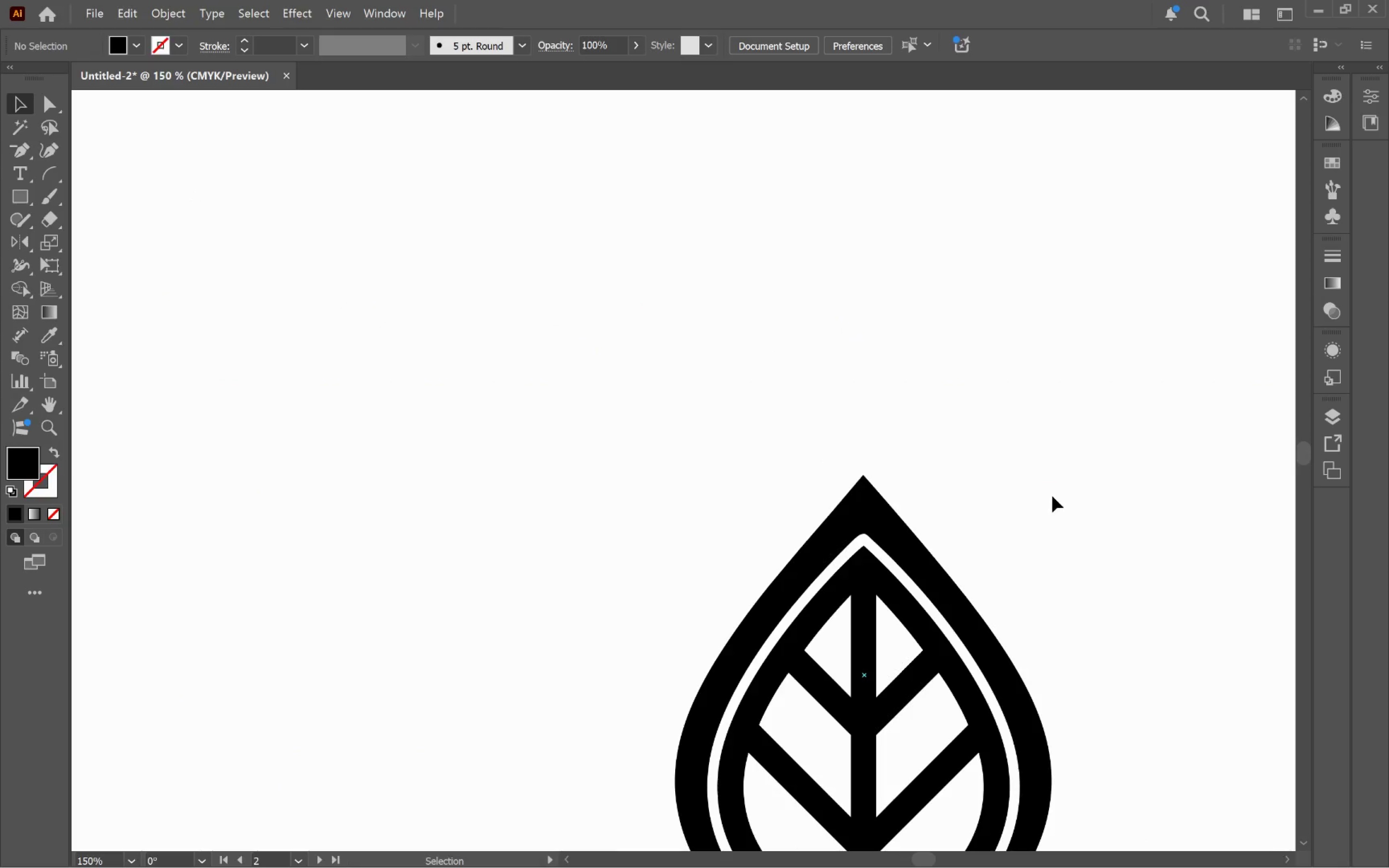 
hold_key(key=Space, duration=0.42)
 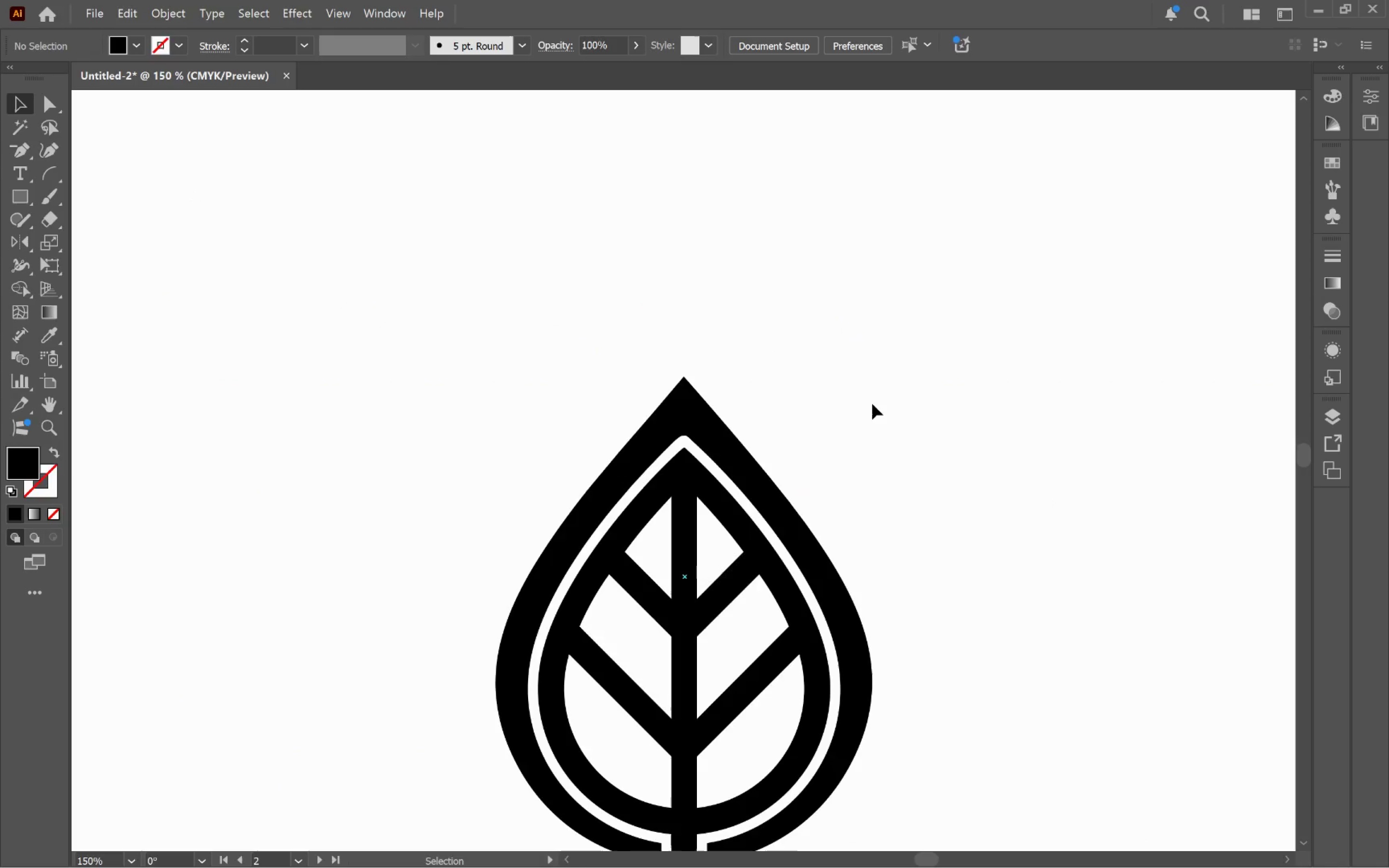 
left_click_drag(start_coordinate=[1052, 502], to_coordinate=[872, 404])
 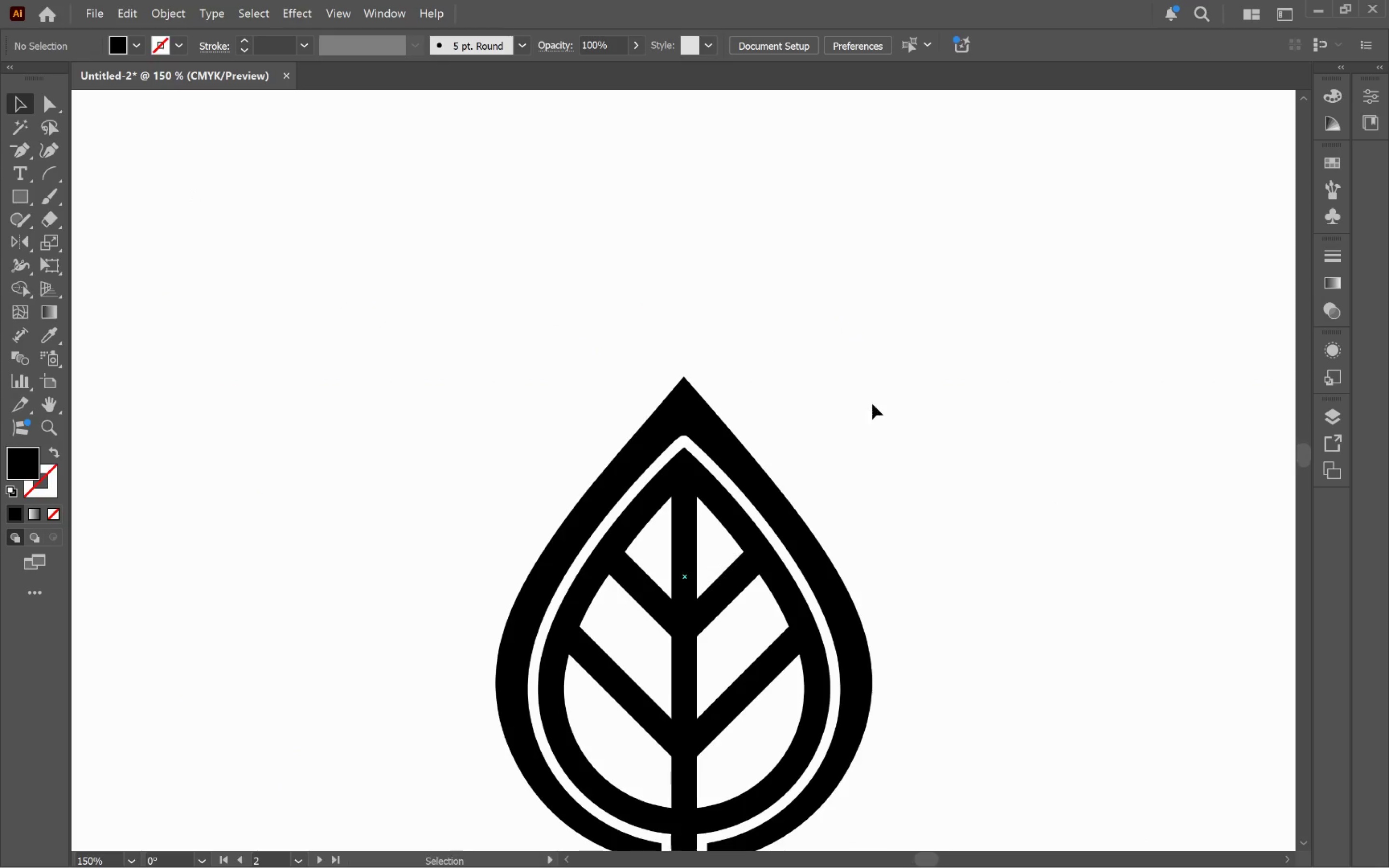 
hold_key(key=Space, duration=12.61)
 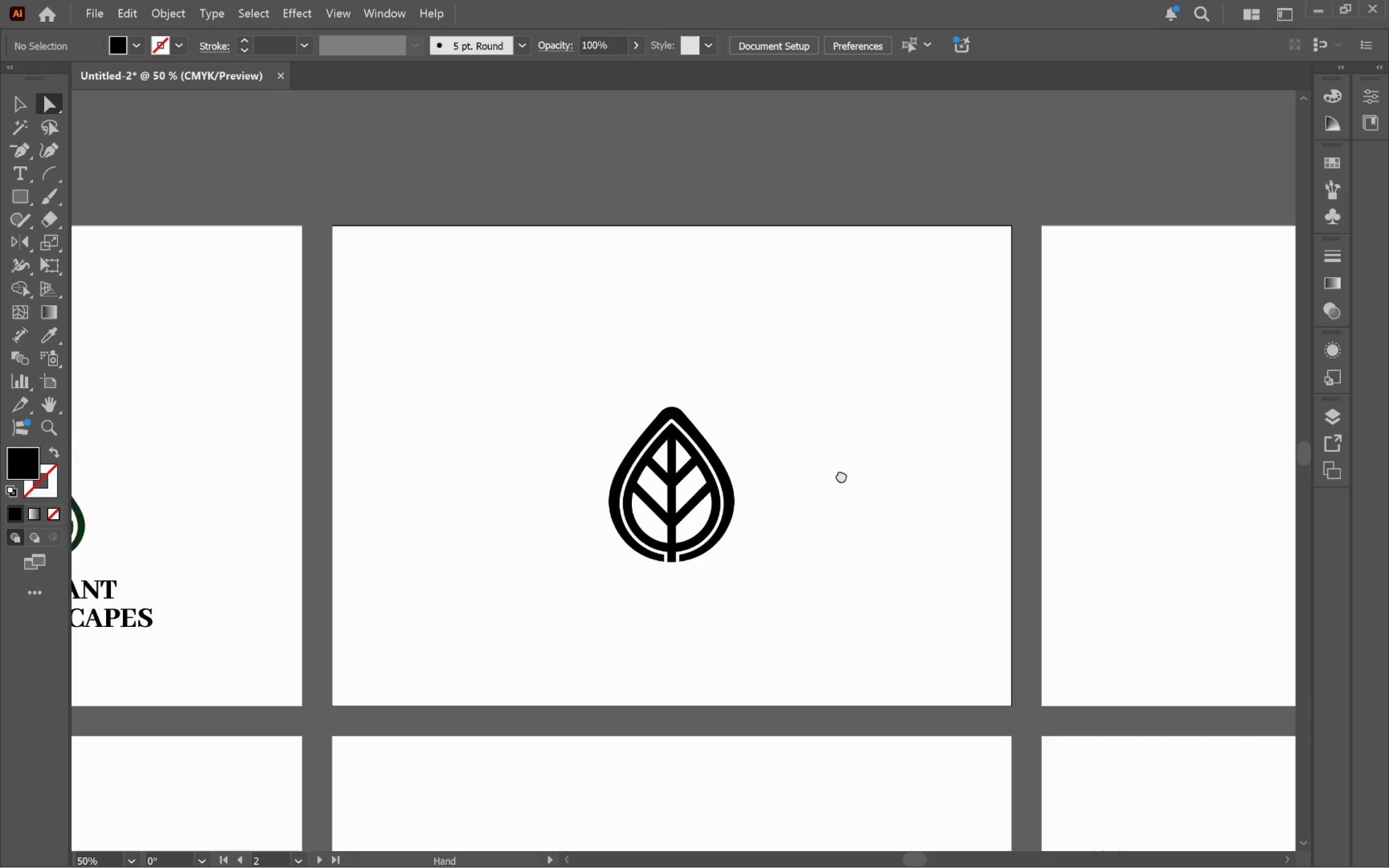 
left_click([692, 399])
 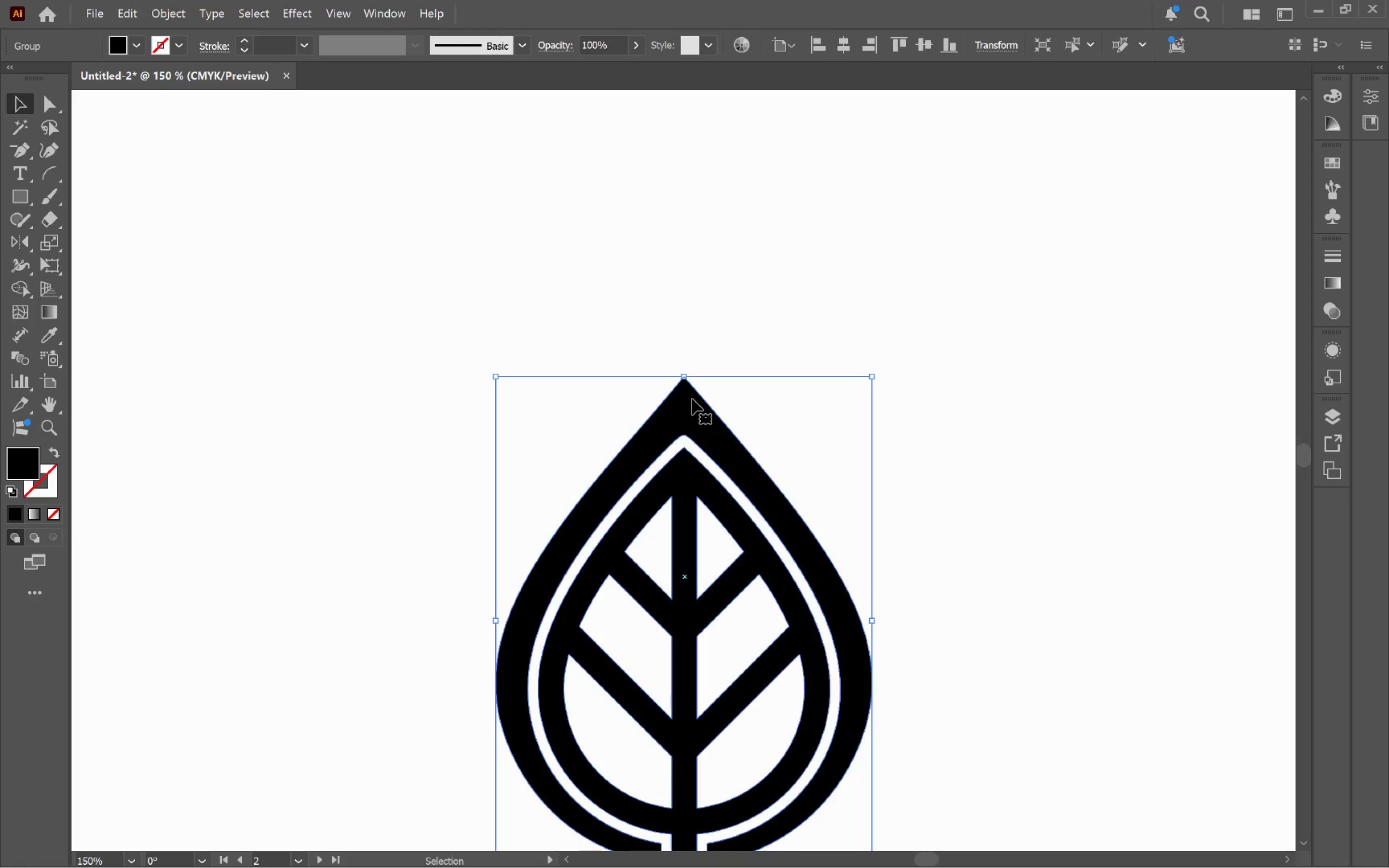 
key(A)
 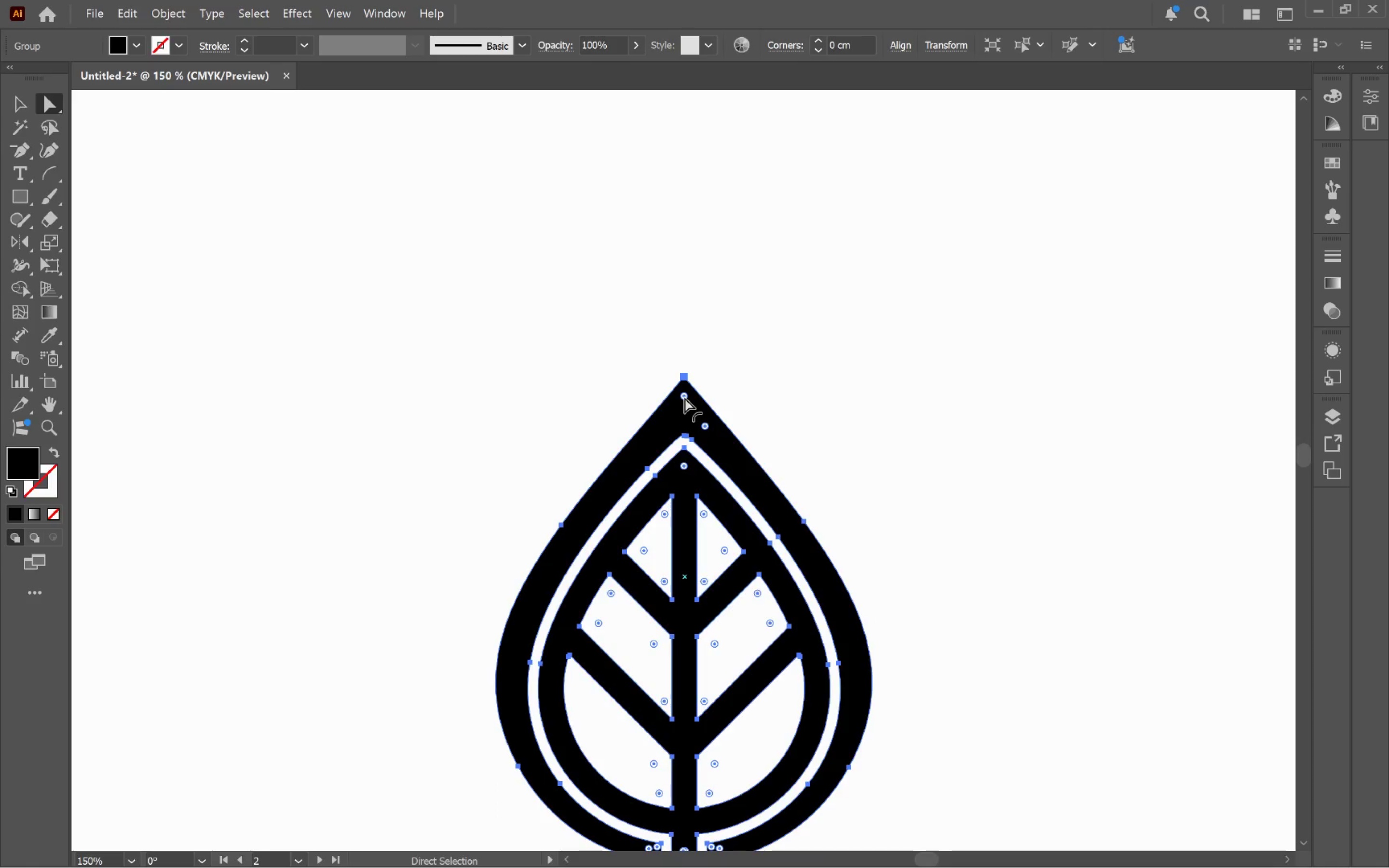 
left_click_drag(start_coordinate=[684, 397], to_coordinate=[687, 410])
 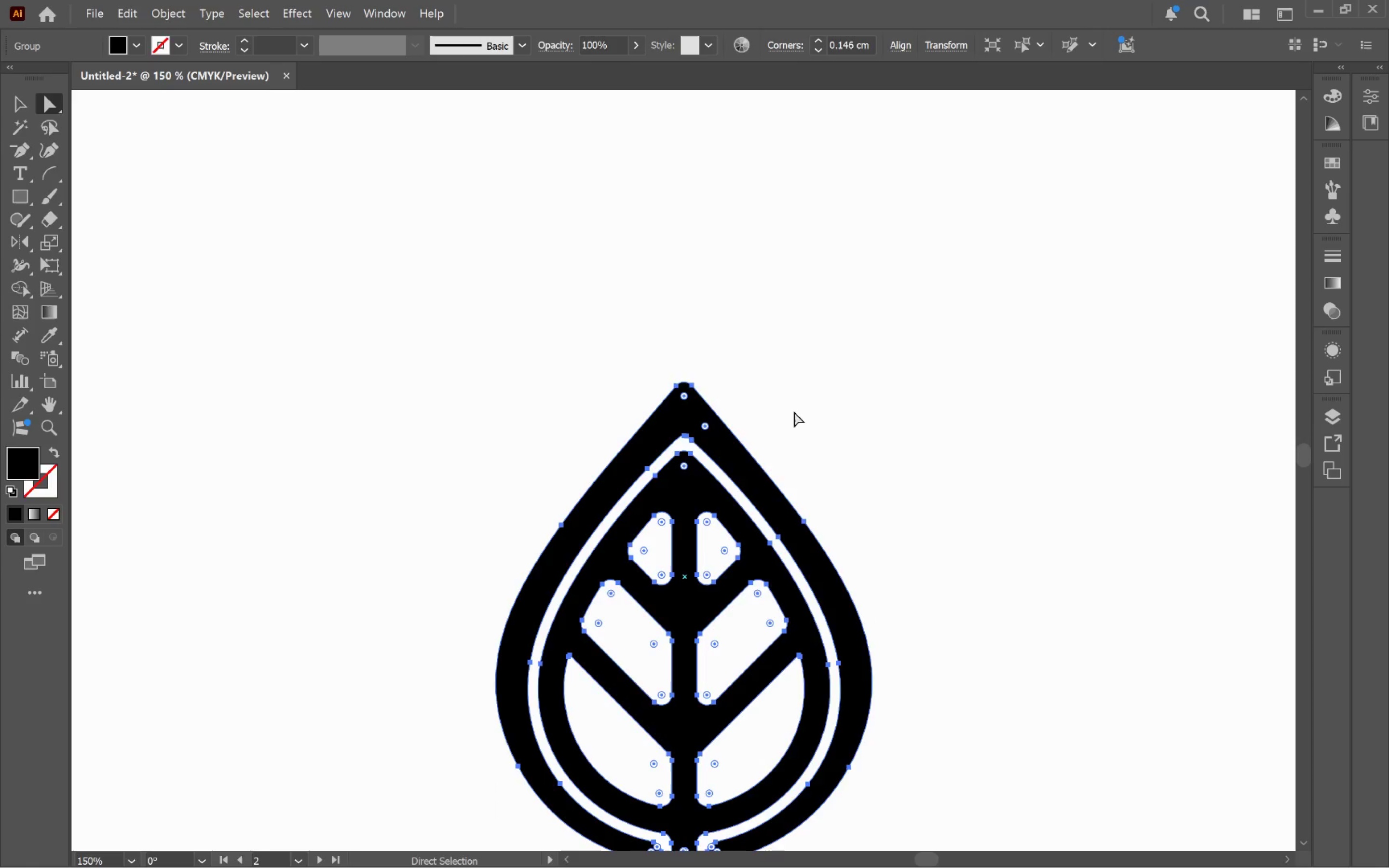 
key(Control+Z)
 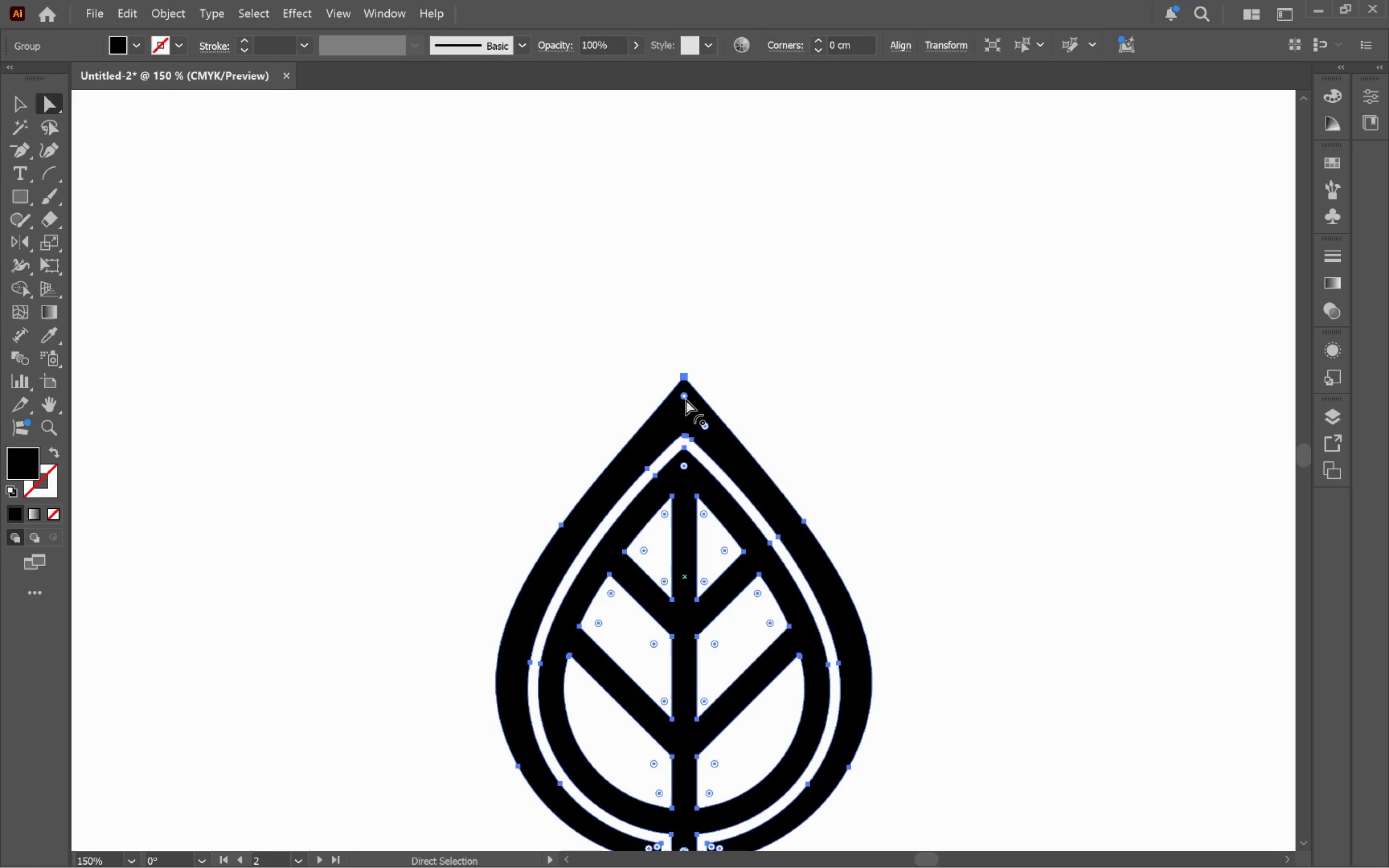 
left_click_drag(start_coordinate=[686, 399], to_coordinate=[685, 442])
 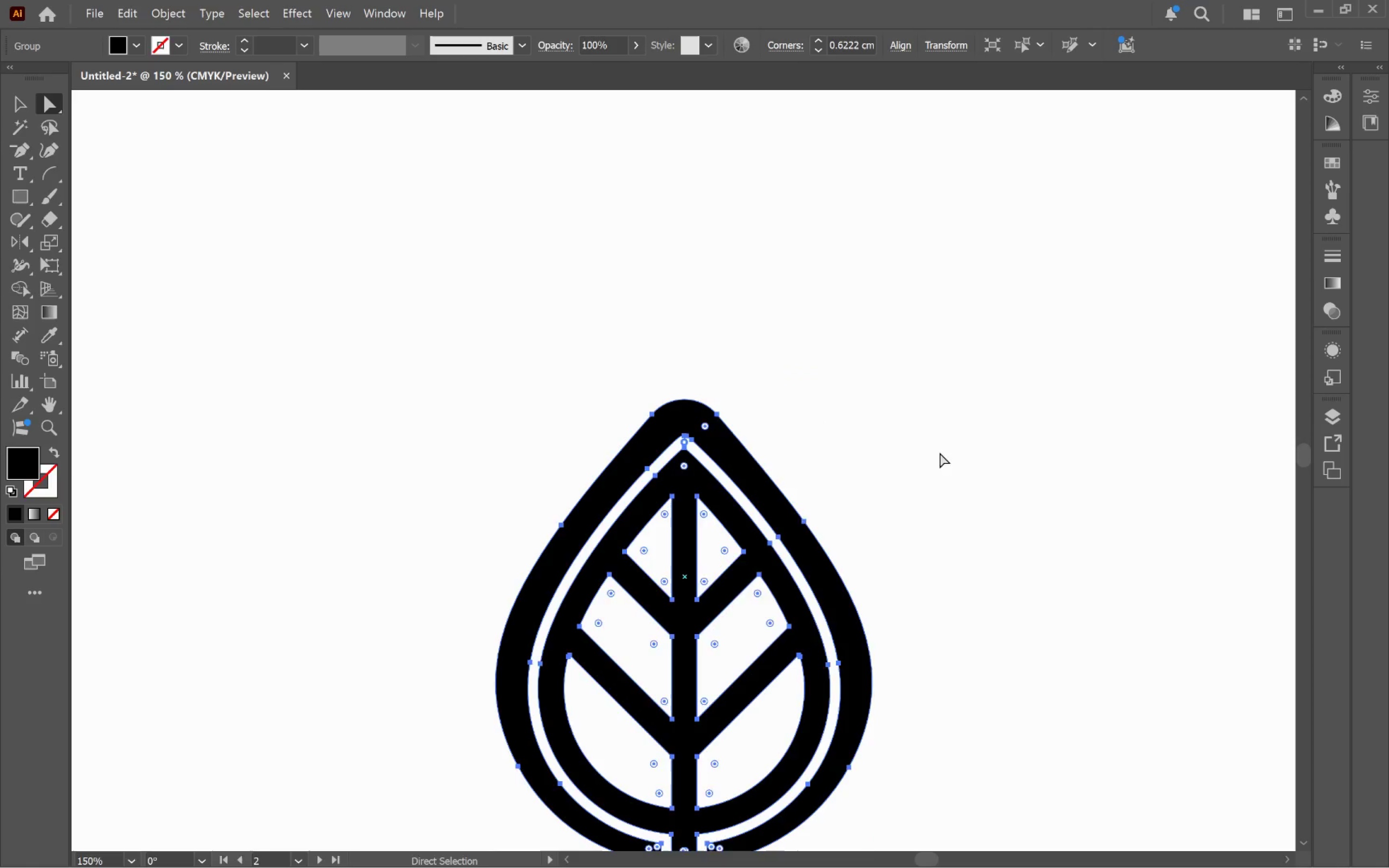 
hold_key(key=ControlLeft, duration=0.31)
left_click([943, 449])
 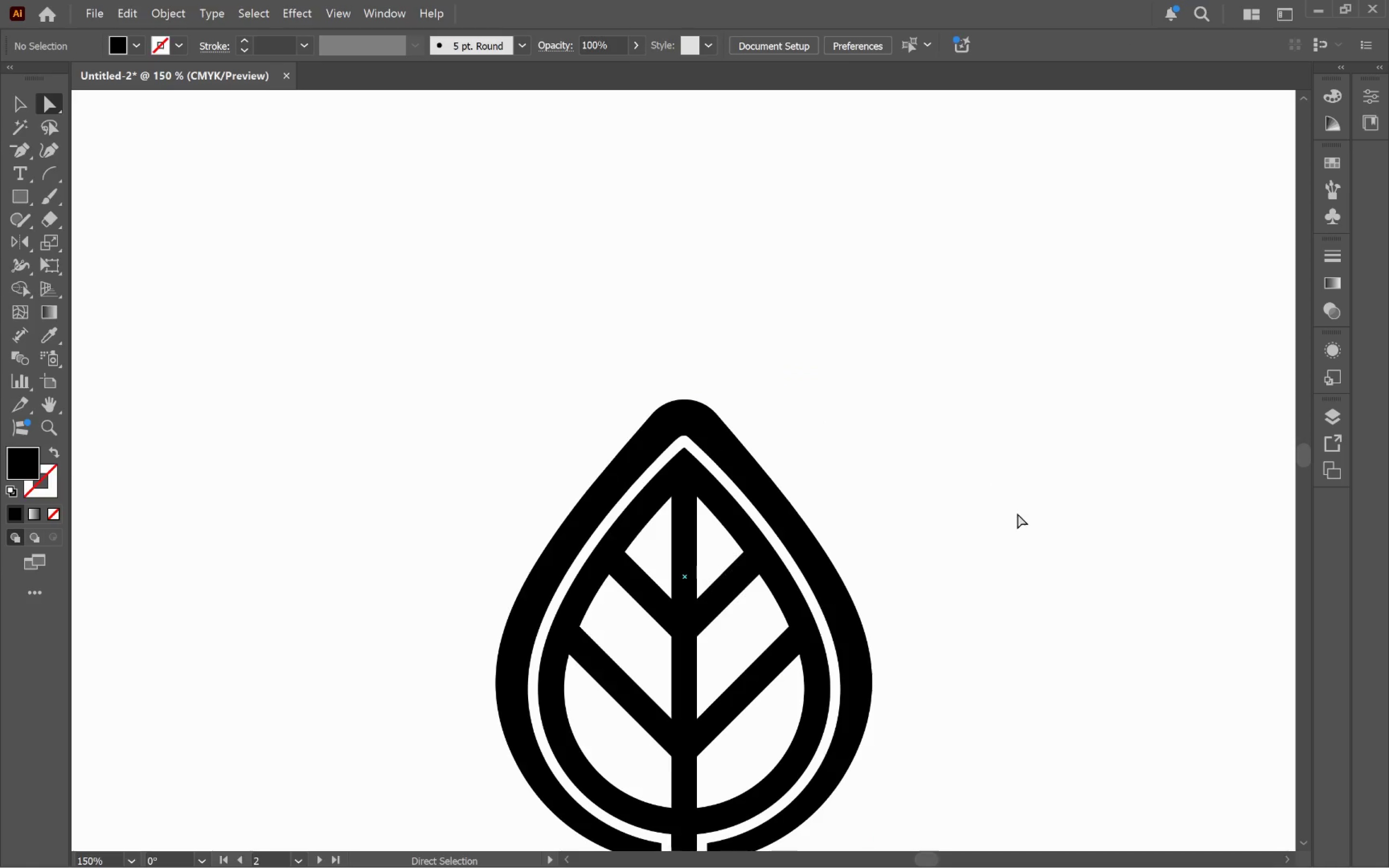 
hold_key(key=AltLeft, duration=0.41)
 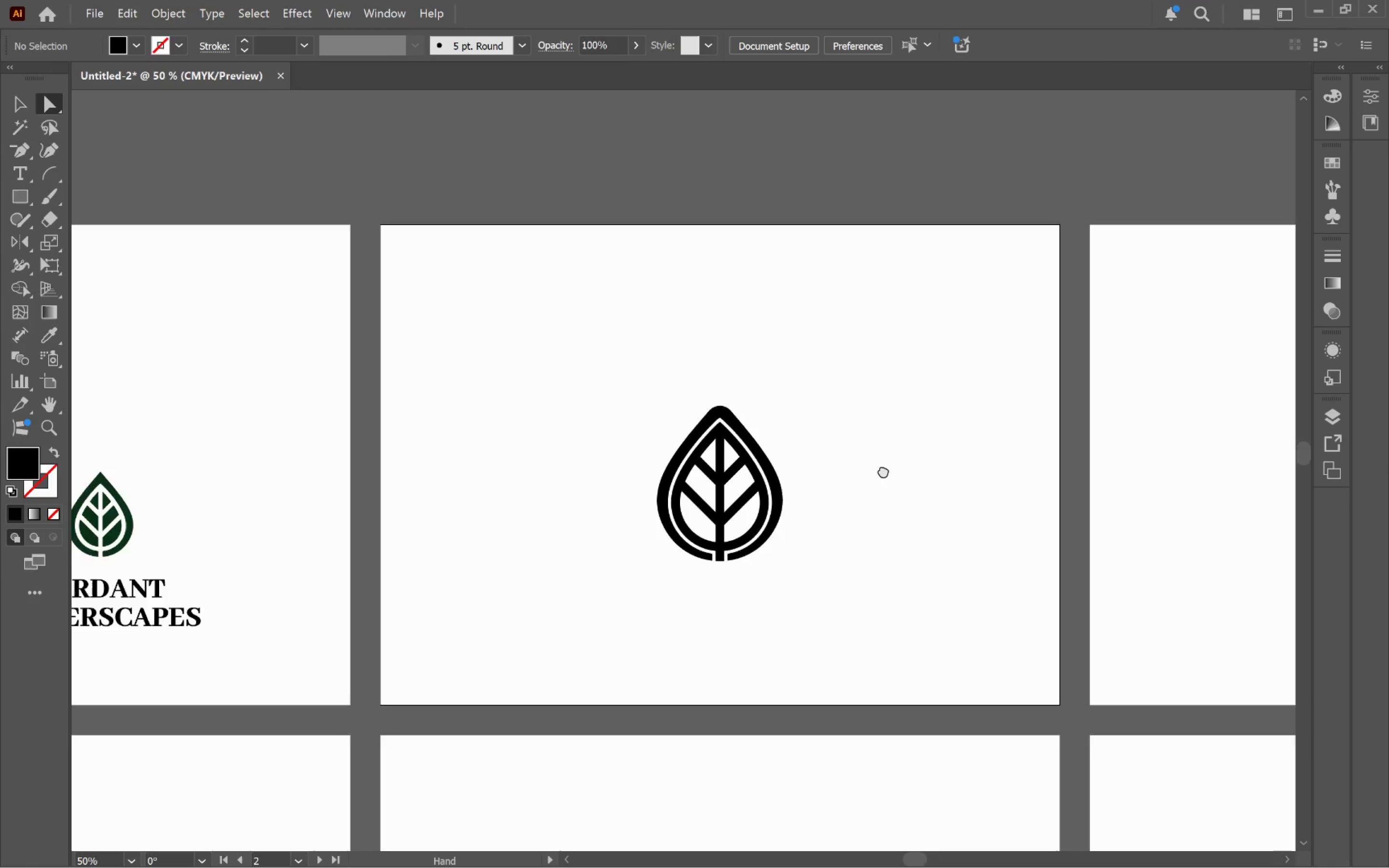 
hold_key(key=Space, duration=1.52)
 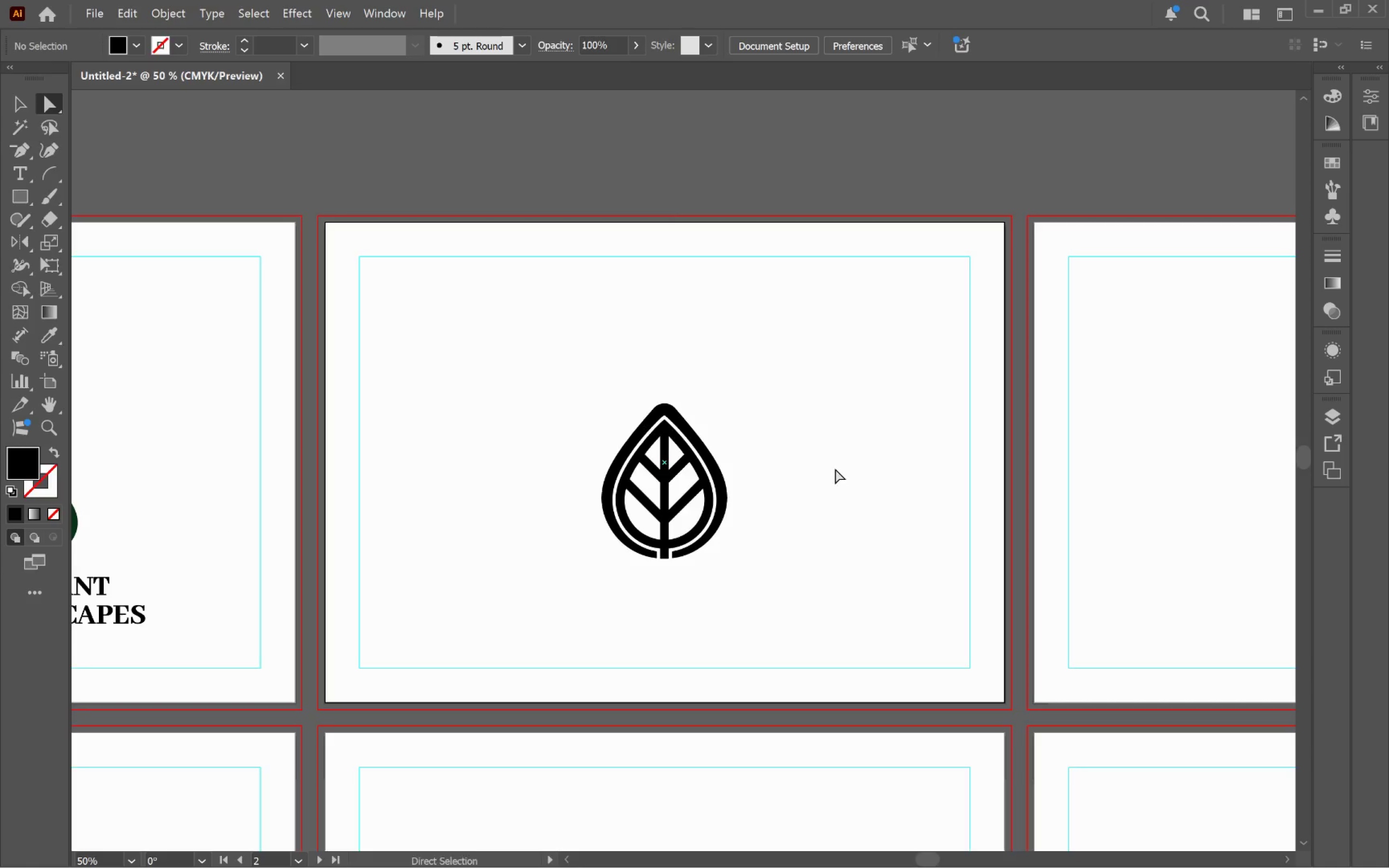 
left_click_drag(start_coordinate=[1083, 542], to_coordinate=[835, 471])
 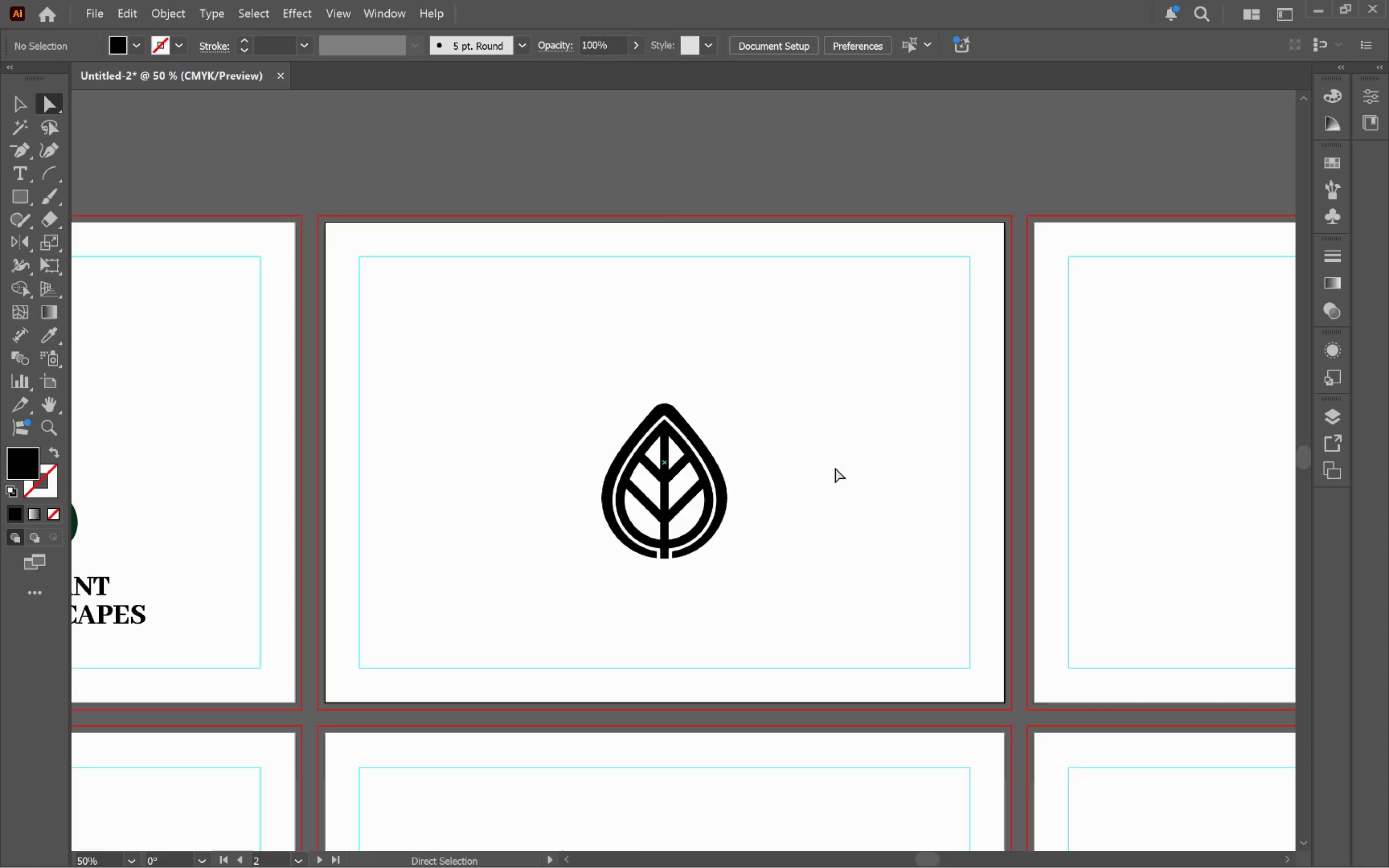 
scroll: coordinate [1031, 510], scroll_direction: down, amount: 3.0
 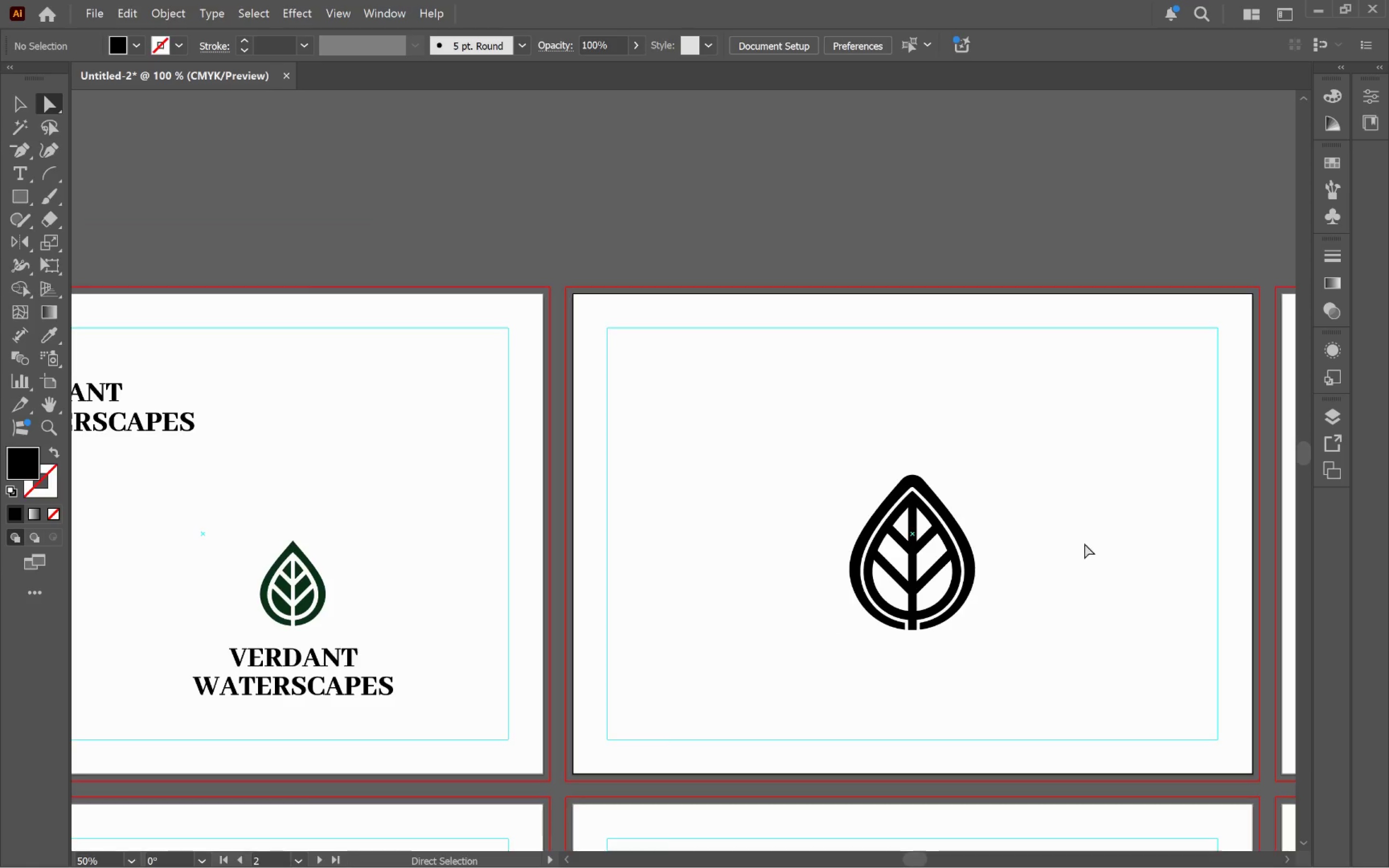 
hold_key(key=Space, duration=0.52)
 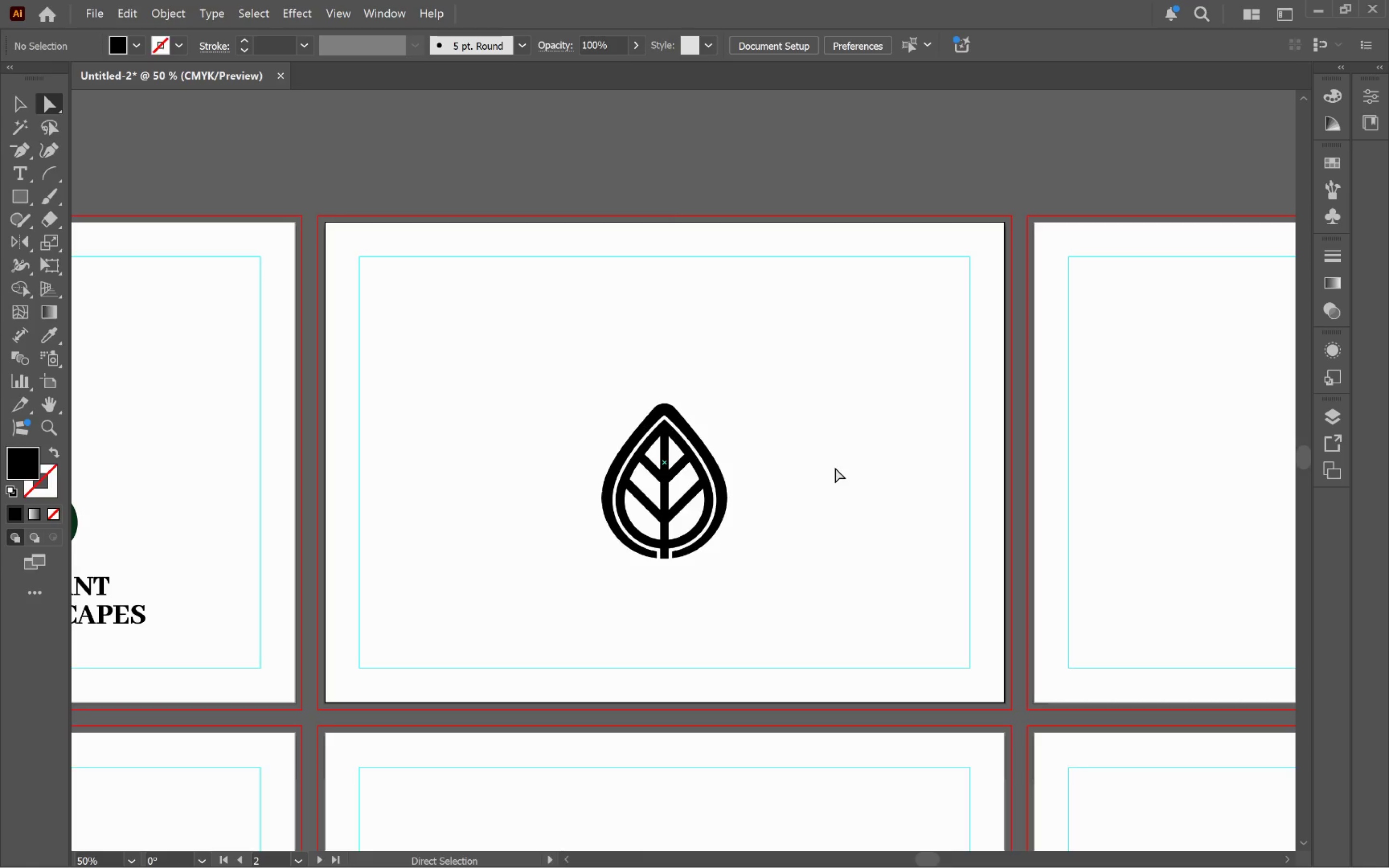 
hold_key(key=Space, duration=16.08)
 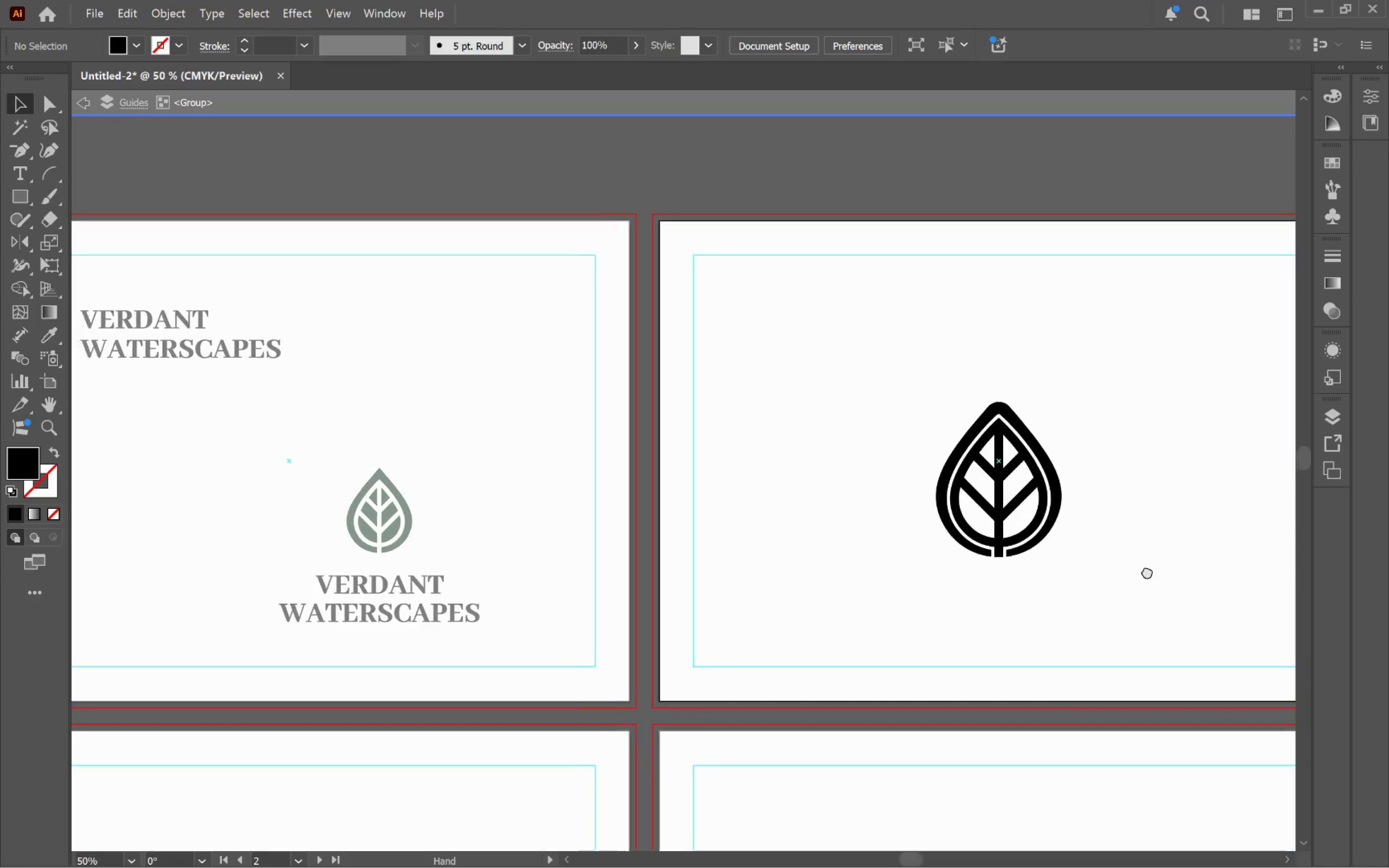 
key(A)
 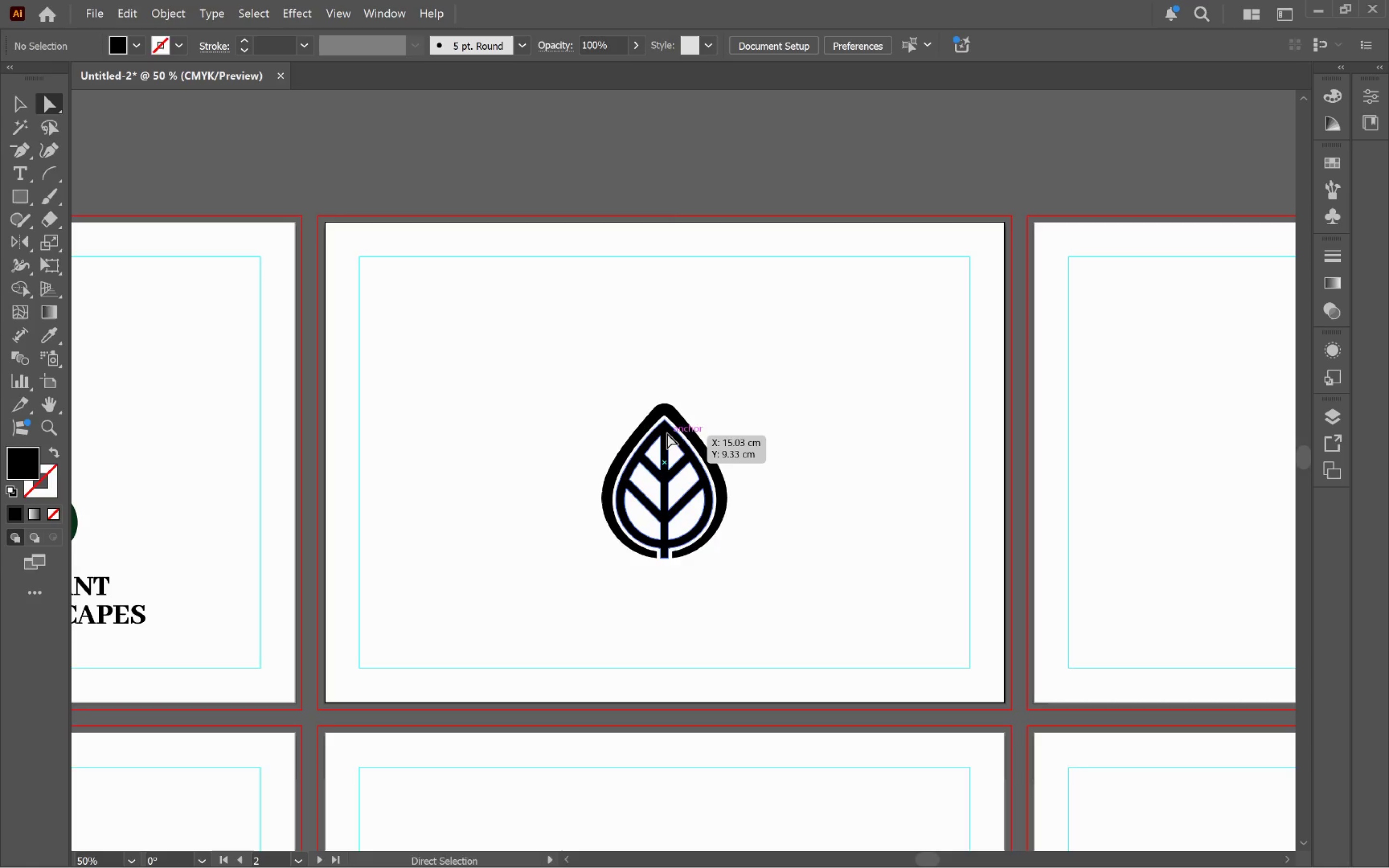 
left_click([667, 433])
 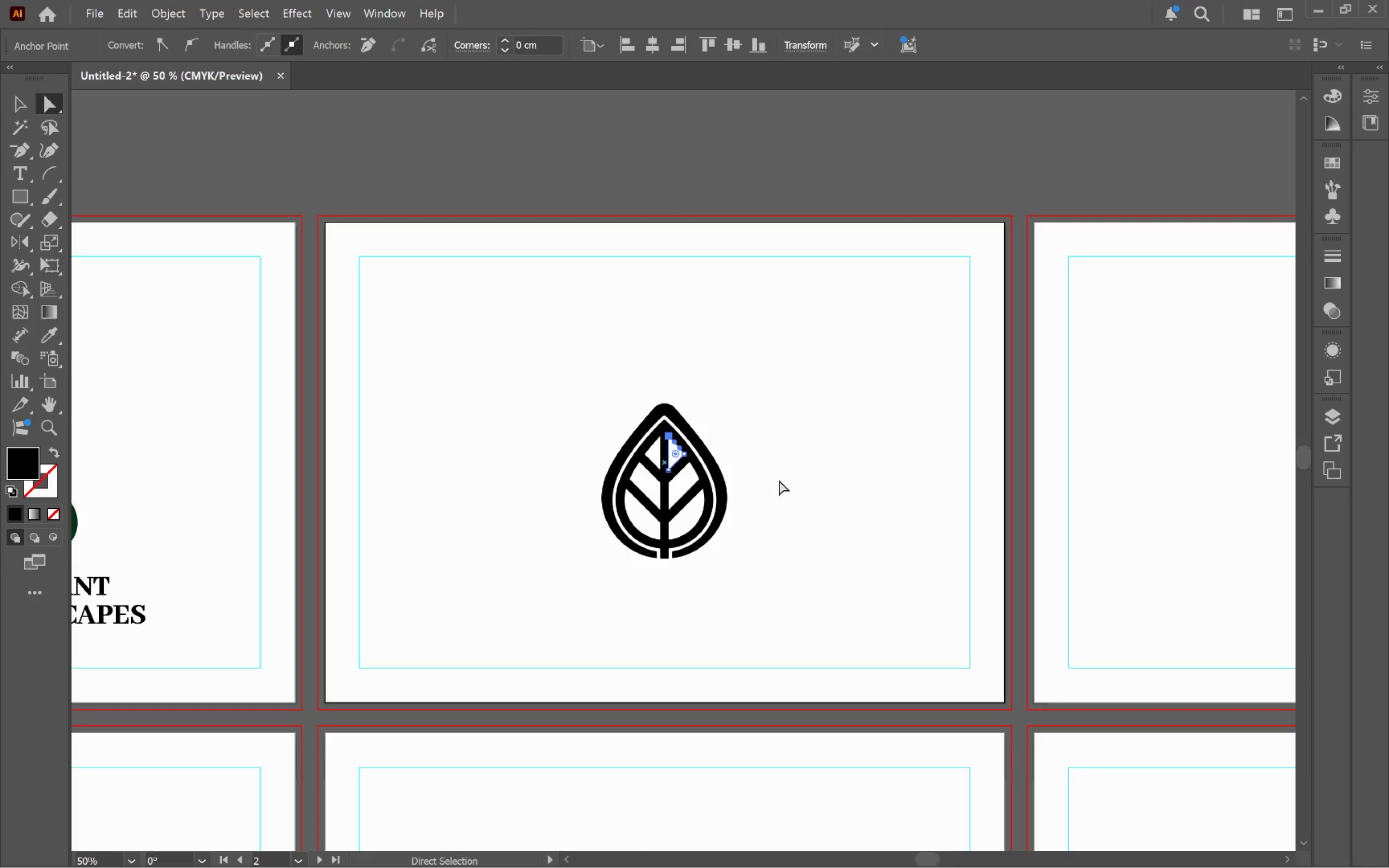 
key(V)
 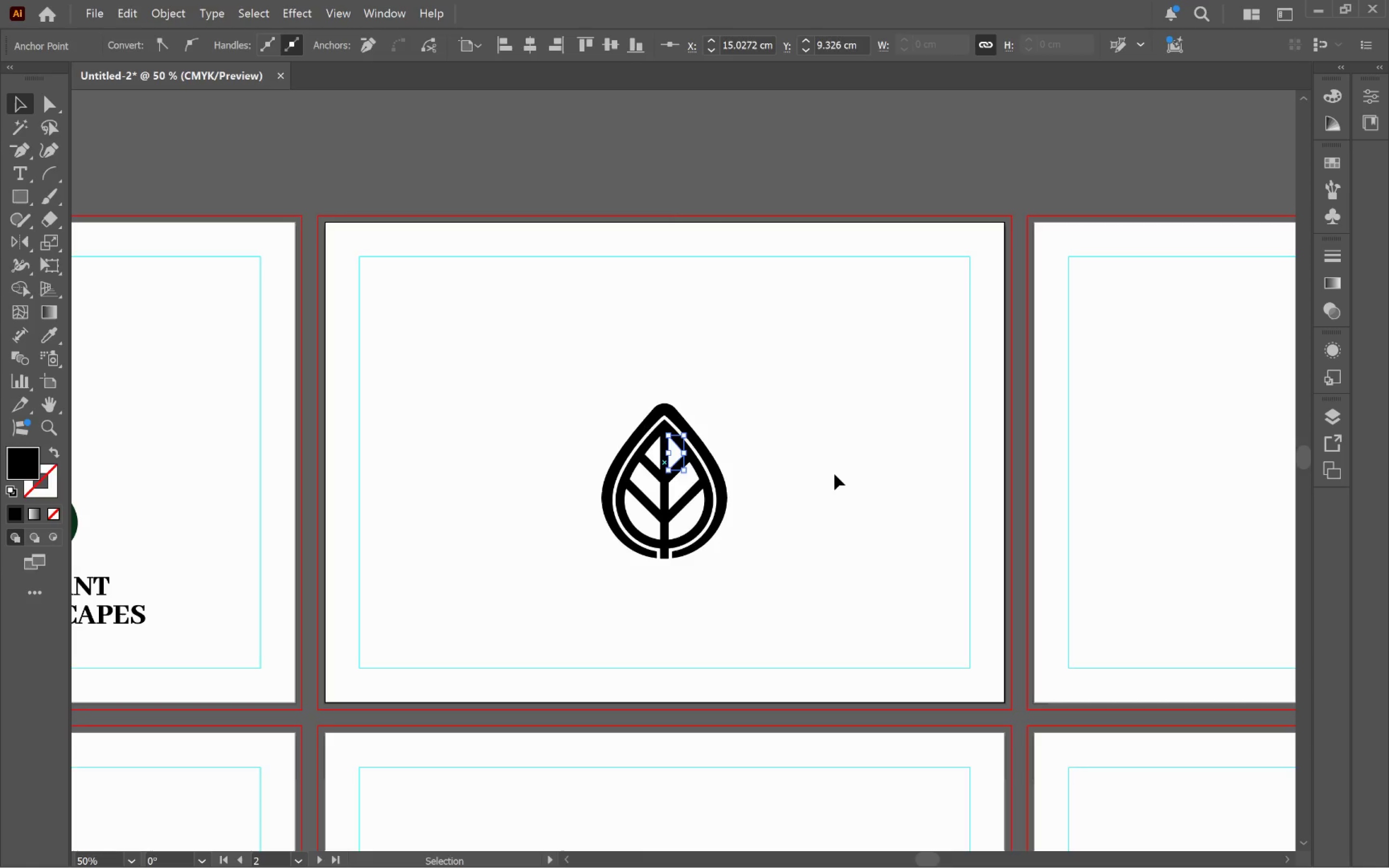 
left_click([836, 474])
 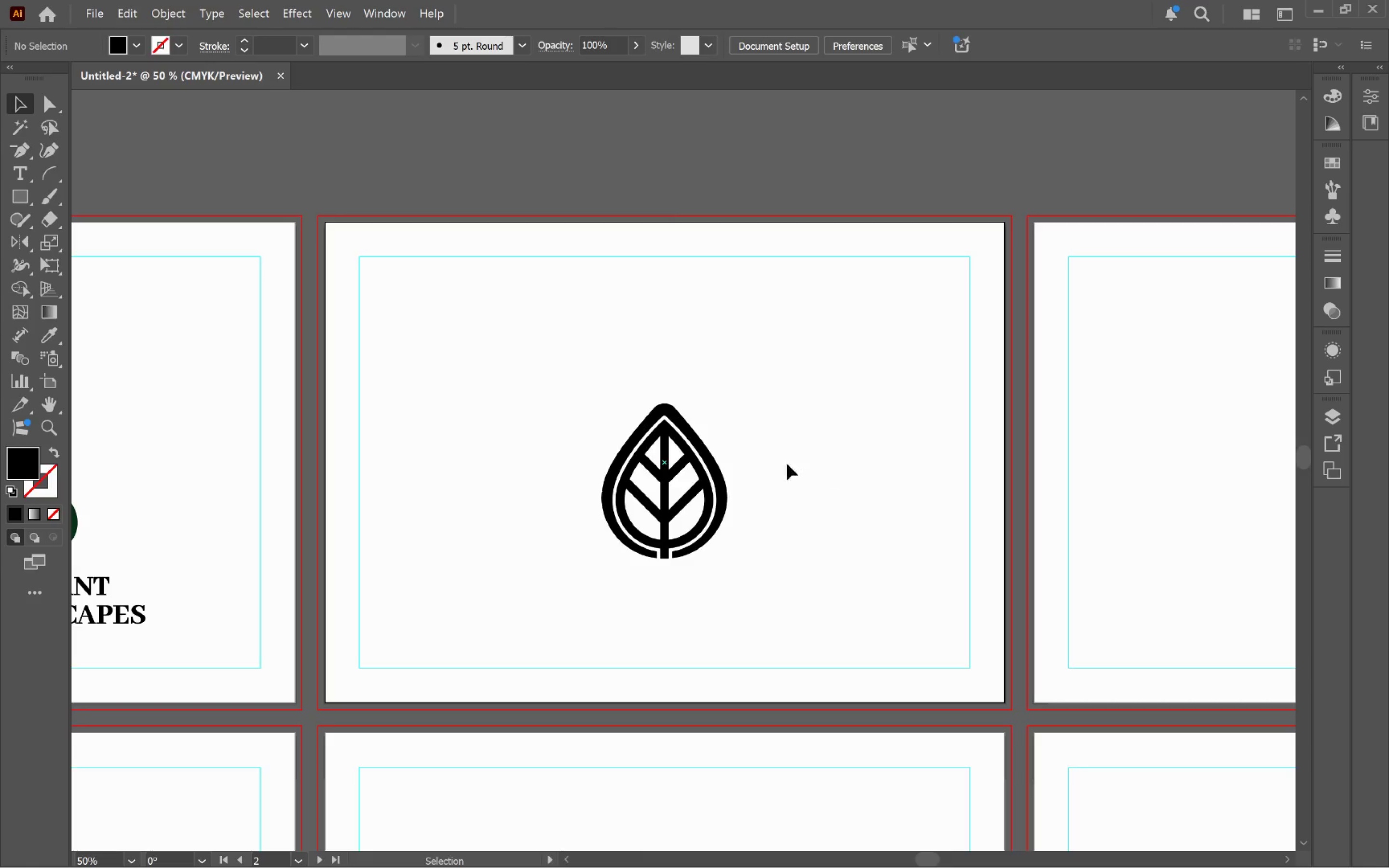 
hold_key(key=AltLeft, duration=0.55)
 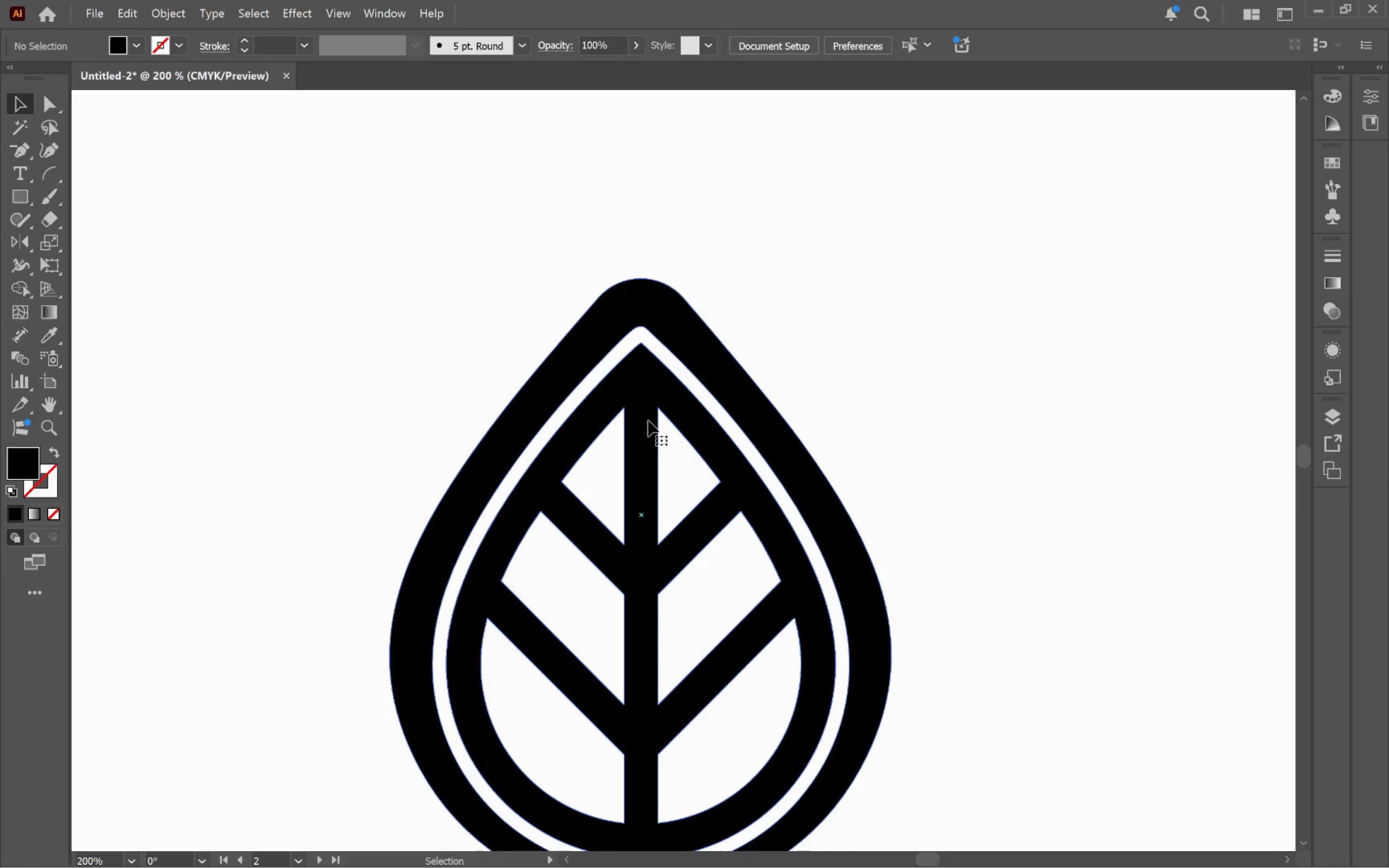 
left_click([648, 420])
 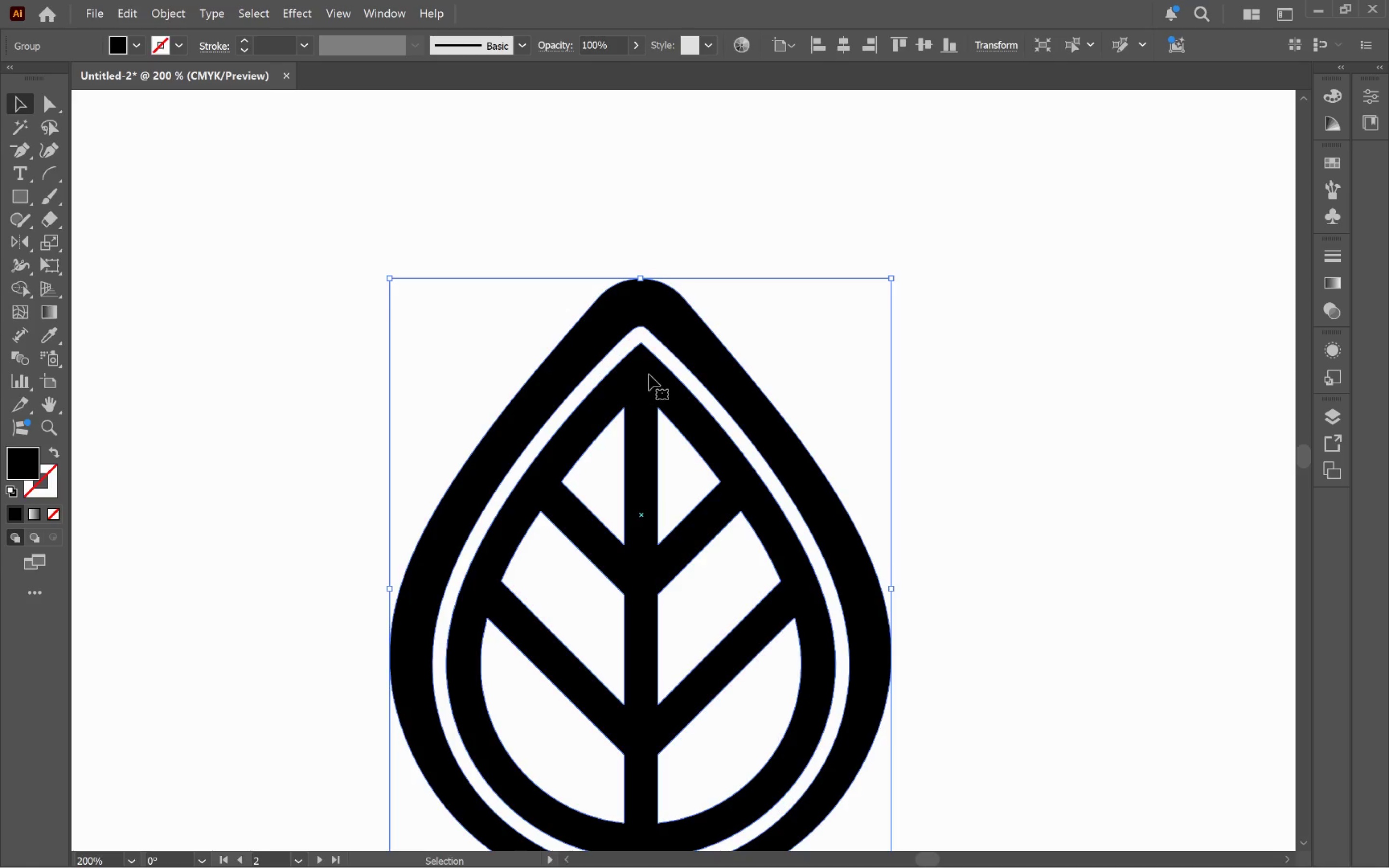 
scroll: coordinate [672, 446], scroll_direction: up, amount: 3.0
 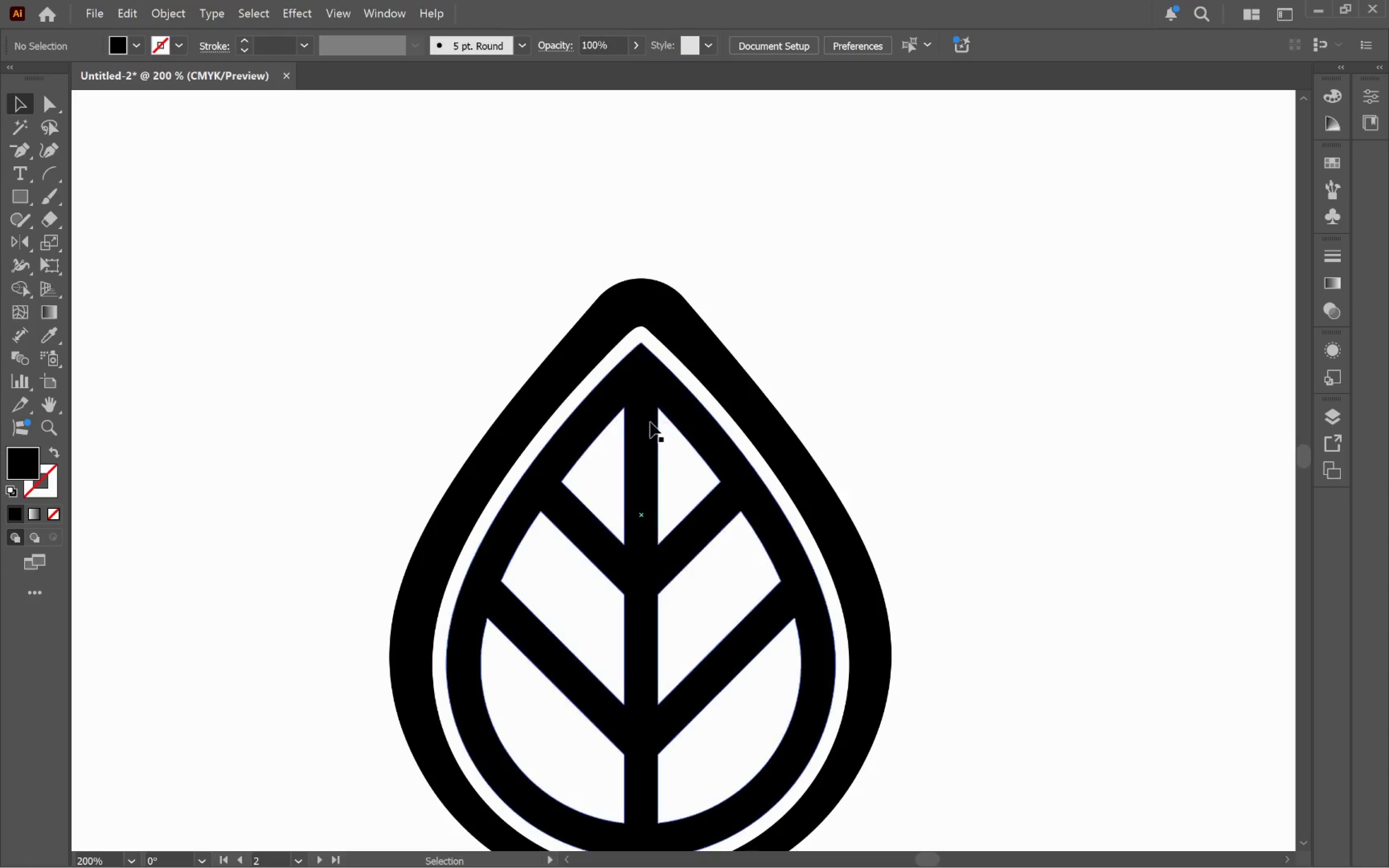 
double_click([647, 374])
 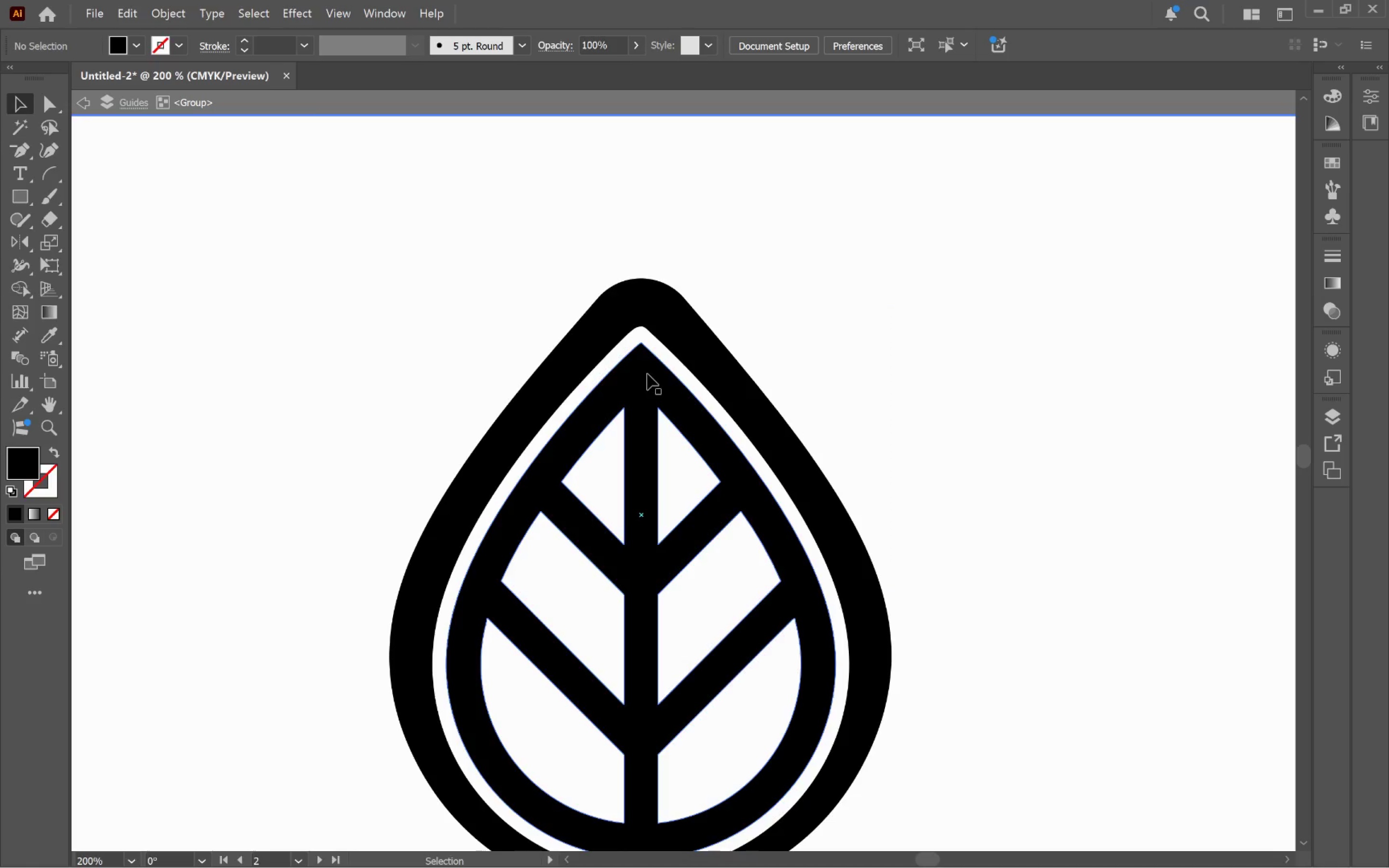 
triple_click([647, 374])
 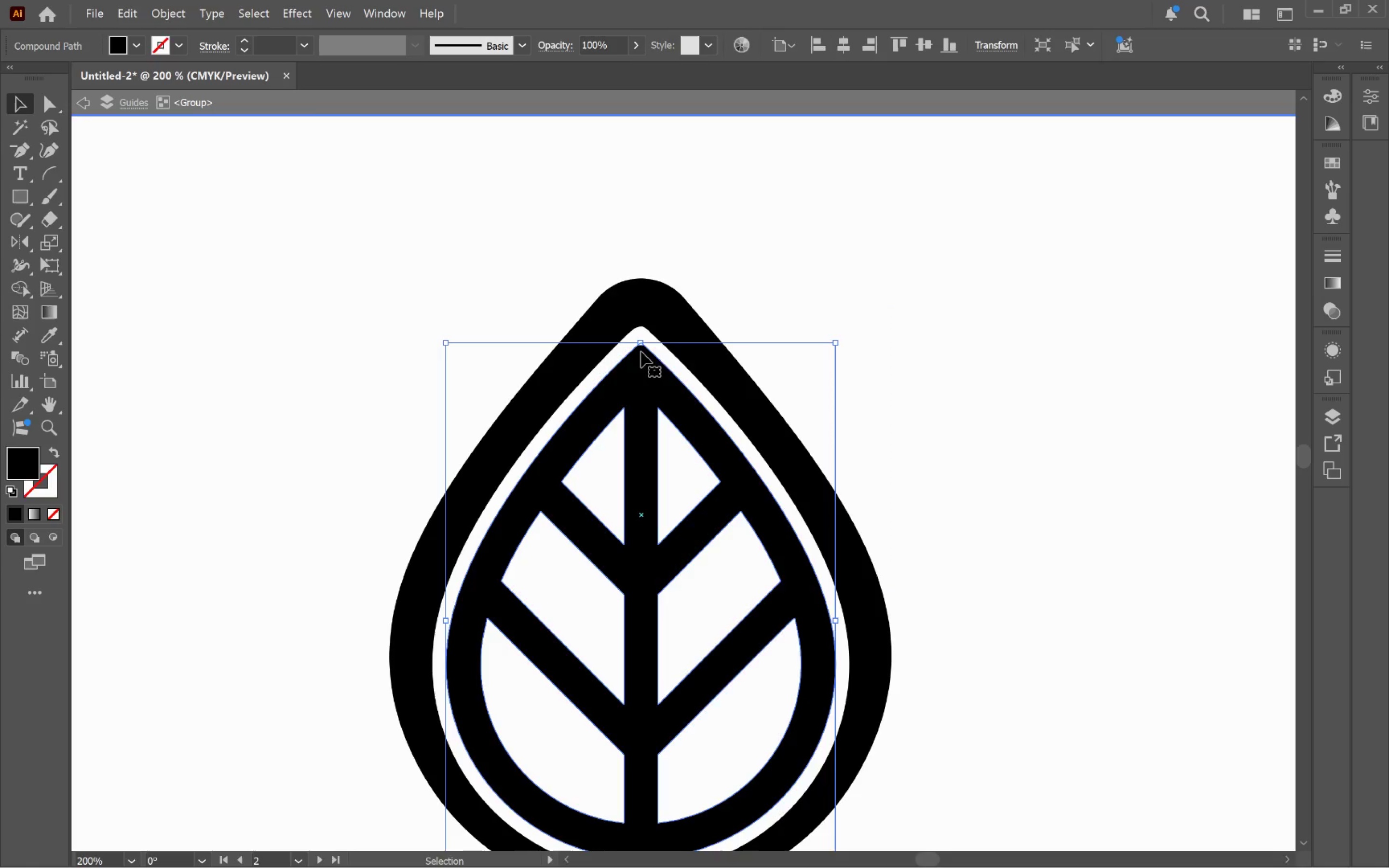 
left_click_drag(start_coordinate=[641, 343], to_coordinate=[649, 366])
 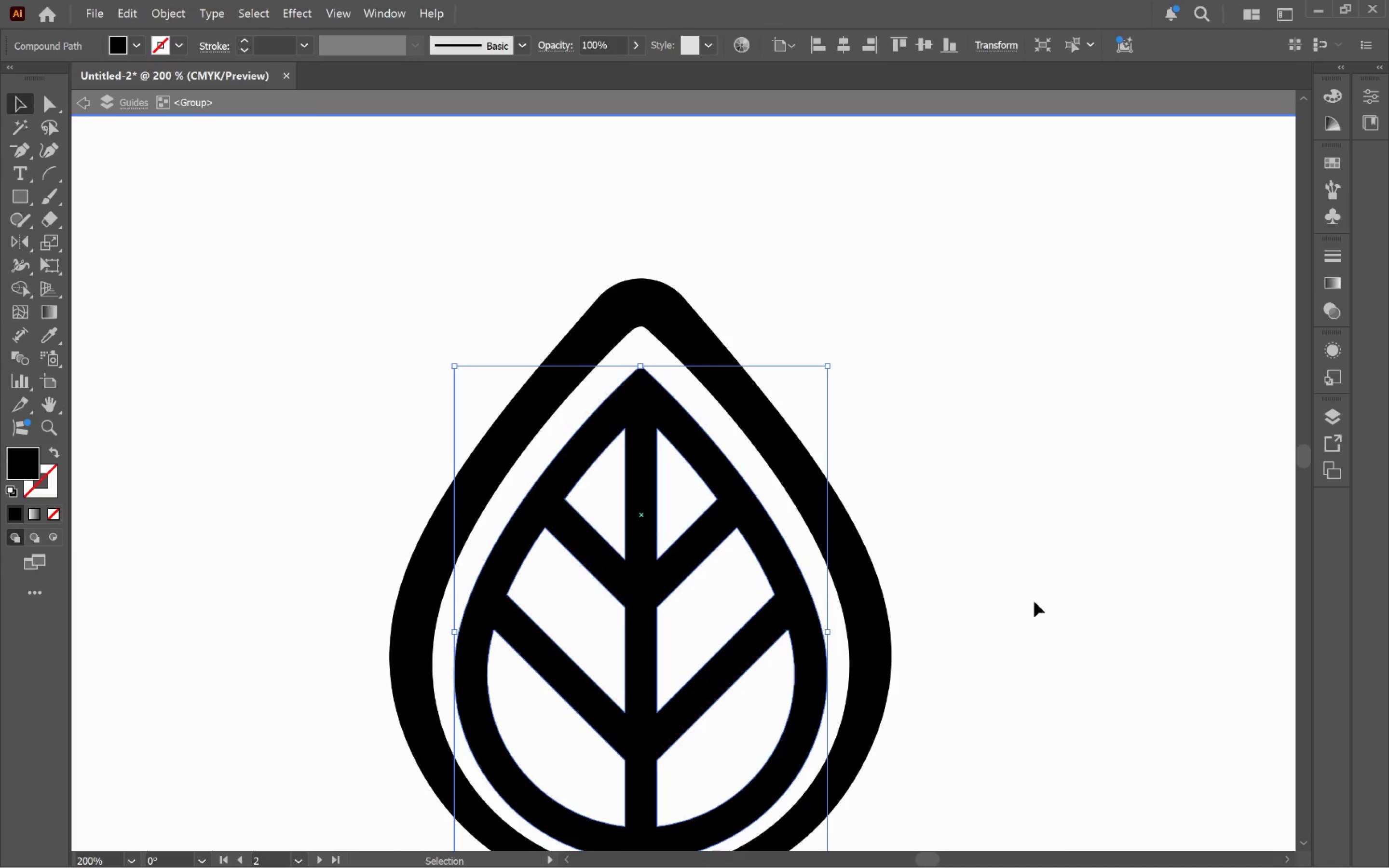 
hold_key(key=ShiftLeft, duration=2.05)
 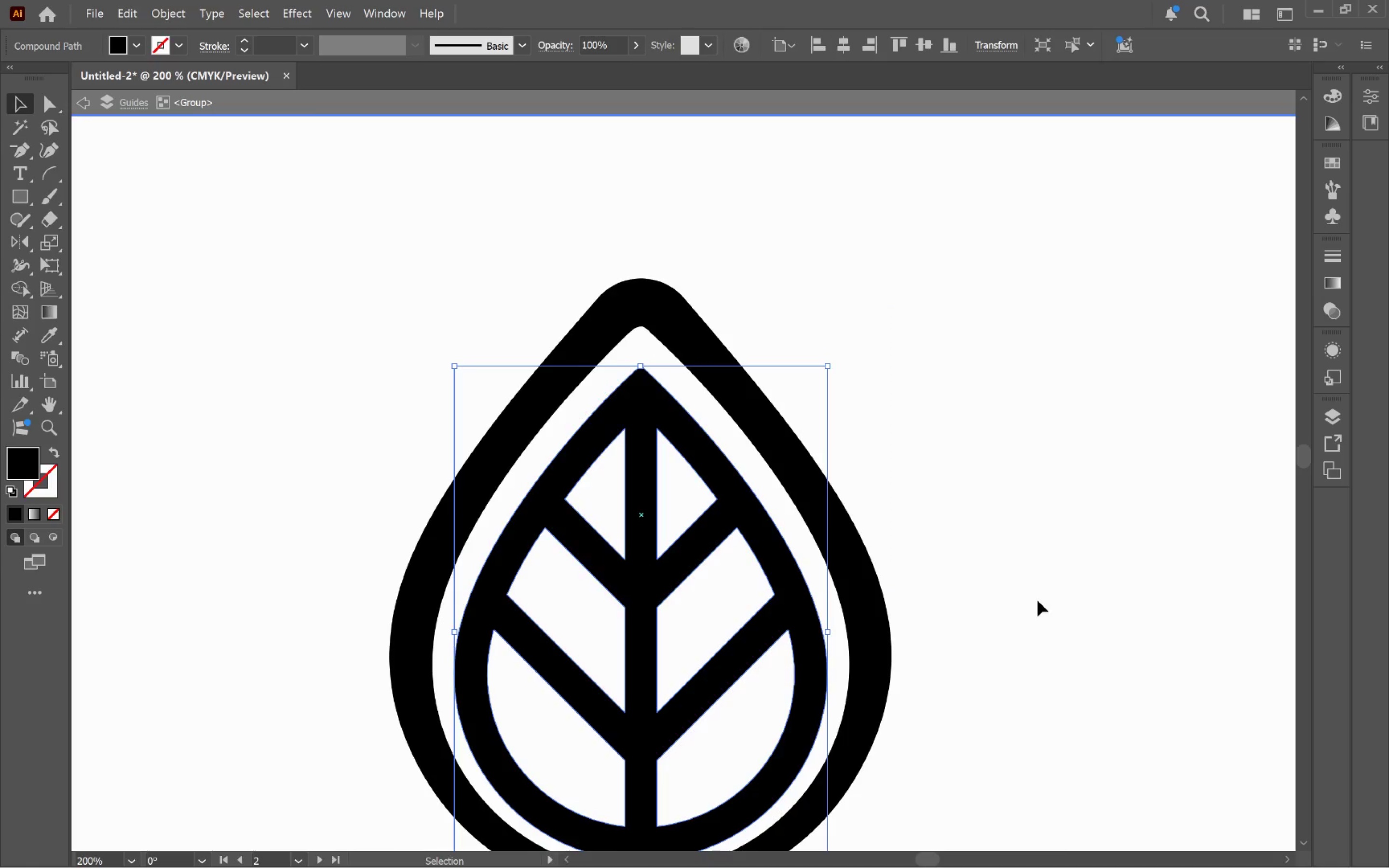 
key(Control+Z)
 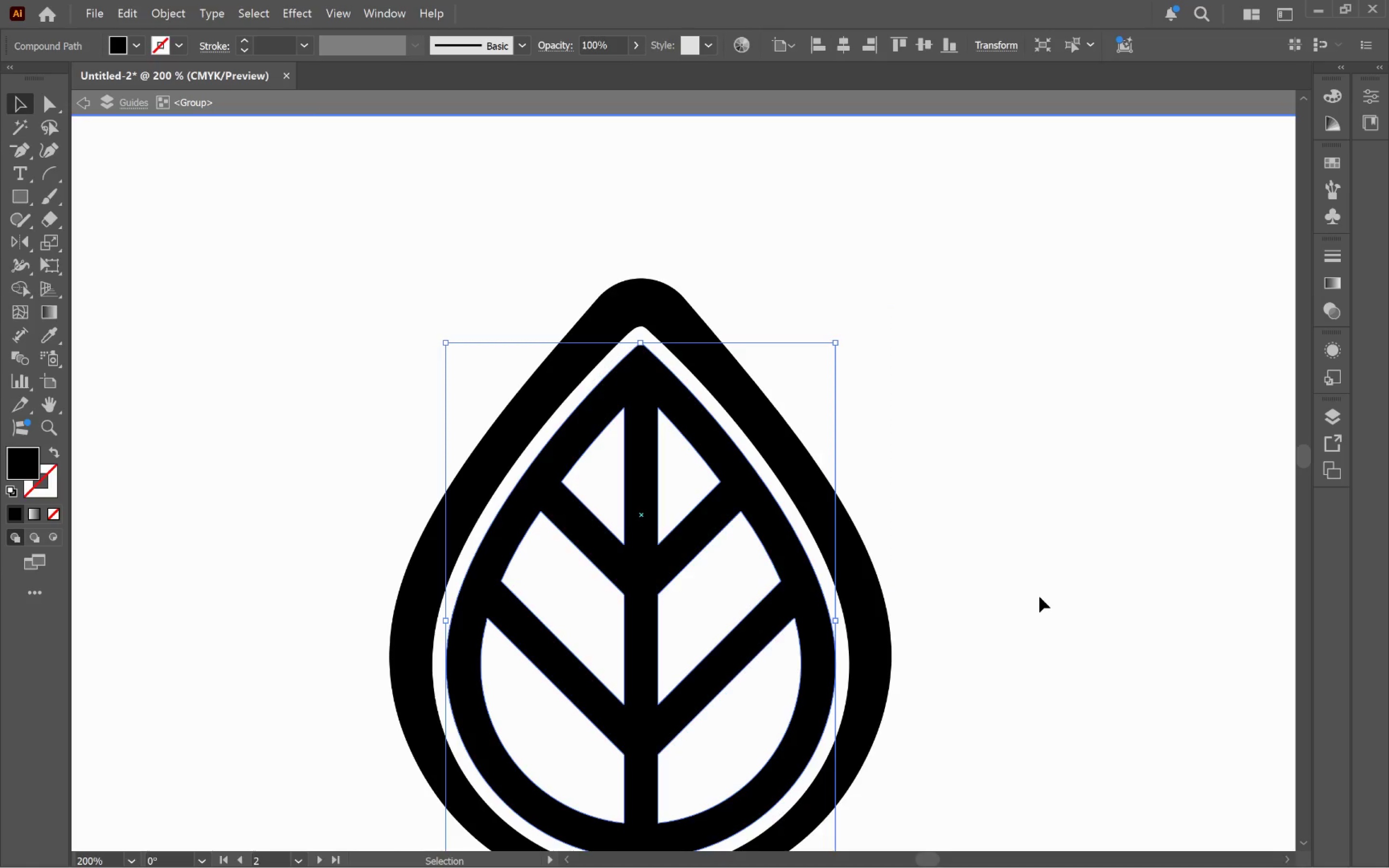 
left_click([1039, 597])
 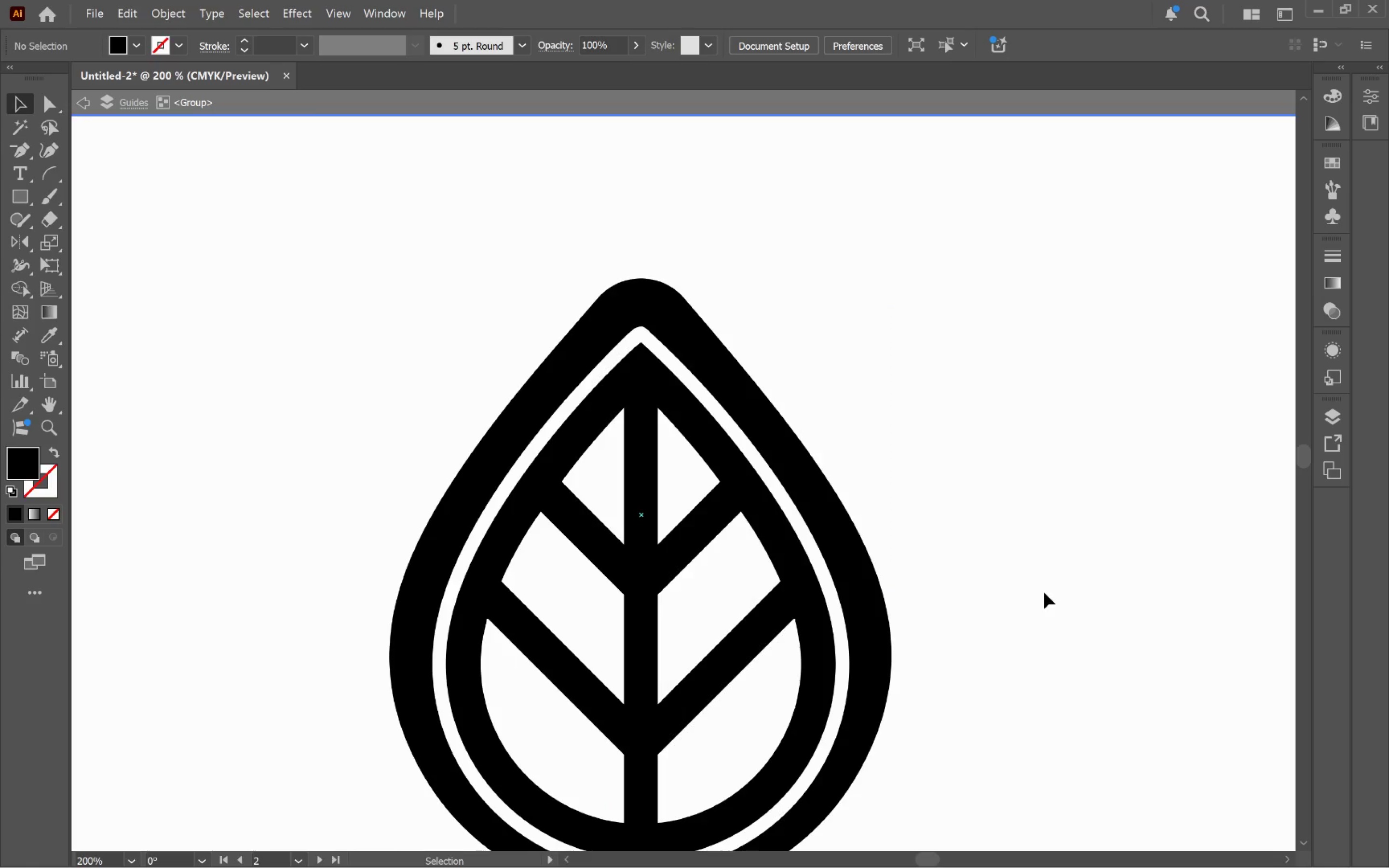 
hold_key(key=AltLeft, duration=0.59)
 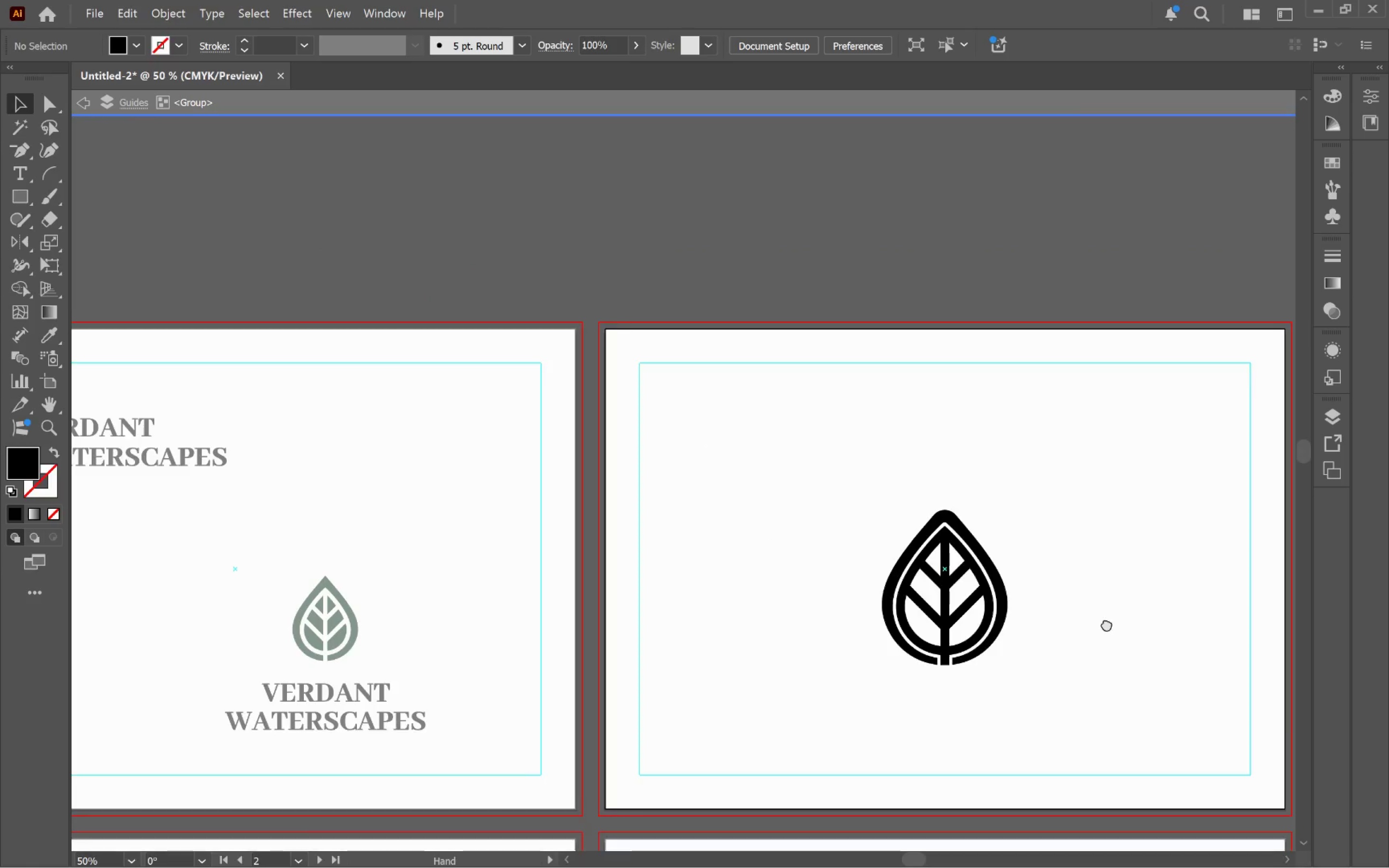 
hold_key(key=Space, duration=1.5)
 